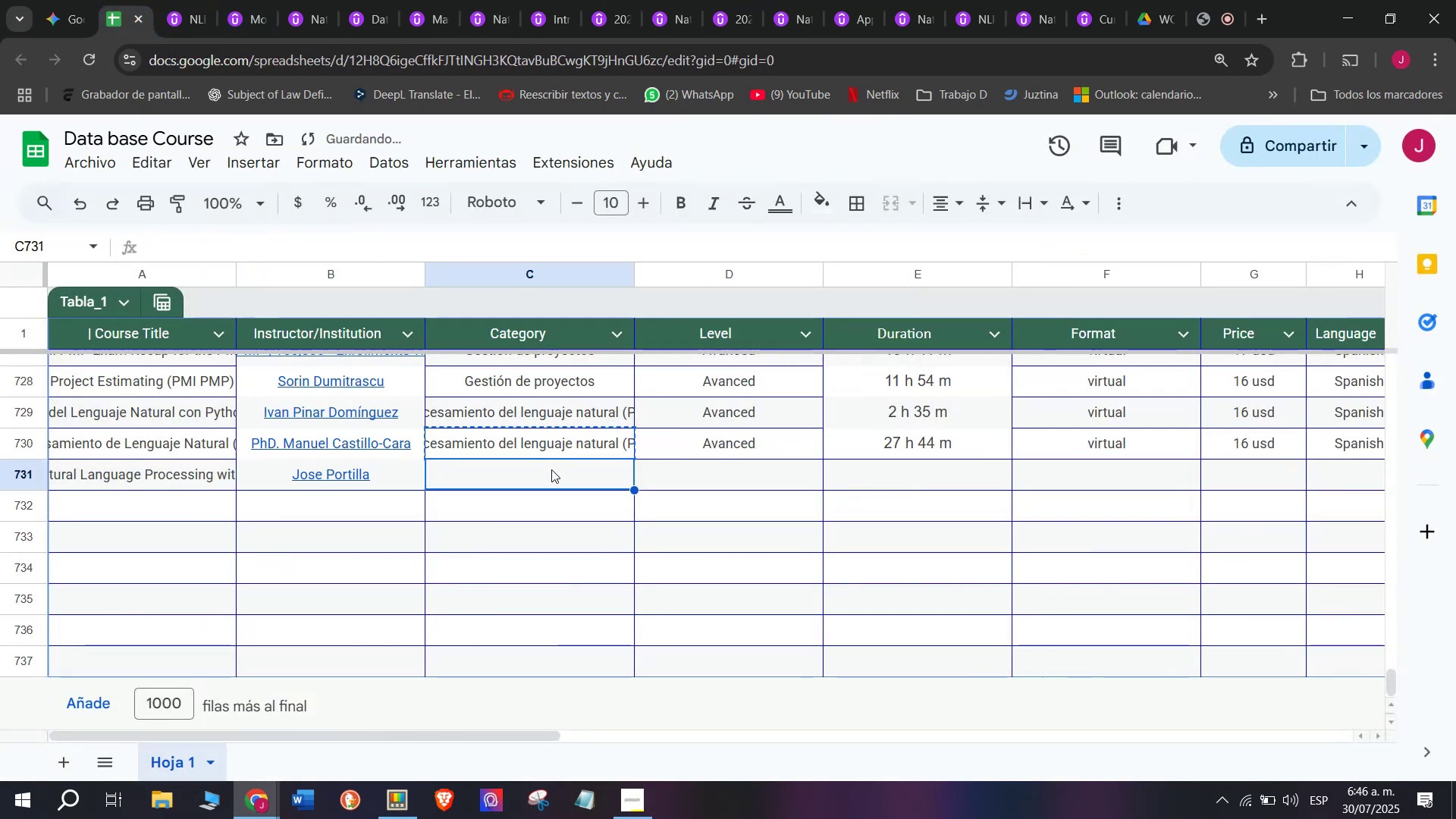 
key(Control+ControlLeft)
 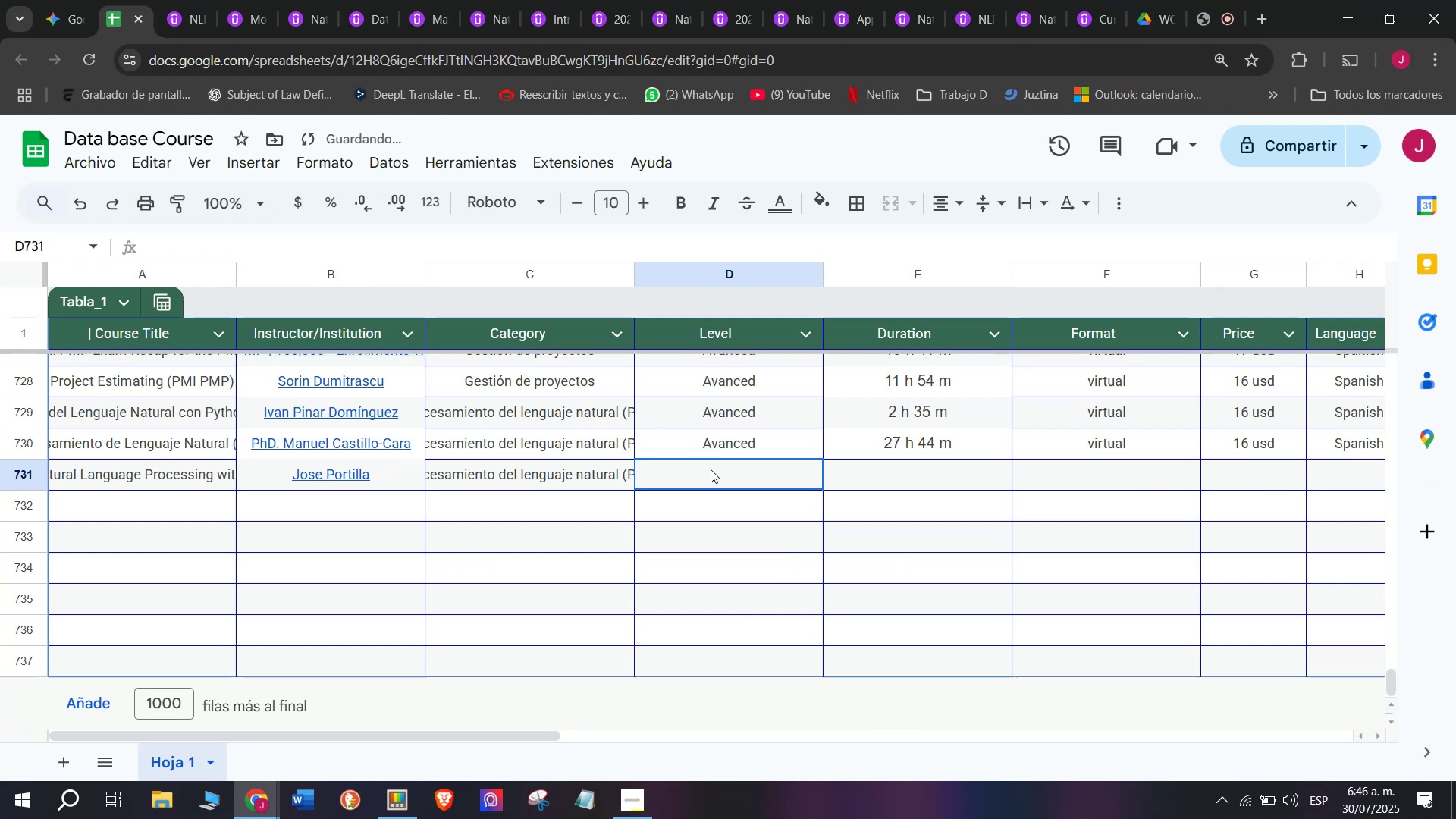 
key(Z)
 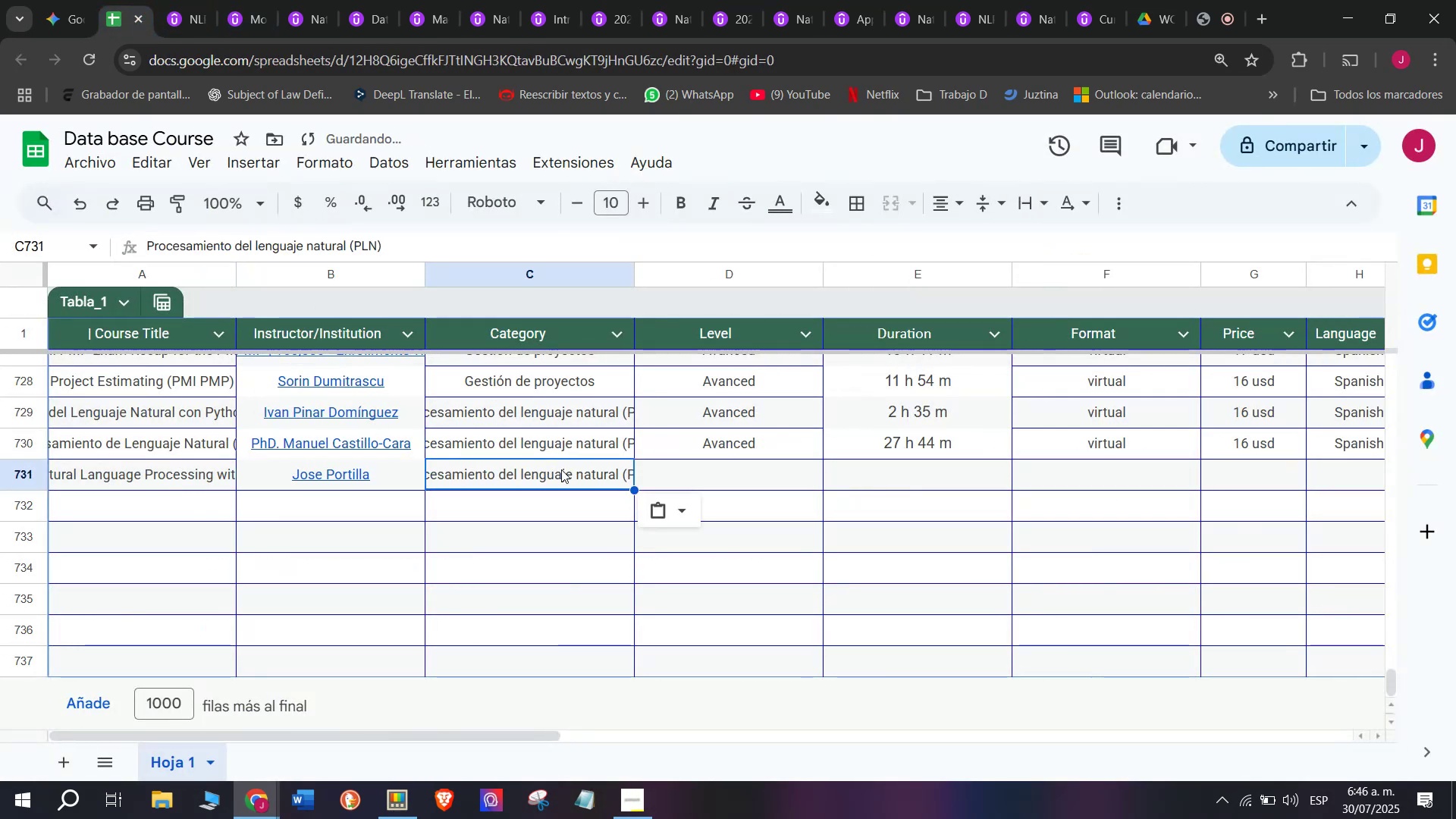 
key(Control+V)
 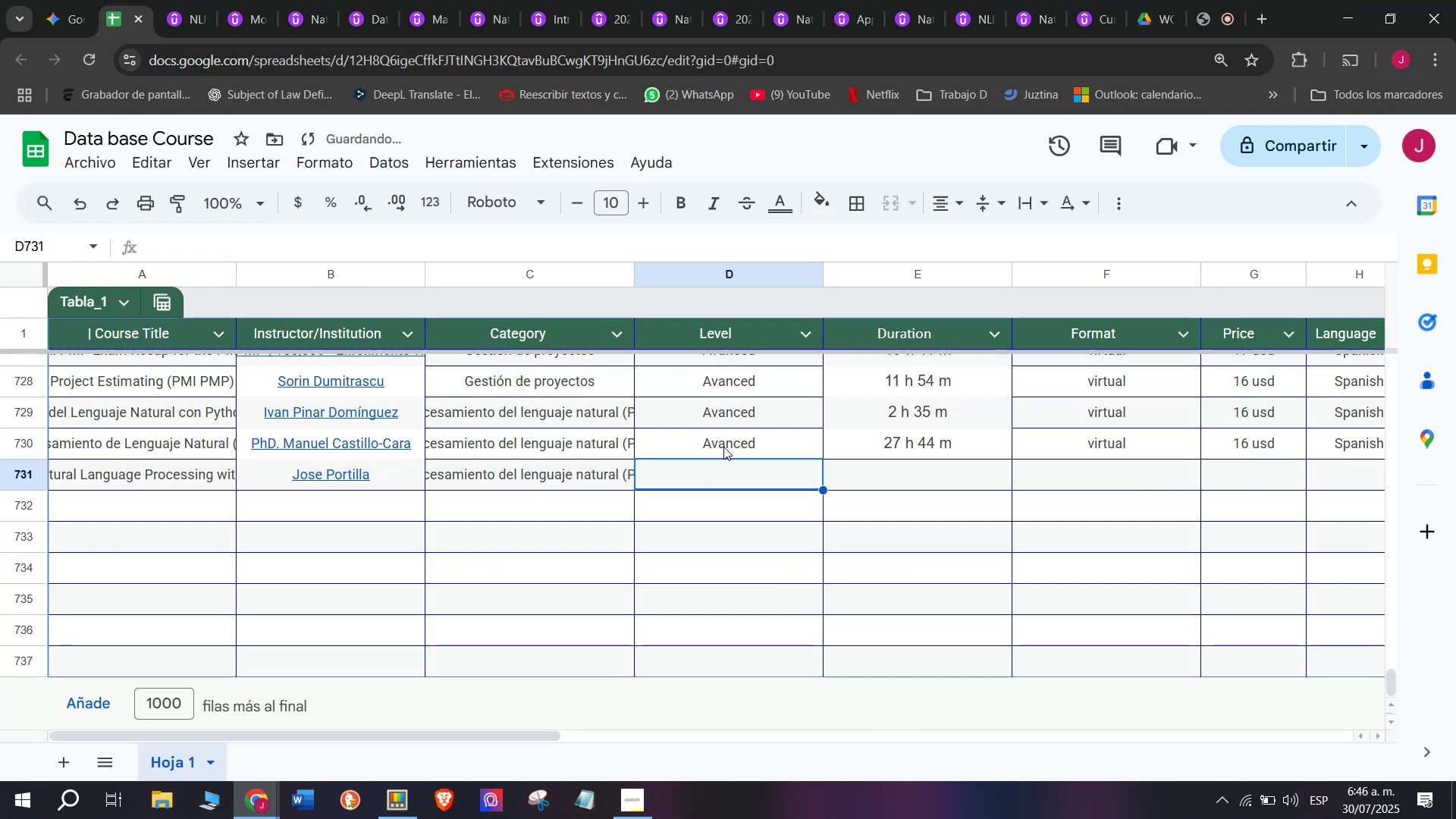 
double_click([724, 444])
 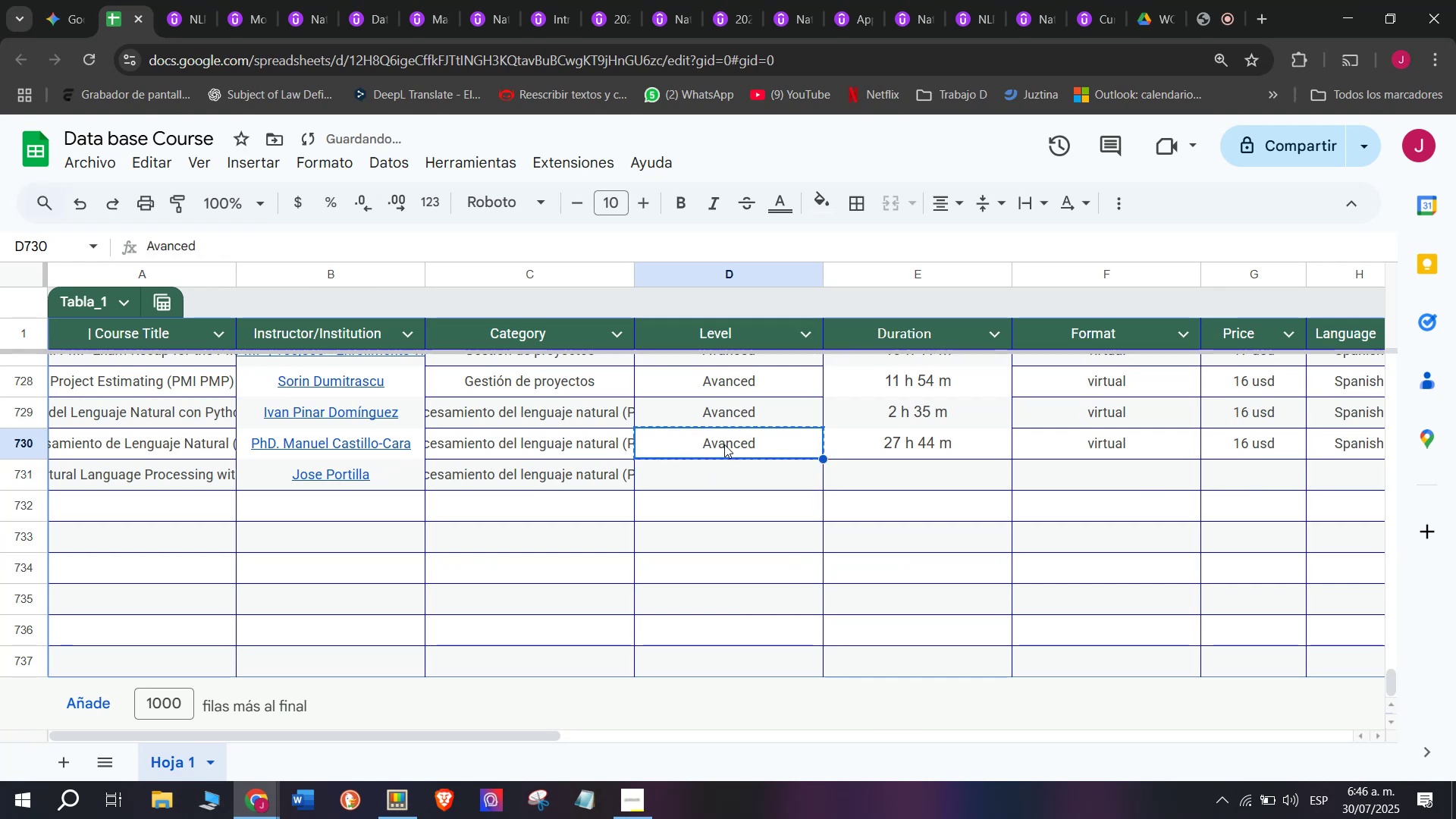 
key(Control+ControlLeft)
 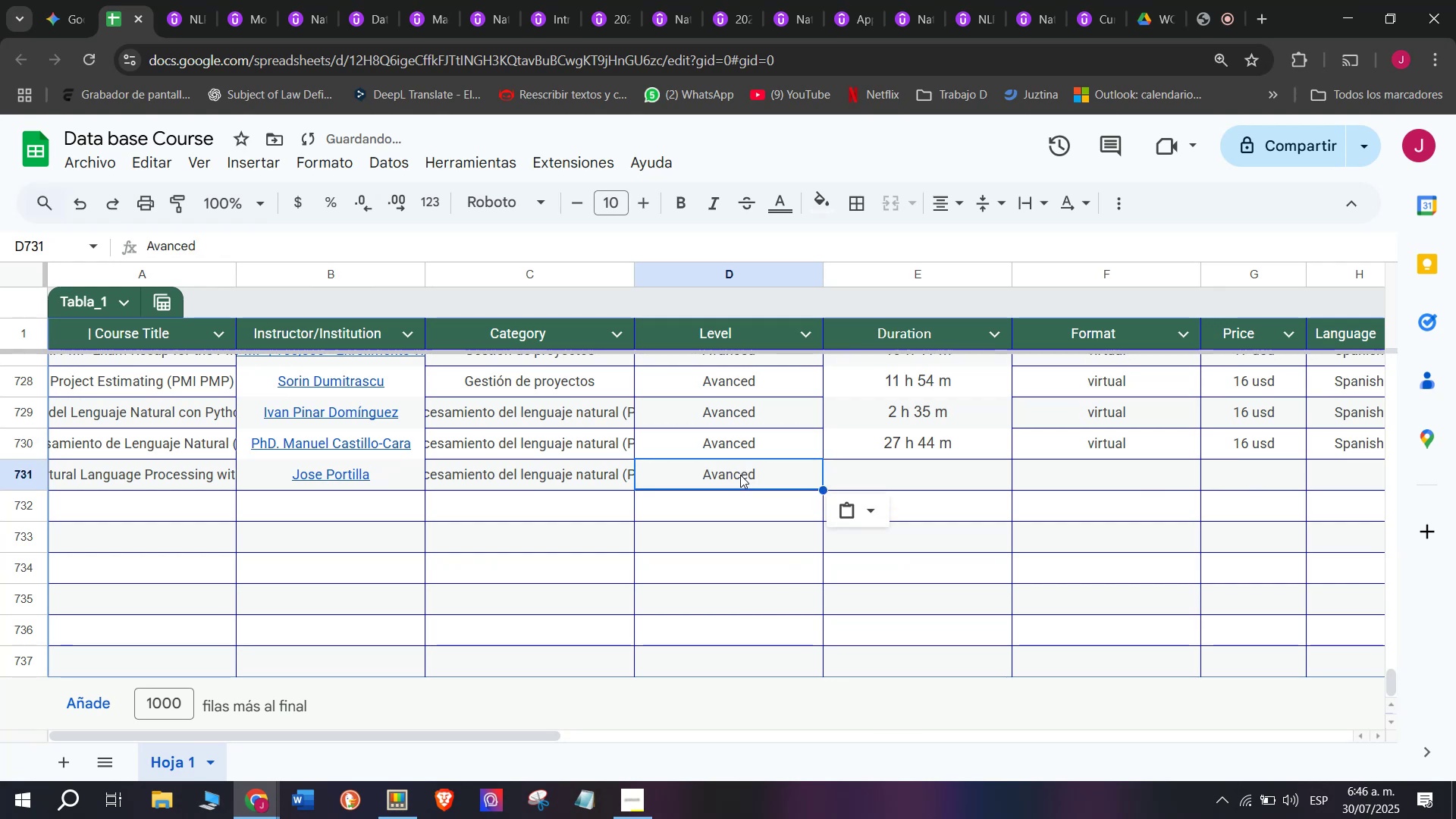 
key(Break)
 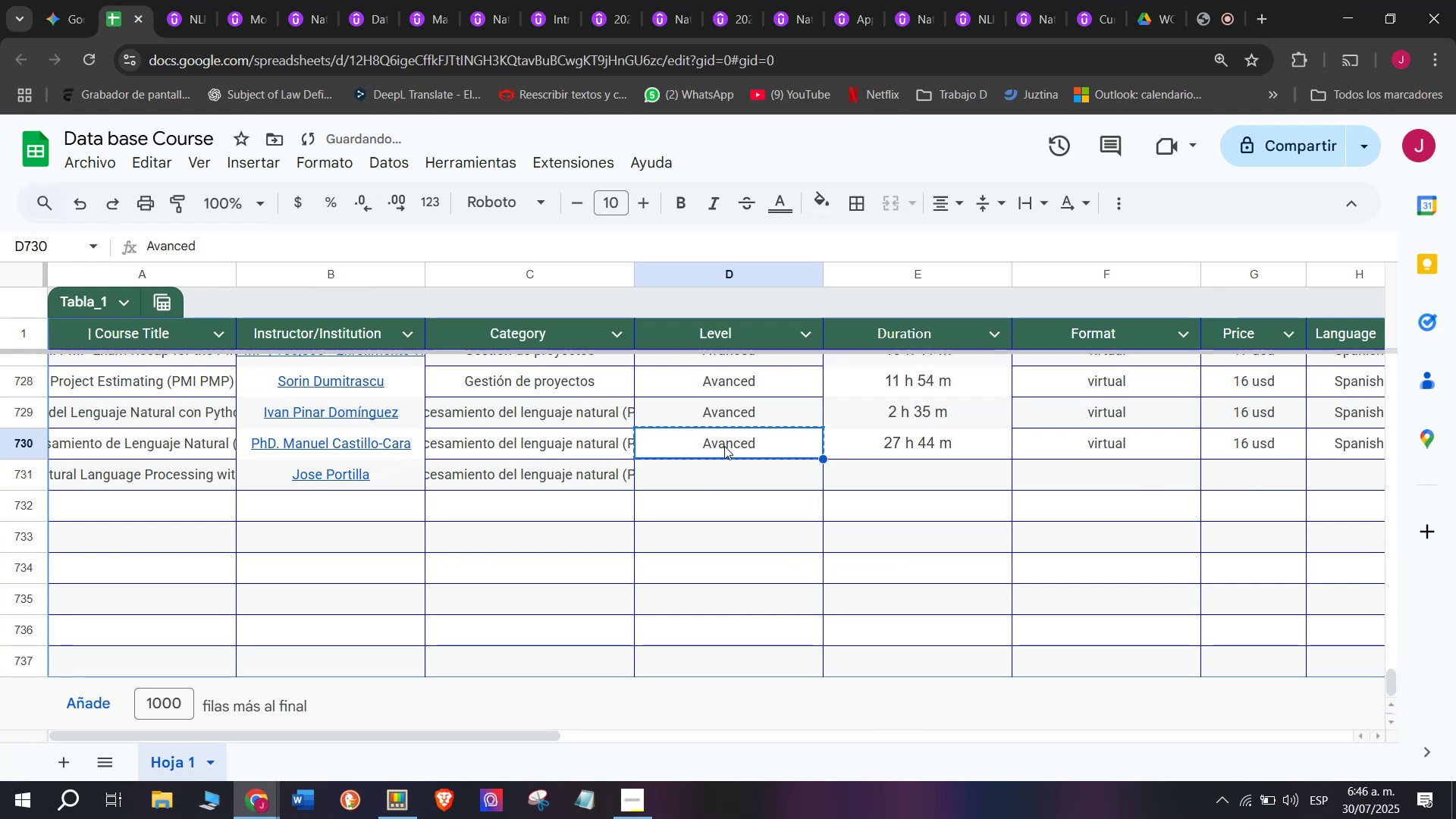 
key(Control+C)
 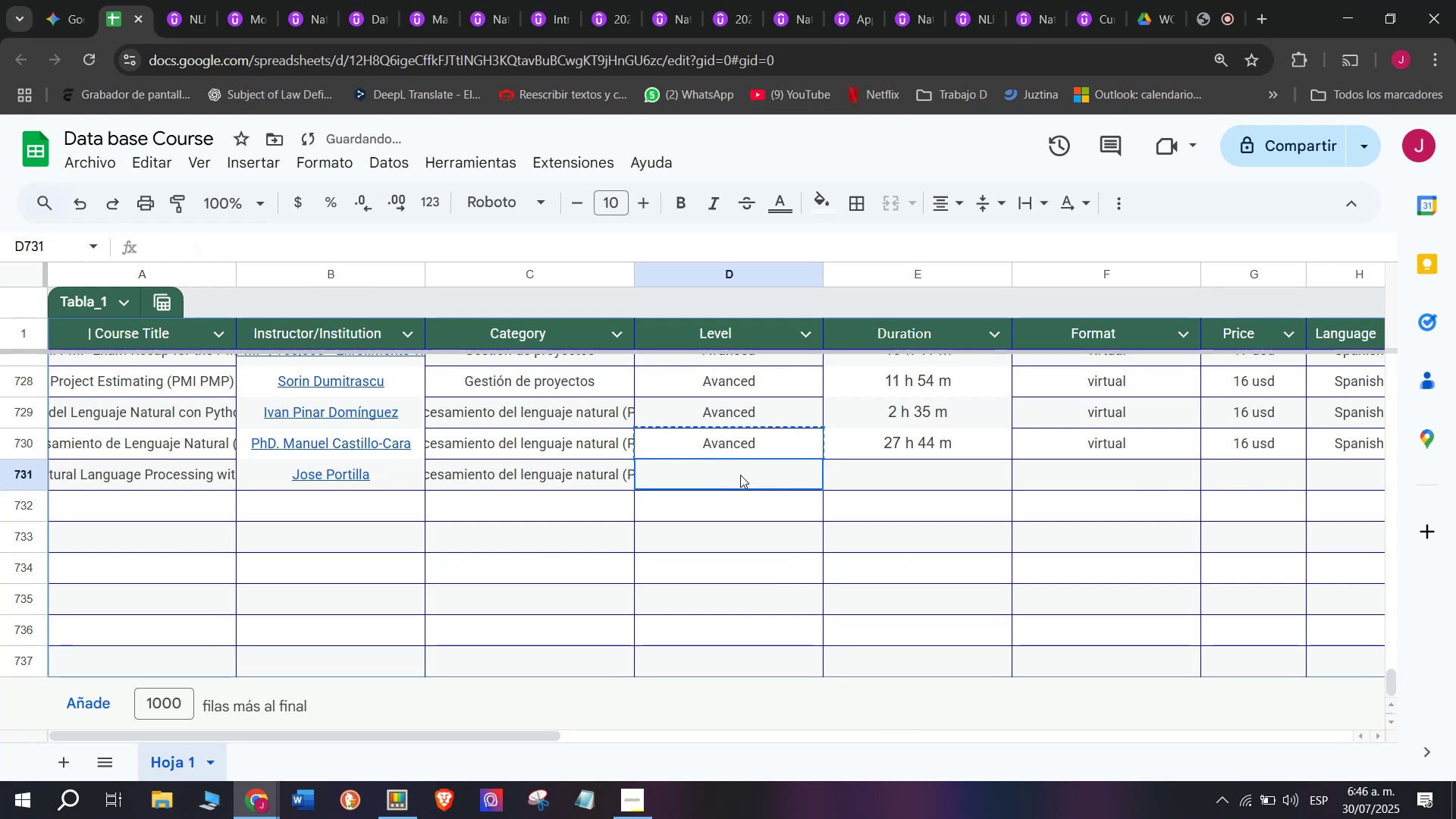 
triple_click([740, 475])
 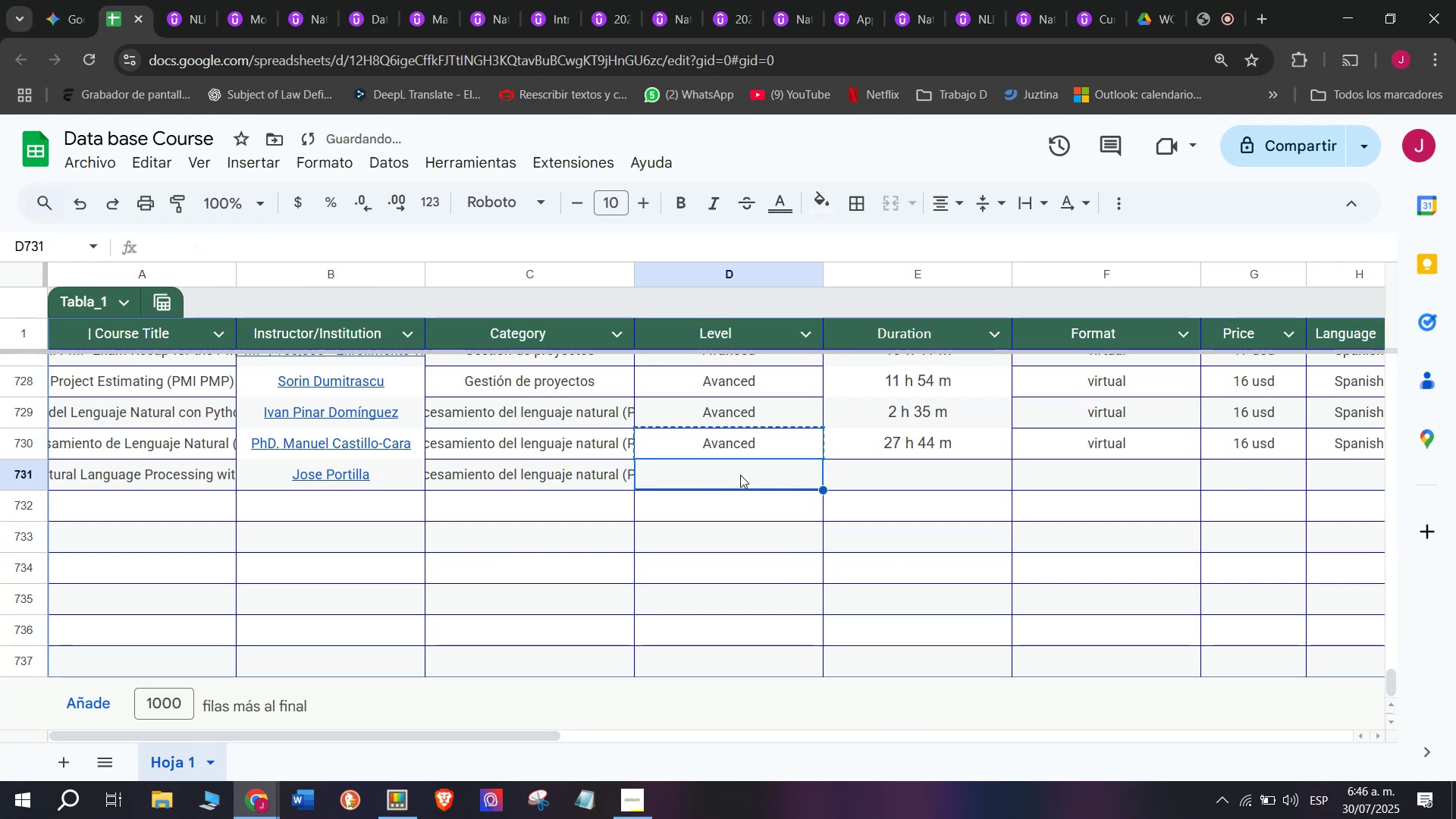 
key(Control+ControlLeft)
 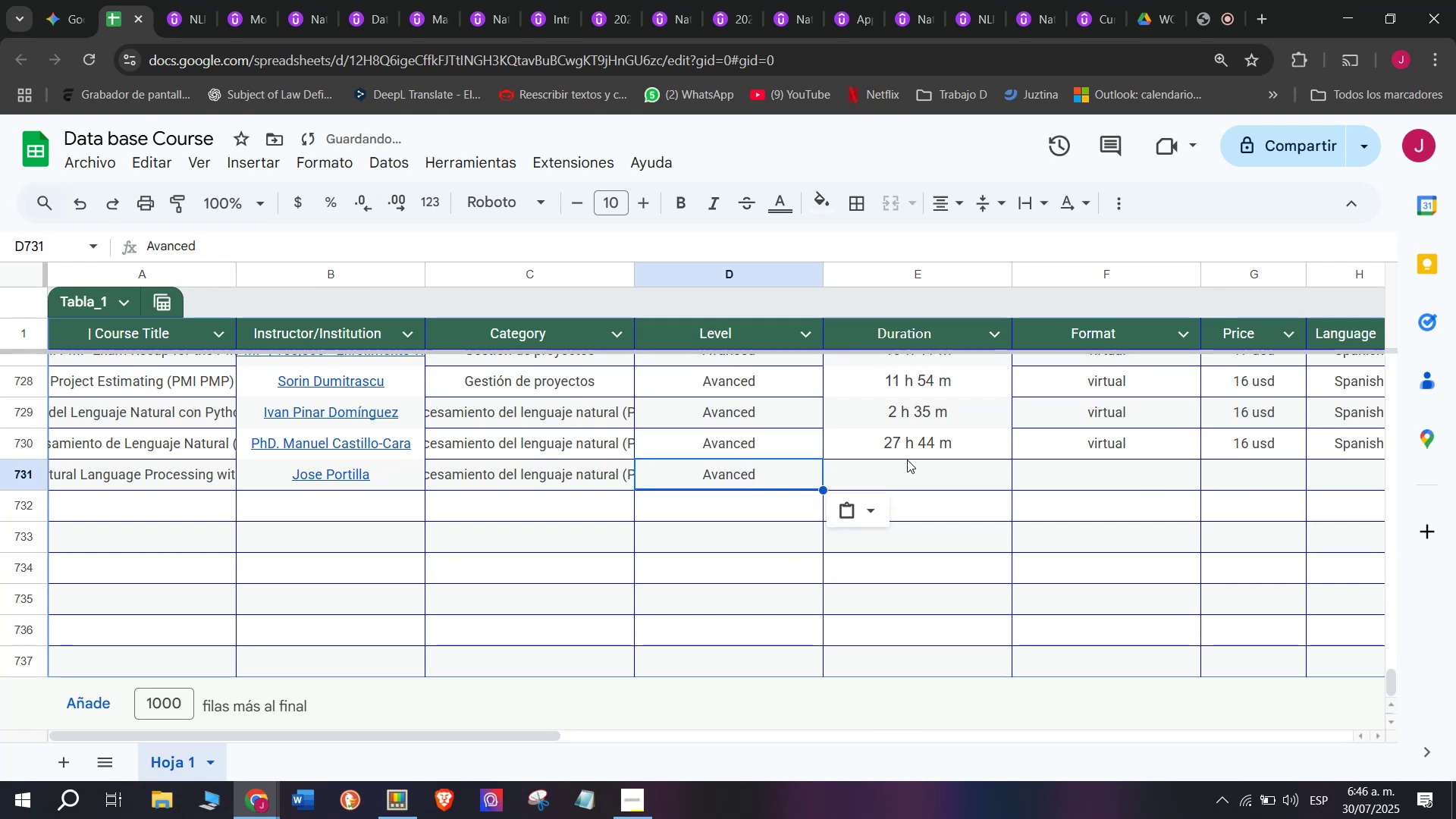 
key(Z)
 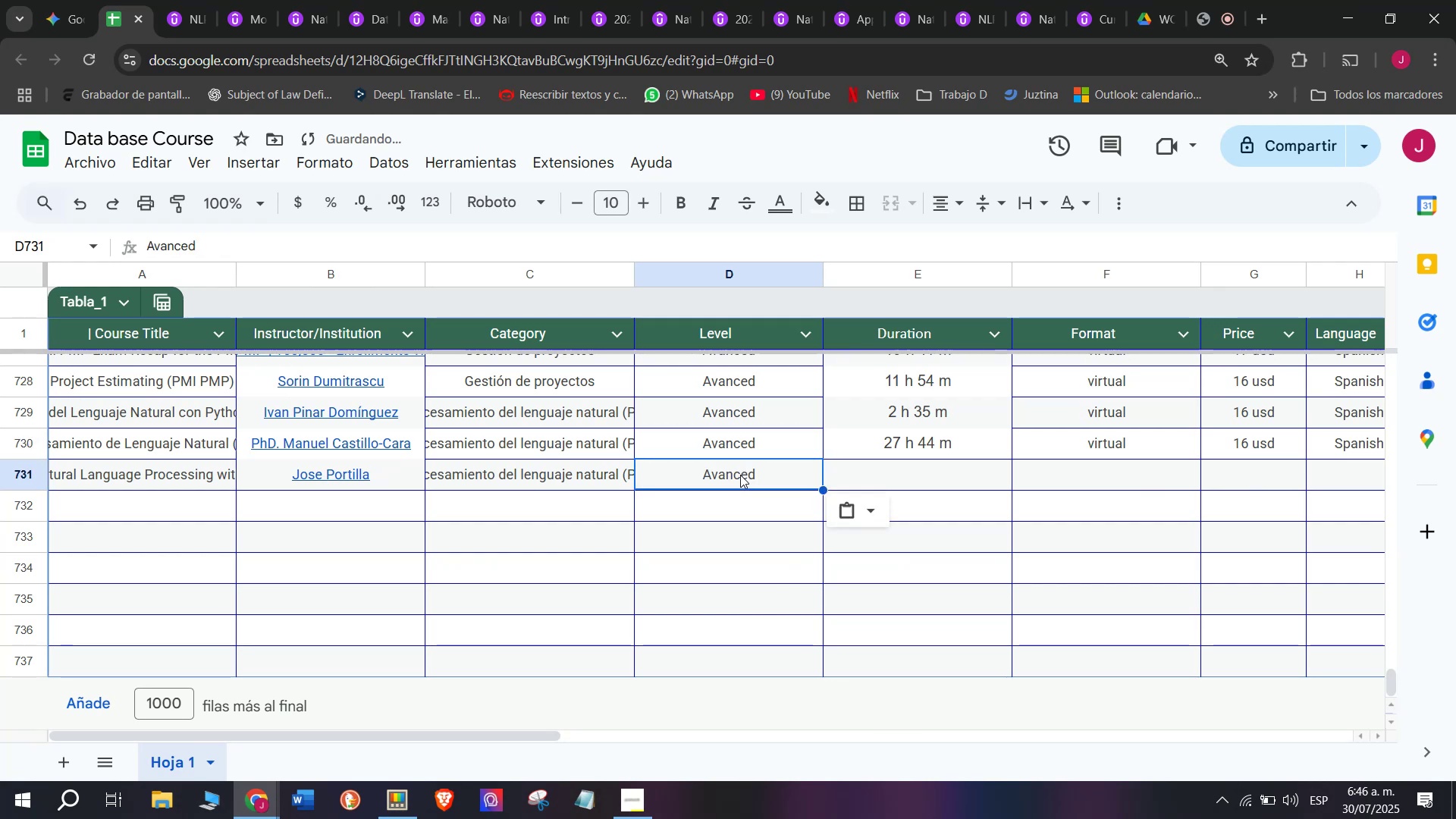 
key(Control+V)
 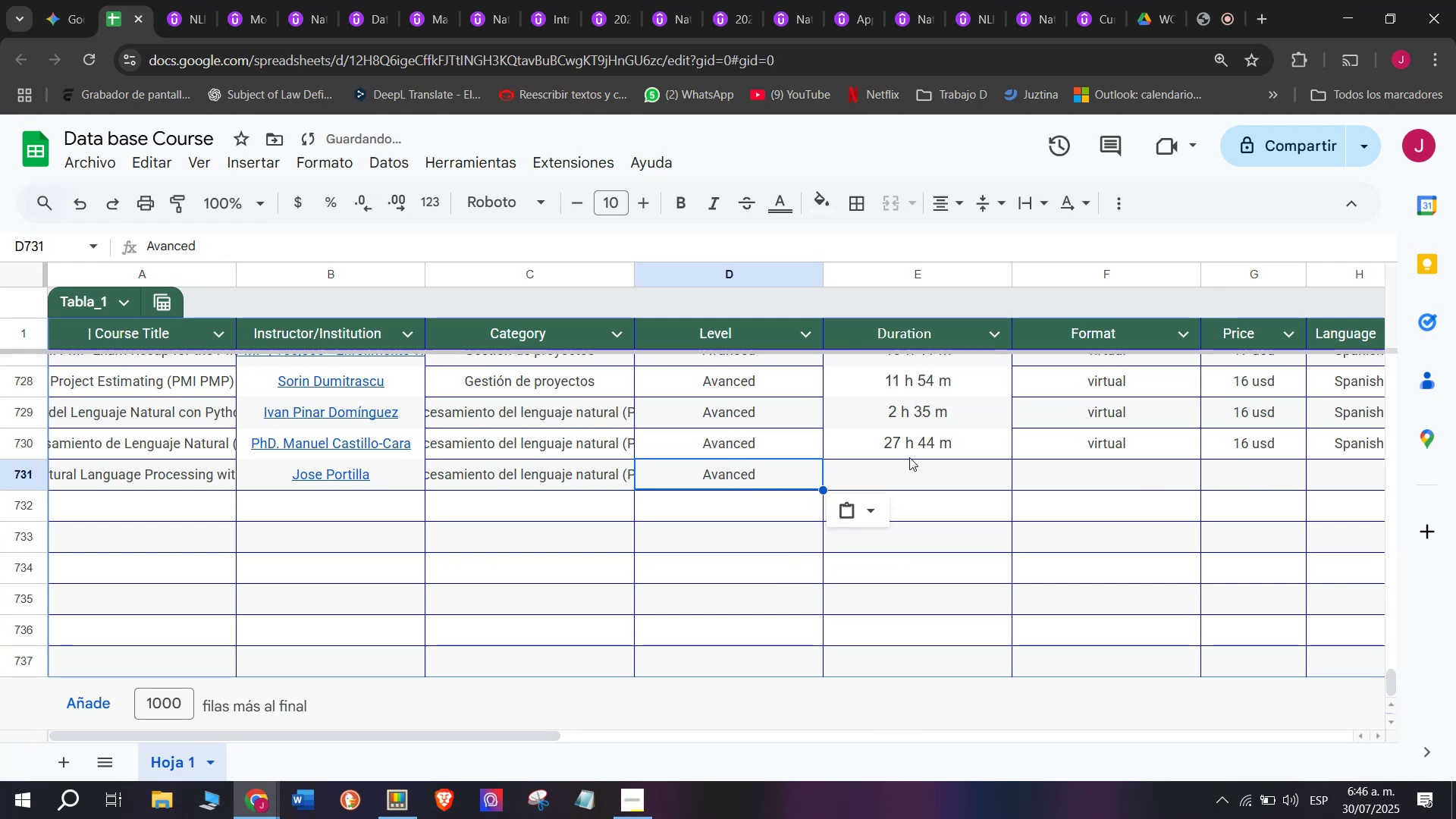 
left_click([909, 453])
 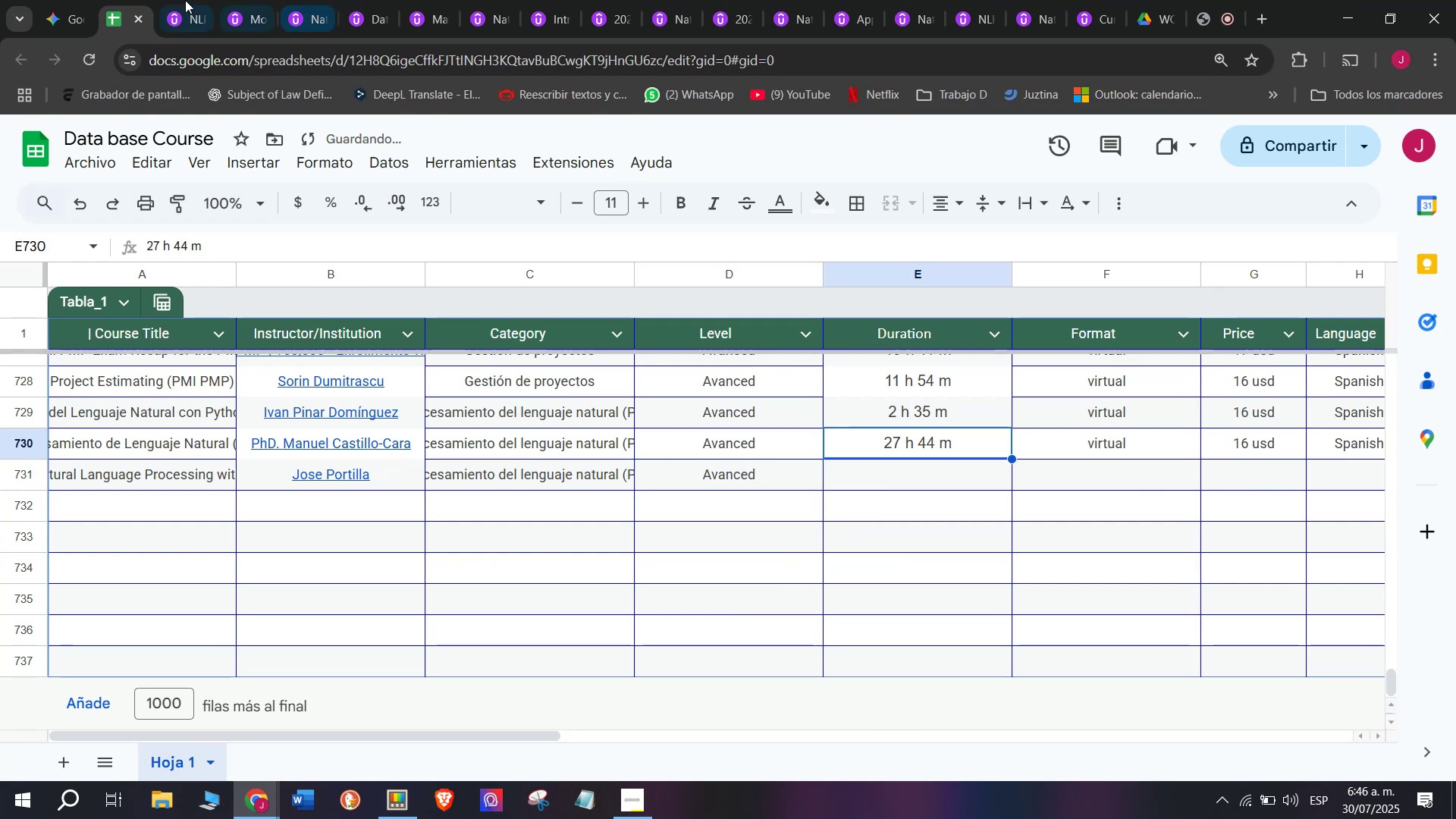 
left_click([184, 0])
 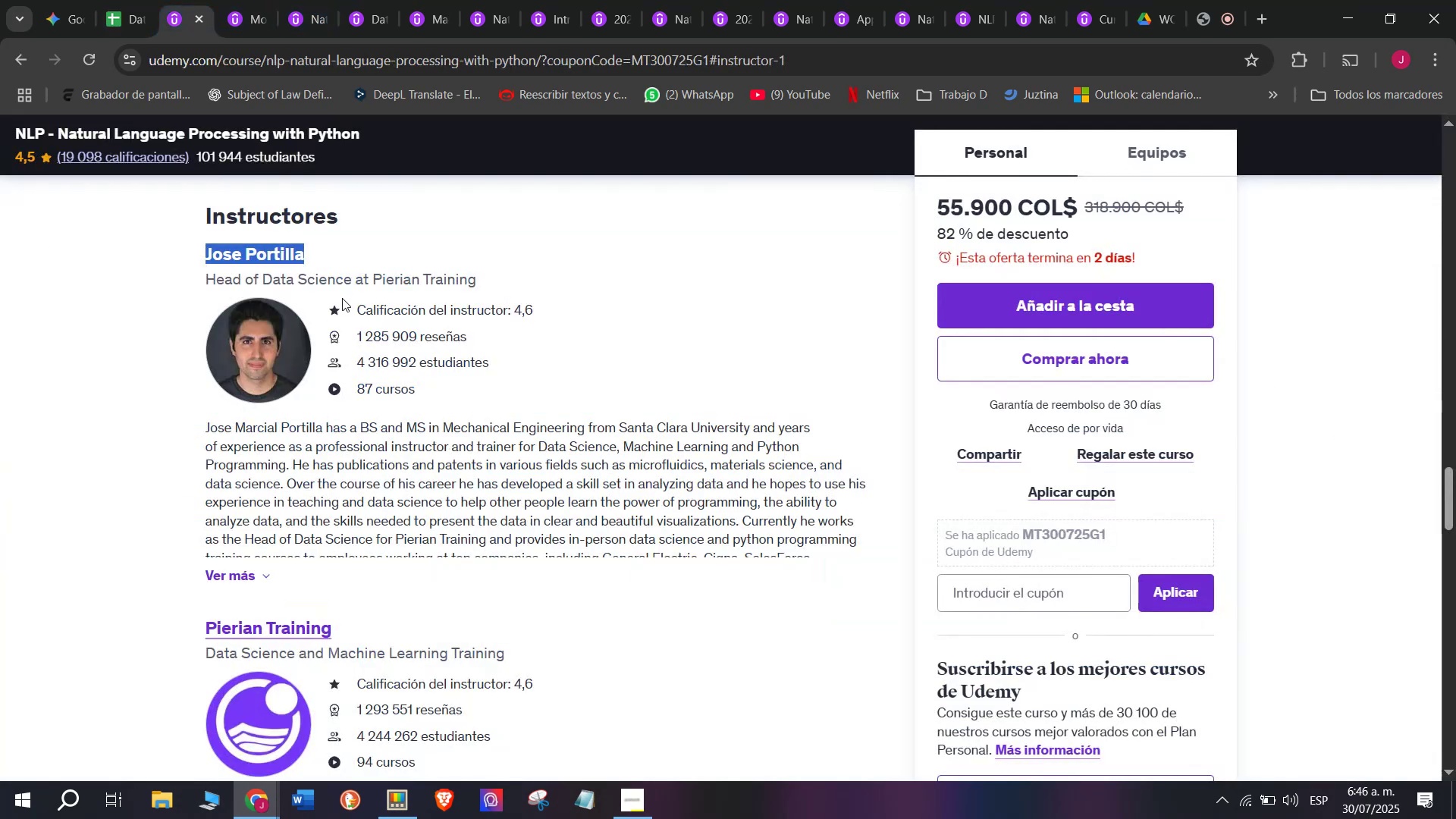 
scroll: coordinate [485, 598], scroll_direction: up, amount: 9.0
 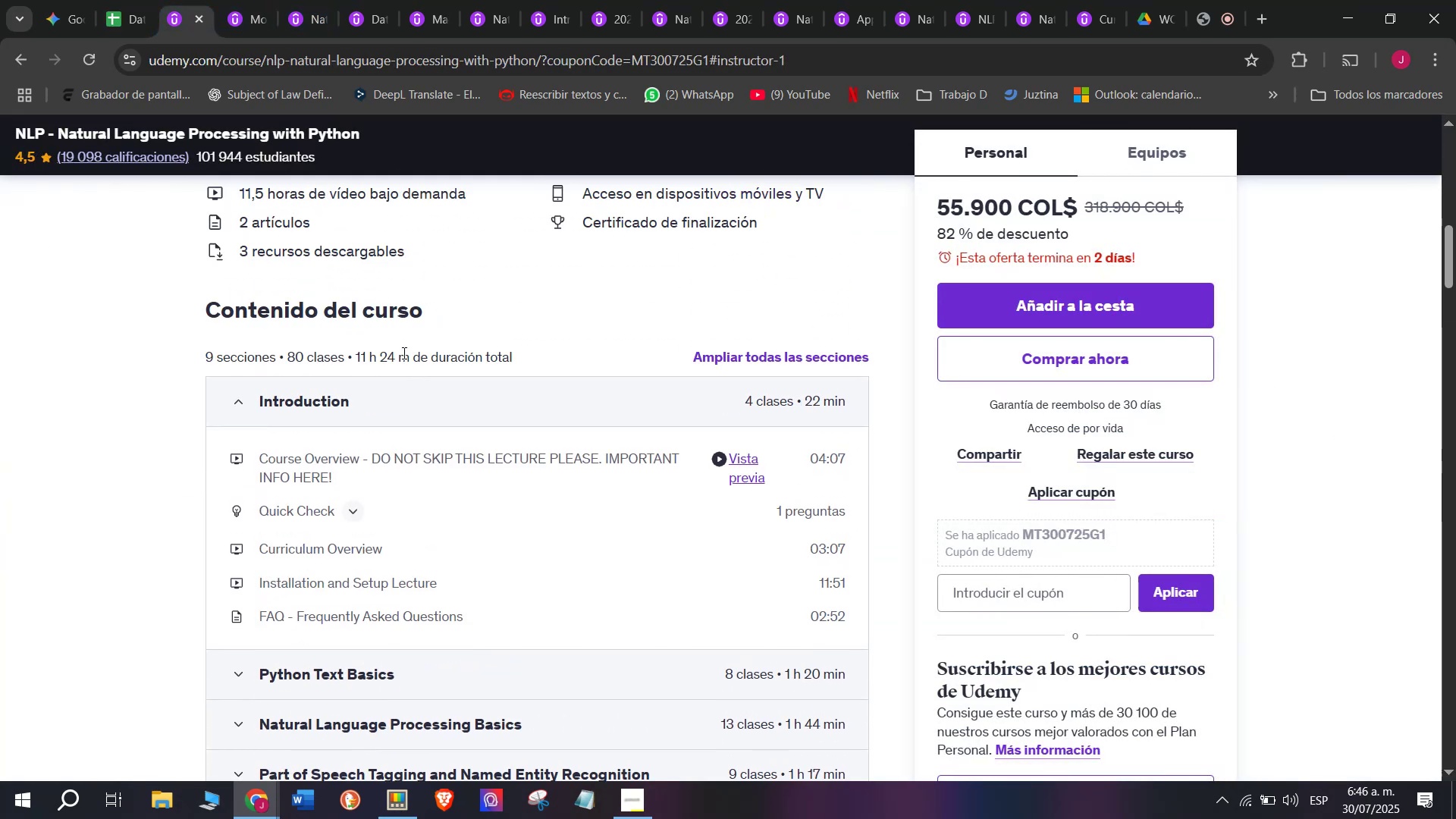 
left_click_drag(start_coordinate=[406, 360], to_coordinate=[356, 364])
 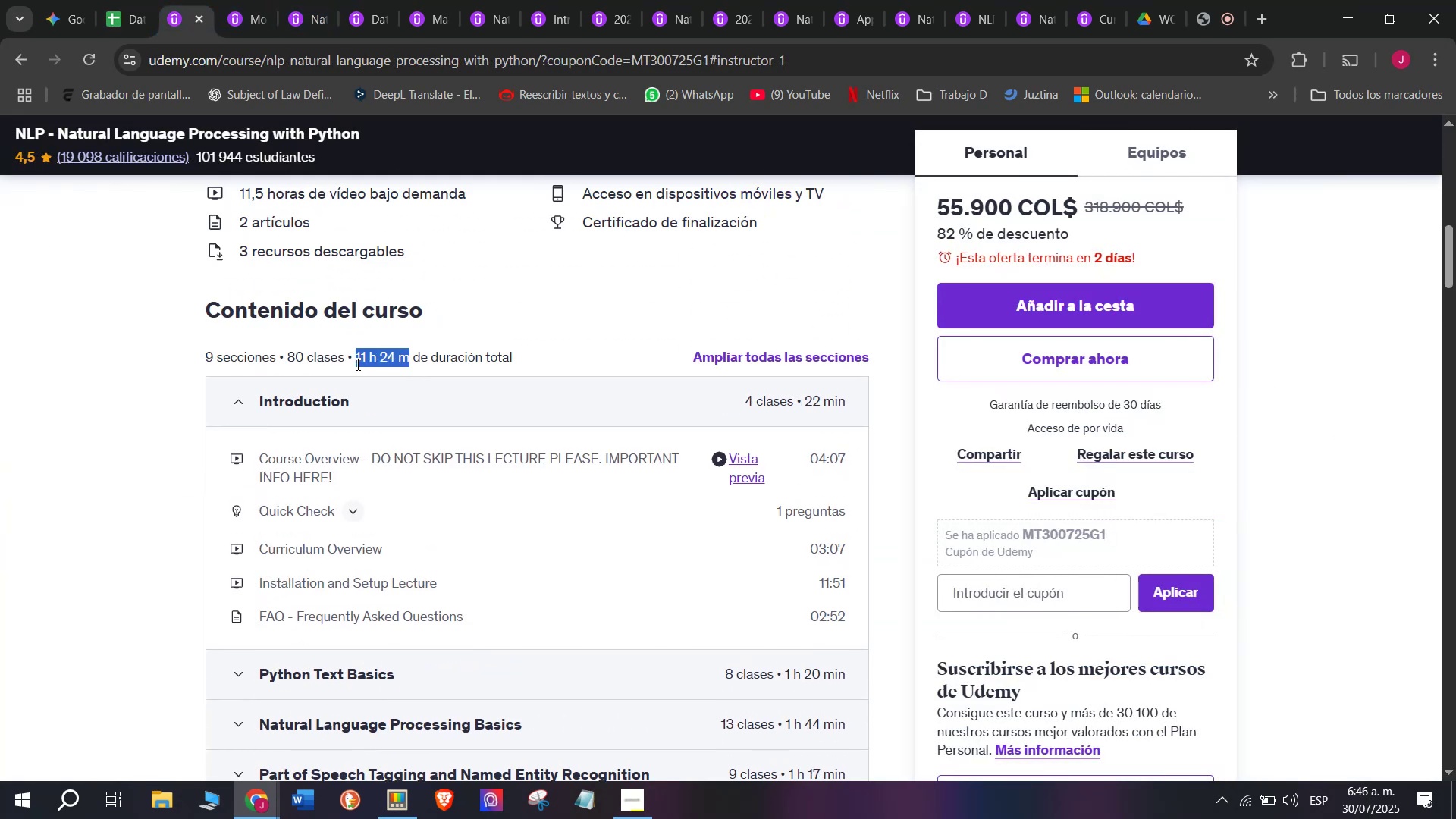 
key(Break)
 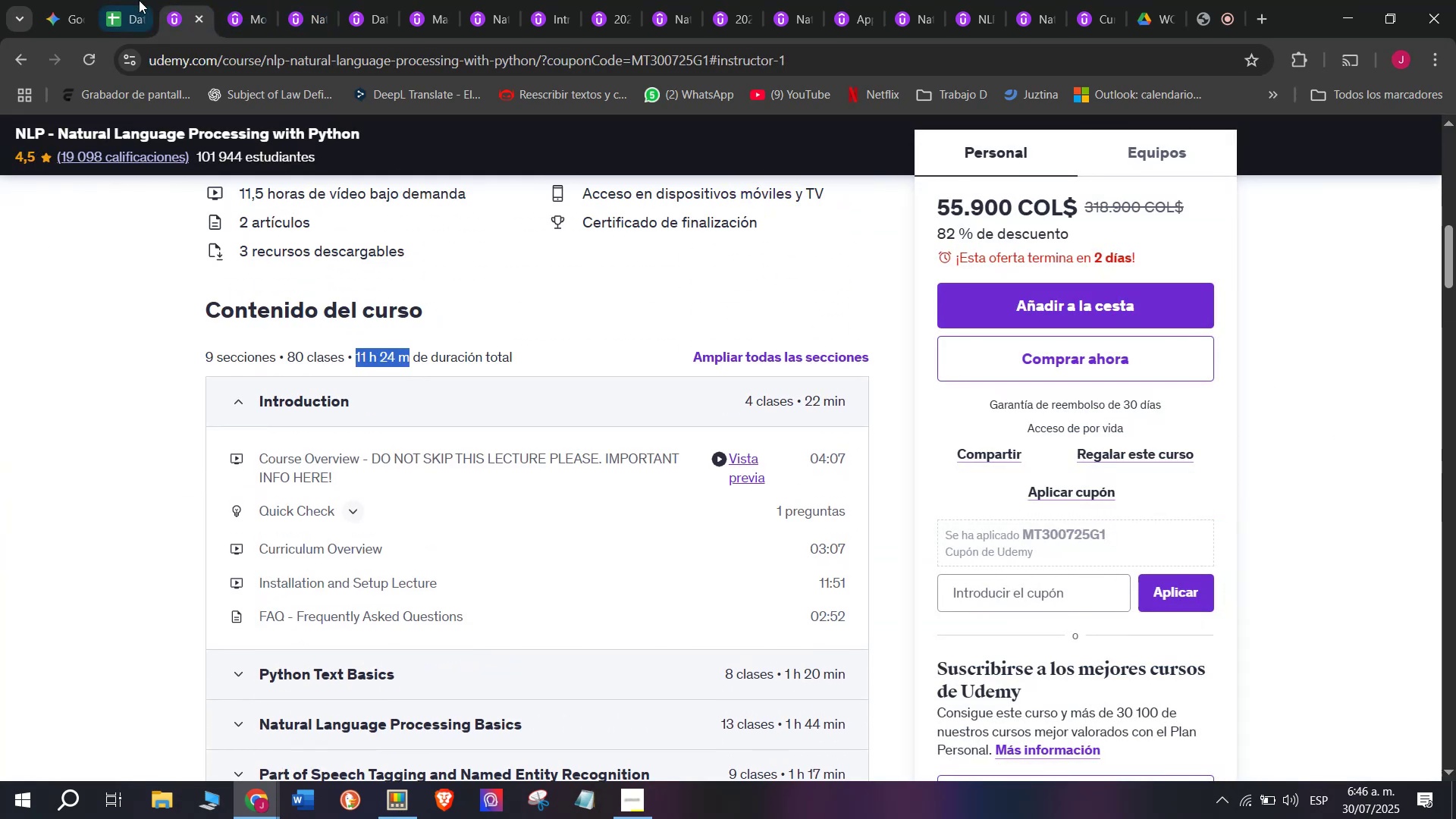 
key(Control+ControlLeft)
 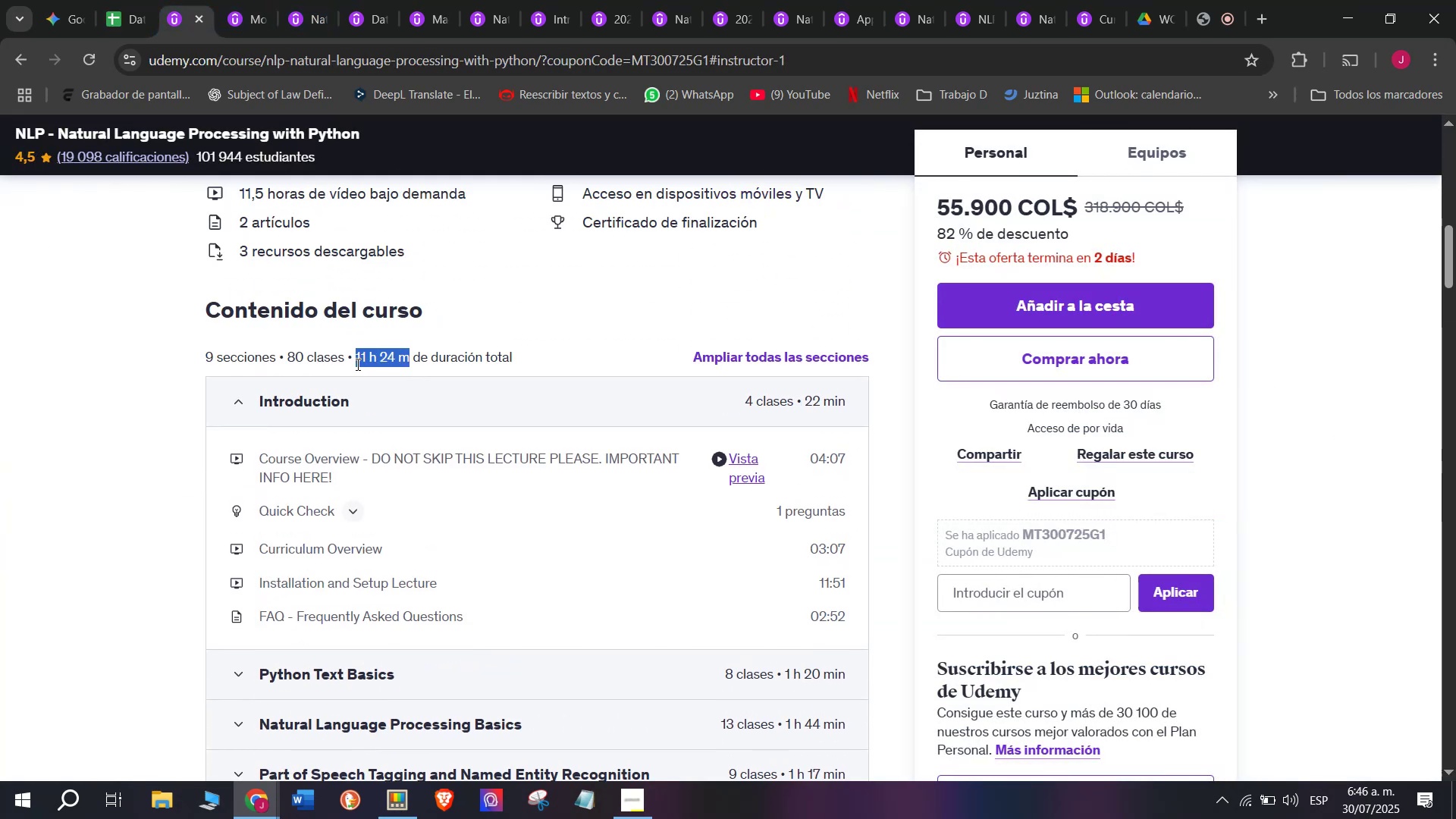 
key(Control+C)
 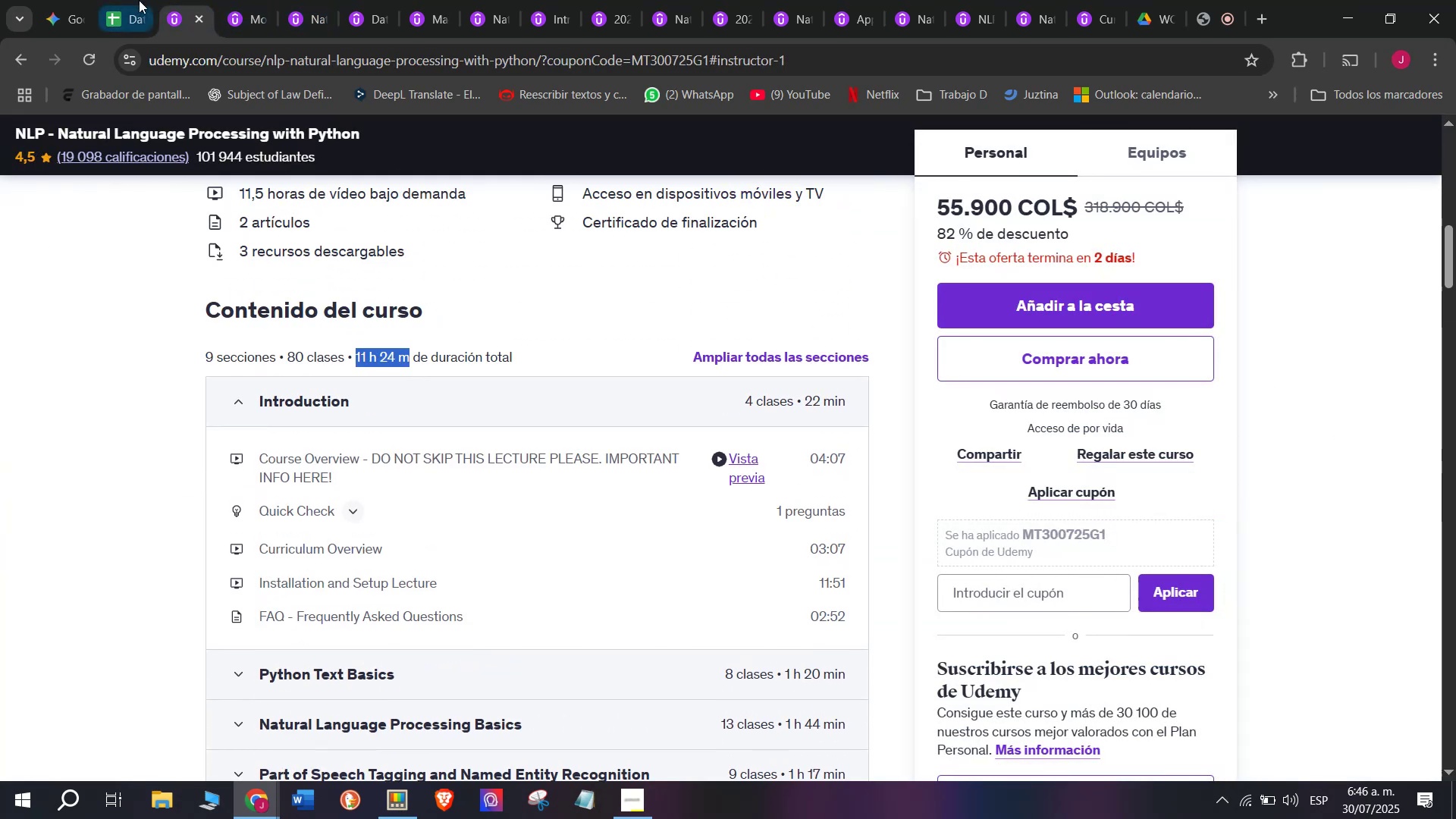 
left_click([139, 0])
 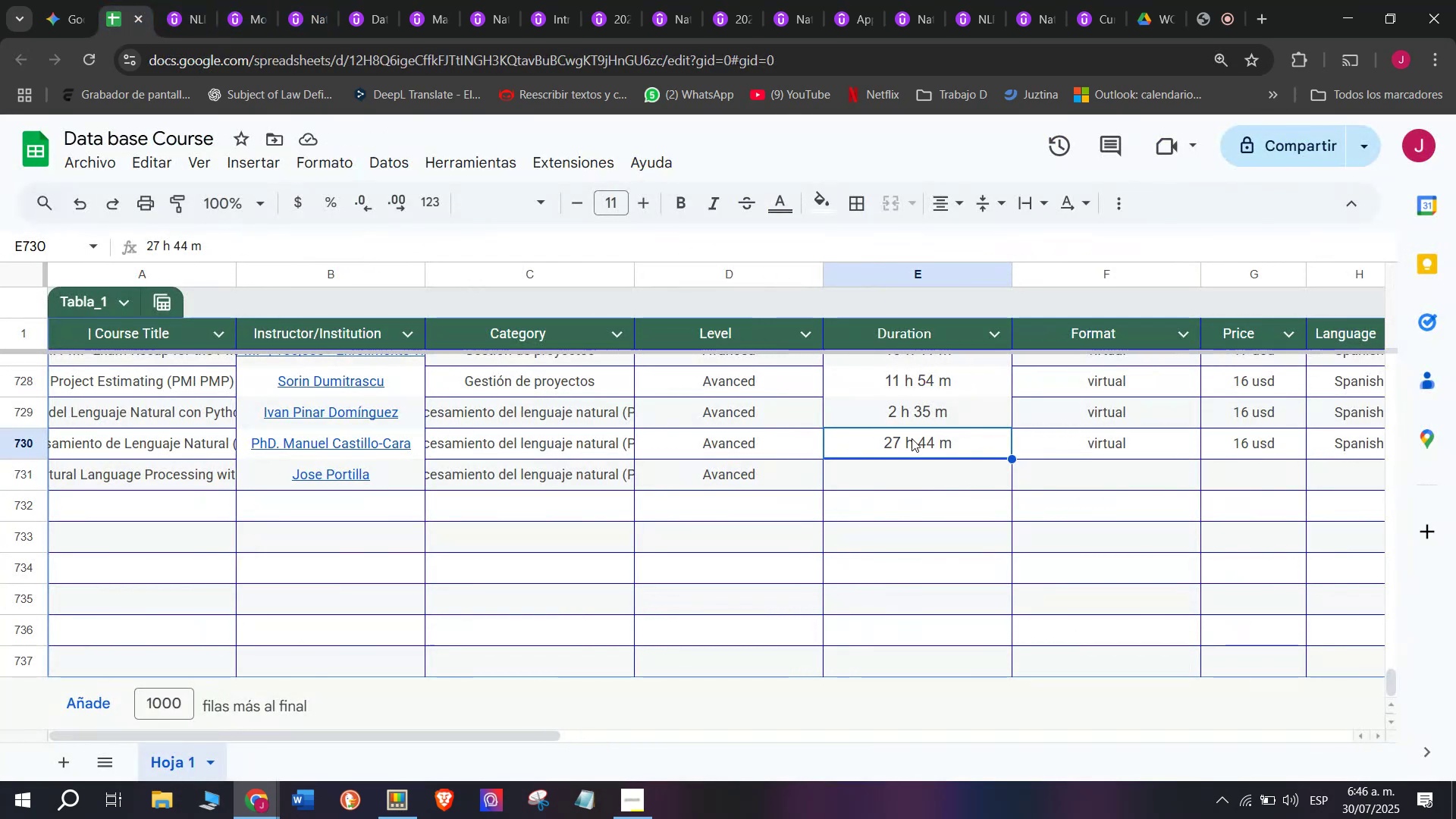 
key(Control+ControlLeft)
 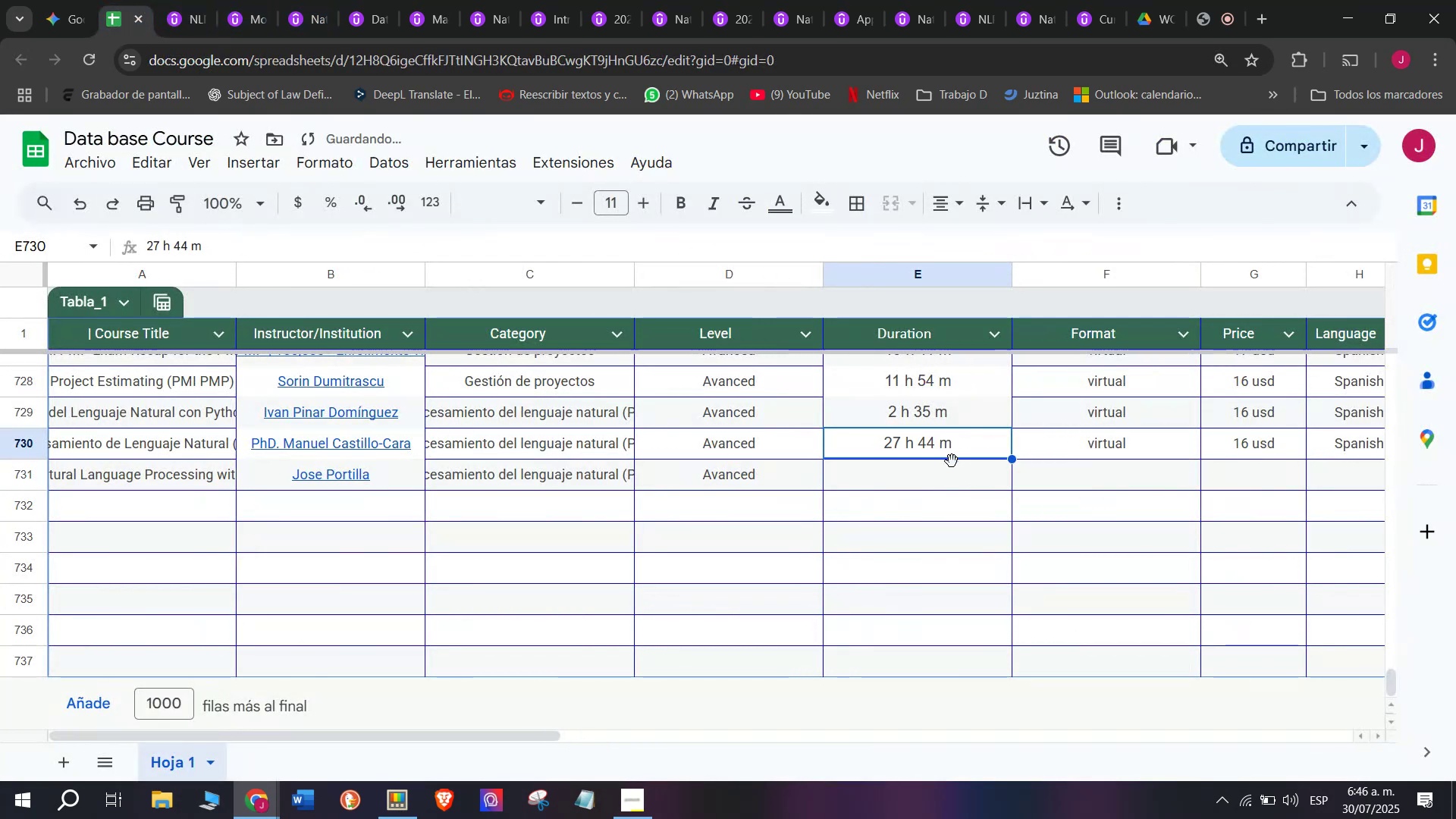 
key(Z)
 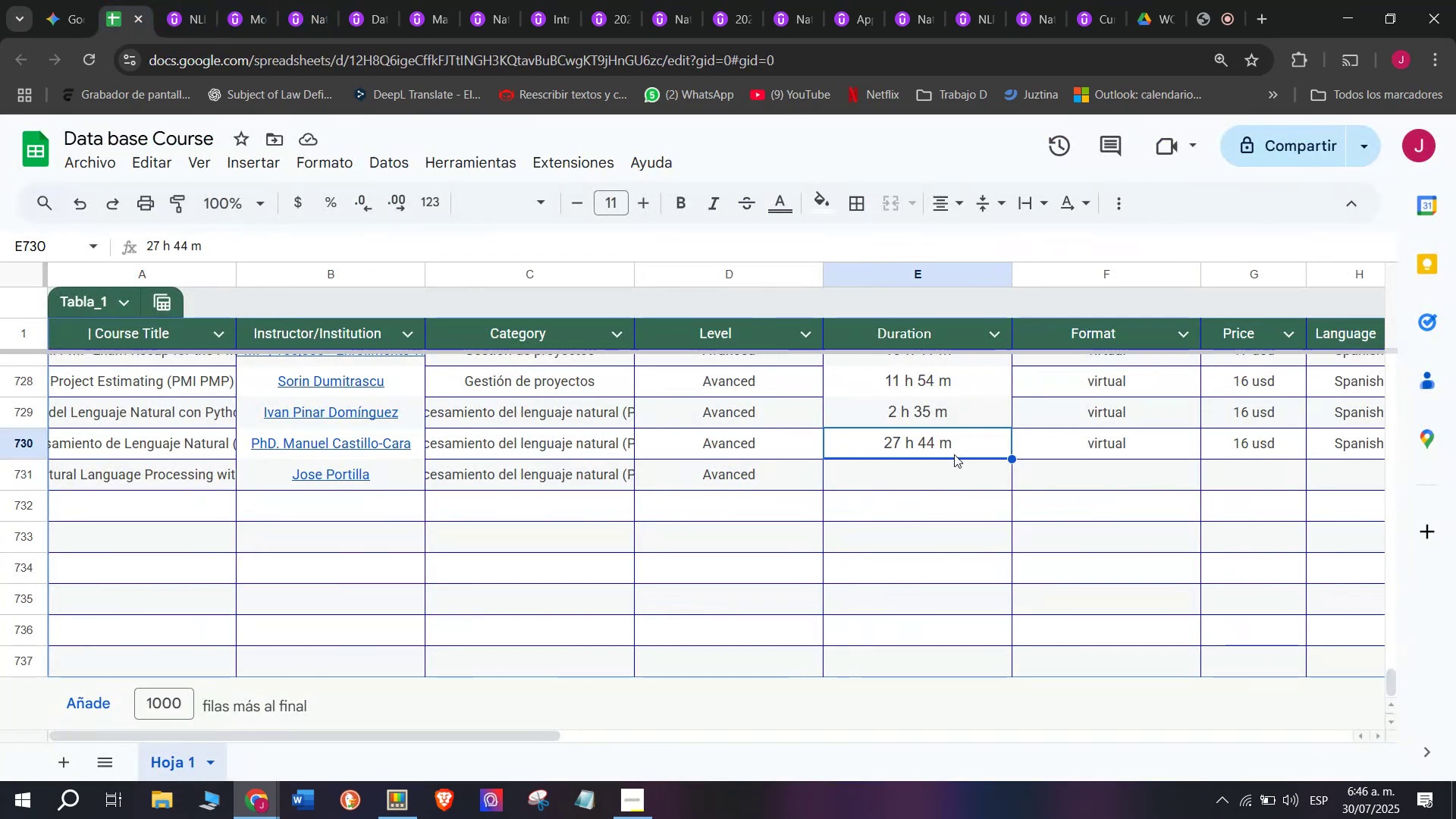 
key(Control+V)
 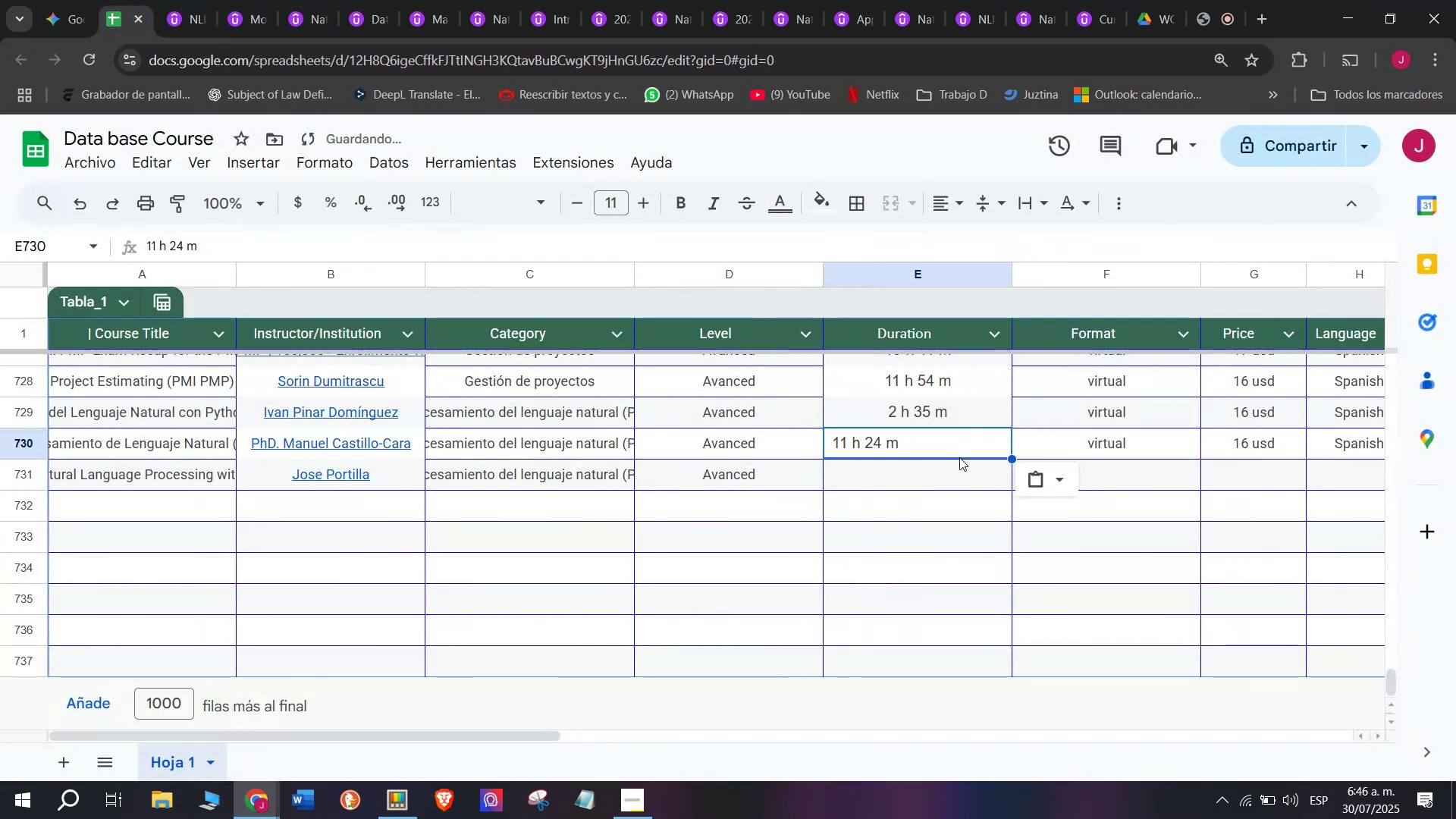 
key(Control+Shift+ControlLeft)
 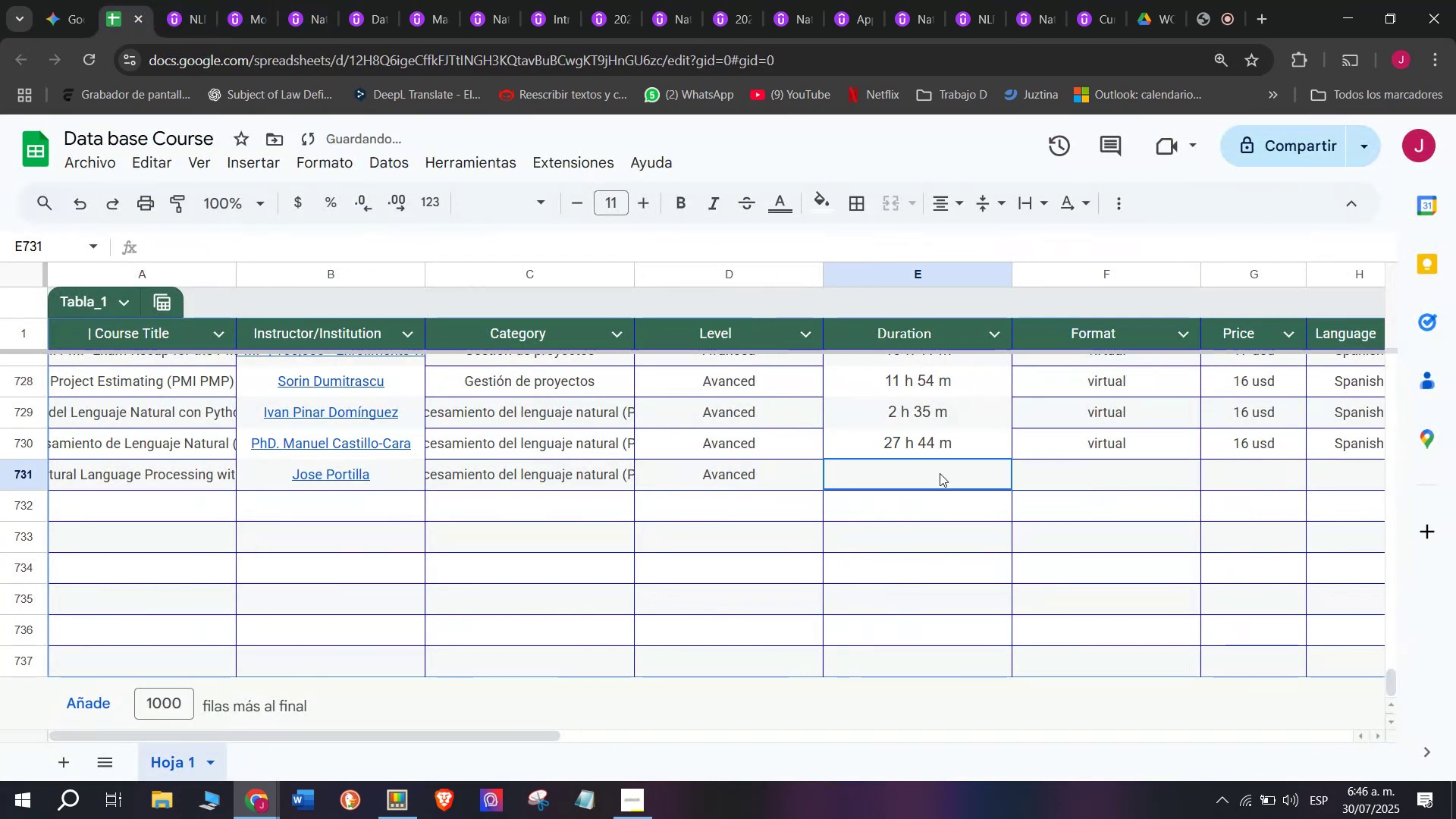 
key(Shift+ShiftLeft)
 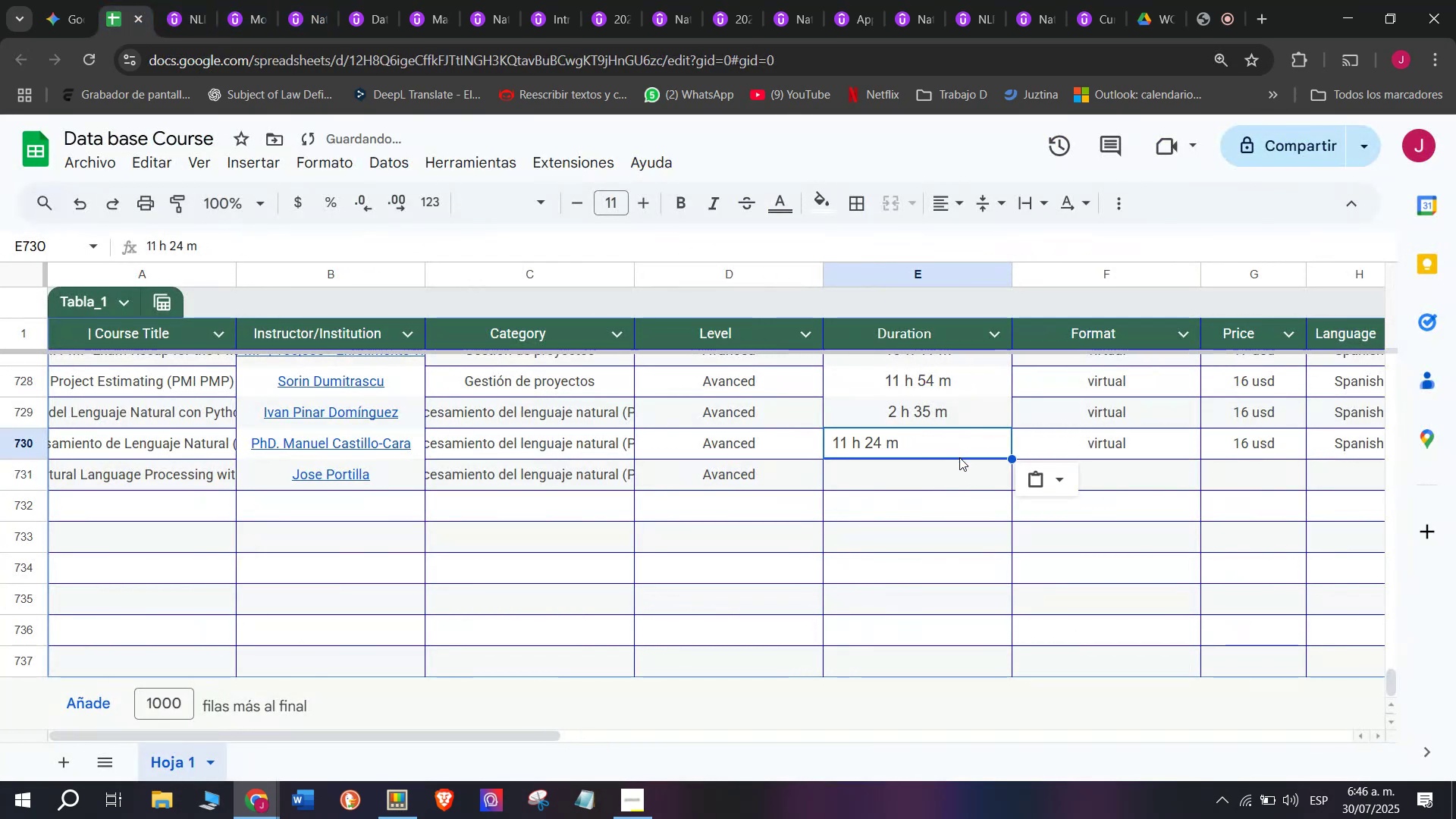 
key(Control+Shift+Z)
 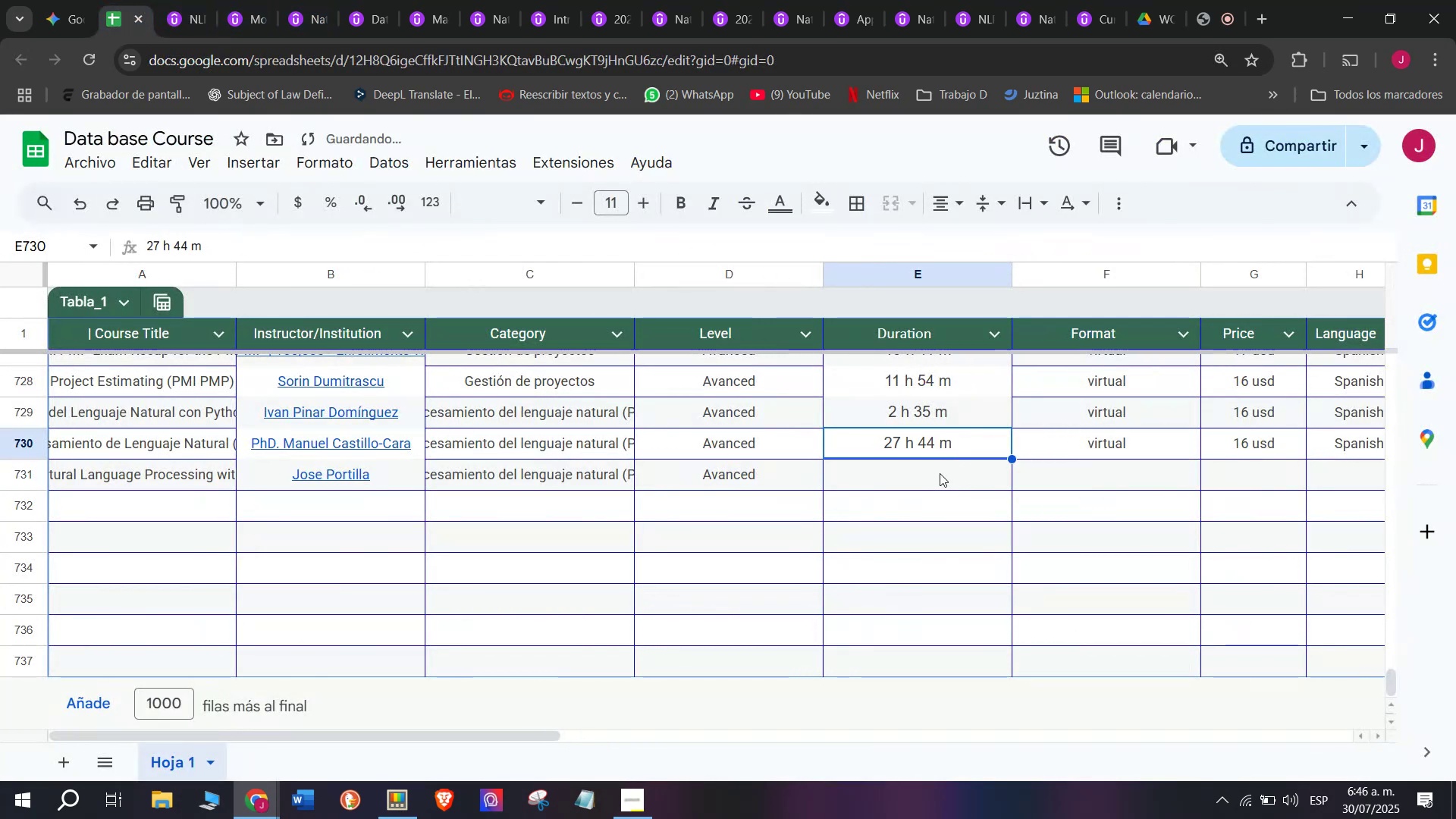 
left_click([940, 473])
 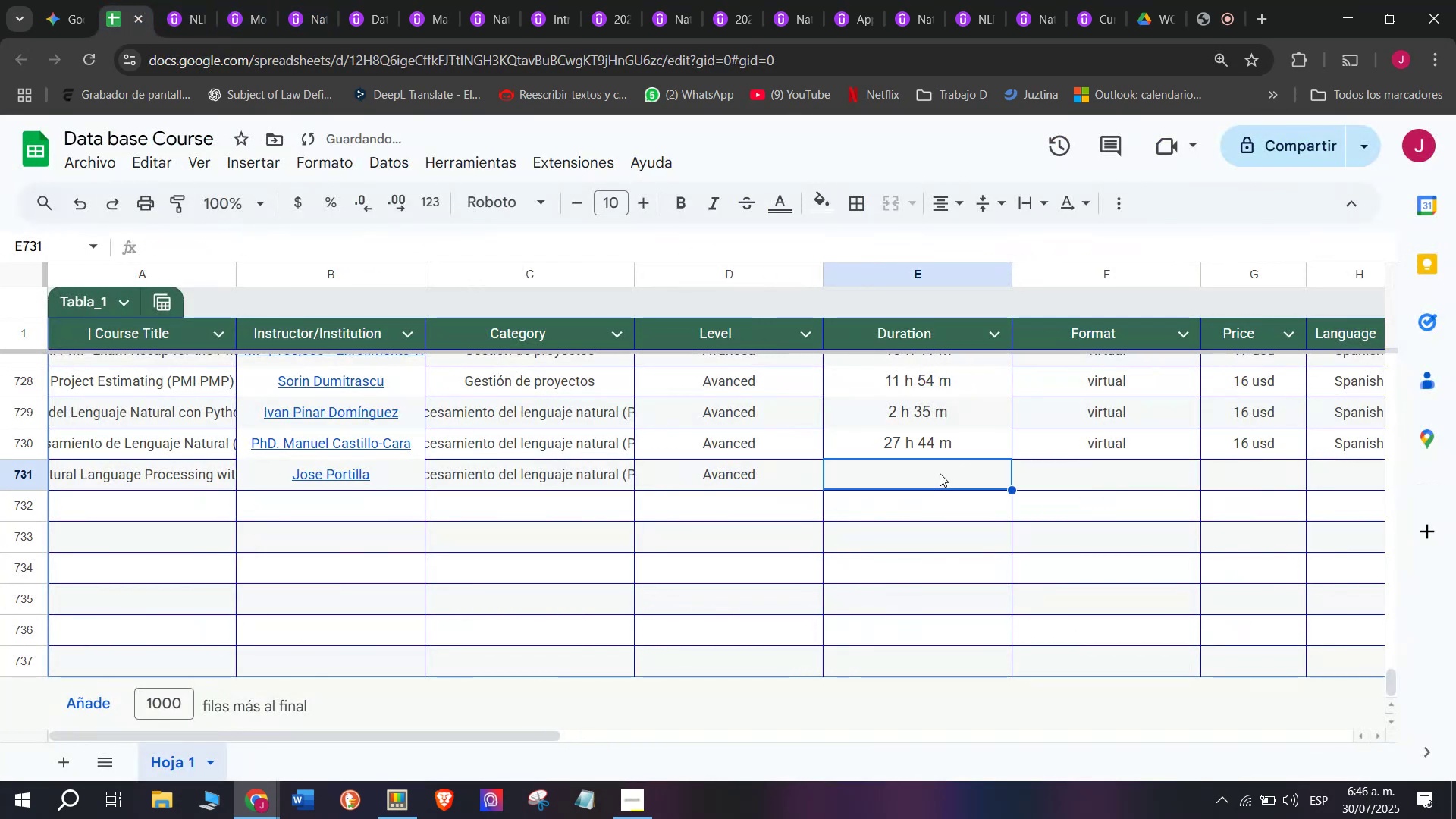 
key(Control+ControlLeft)
 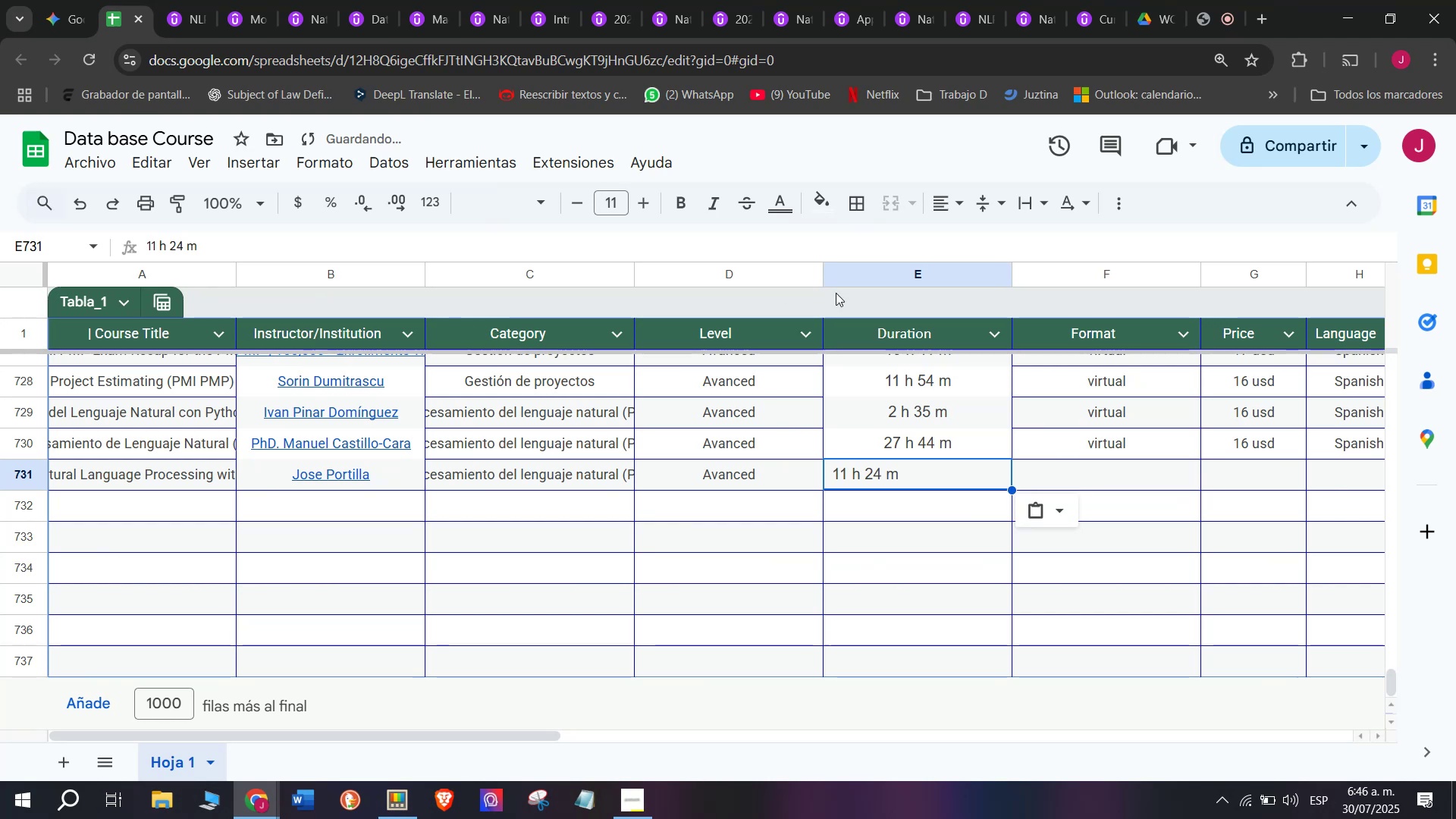 
key(Z)
 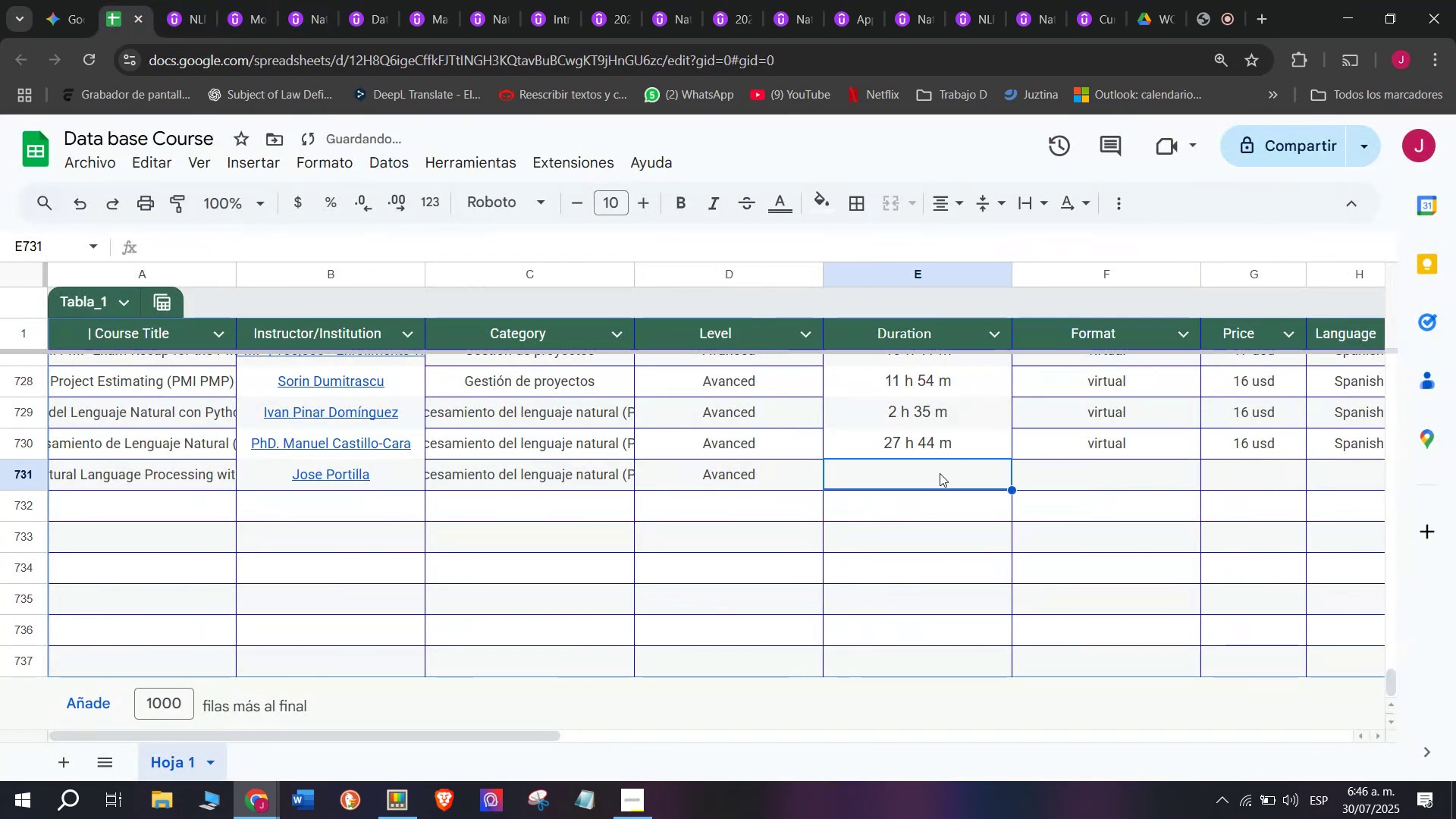 
key(Control+V)
 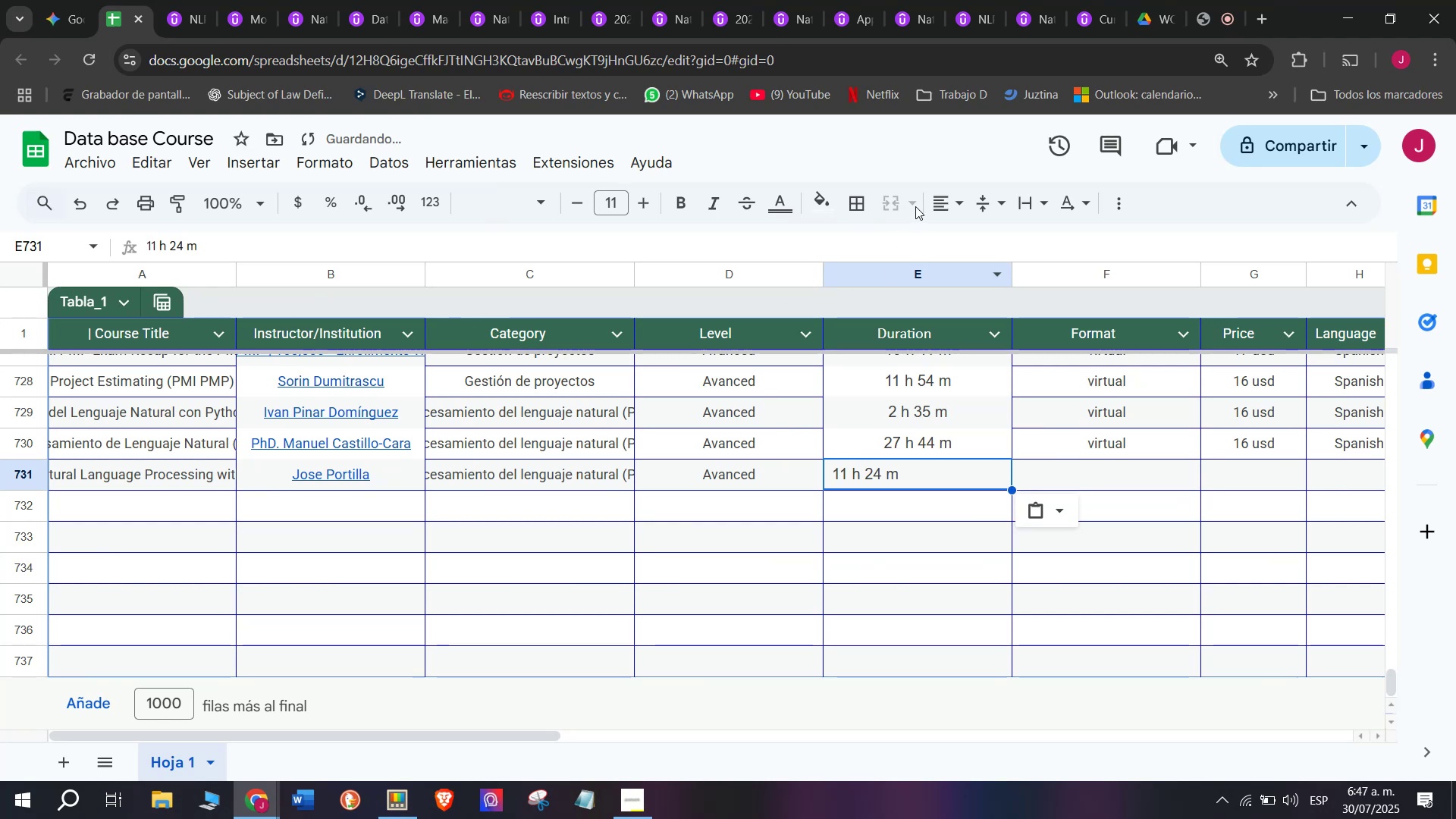 
left_click([939, 198])
 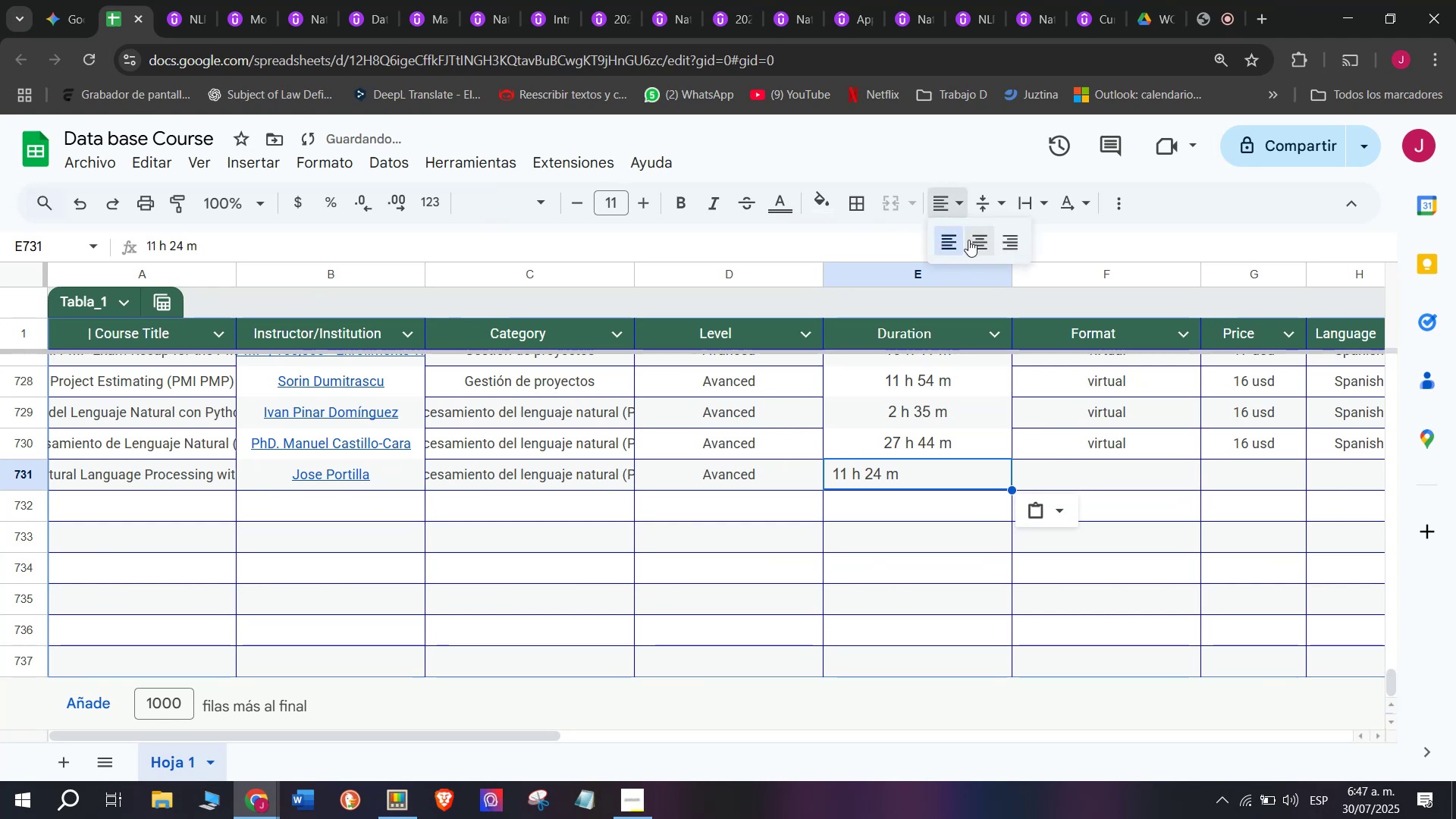 
left_click([968, 240])
 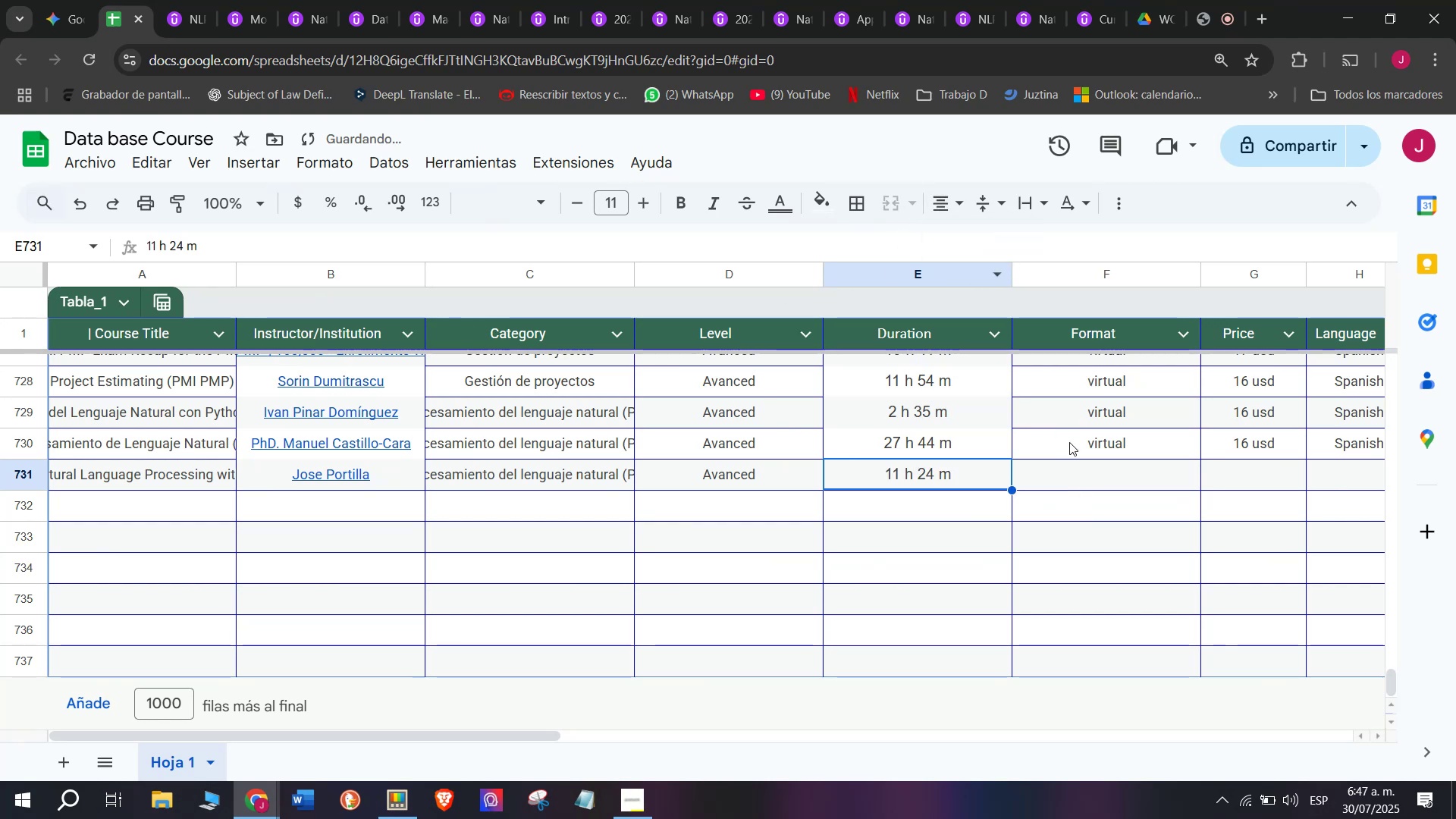 
left_click([1076, 447])
 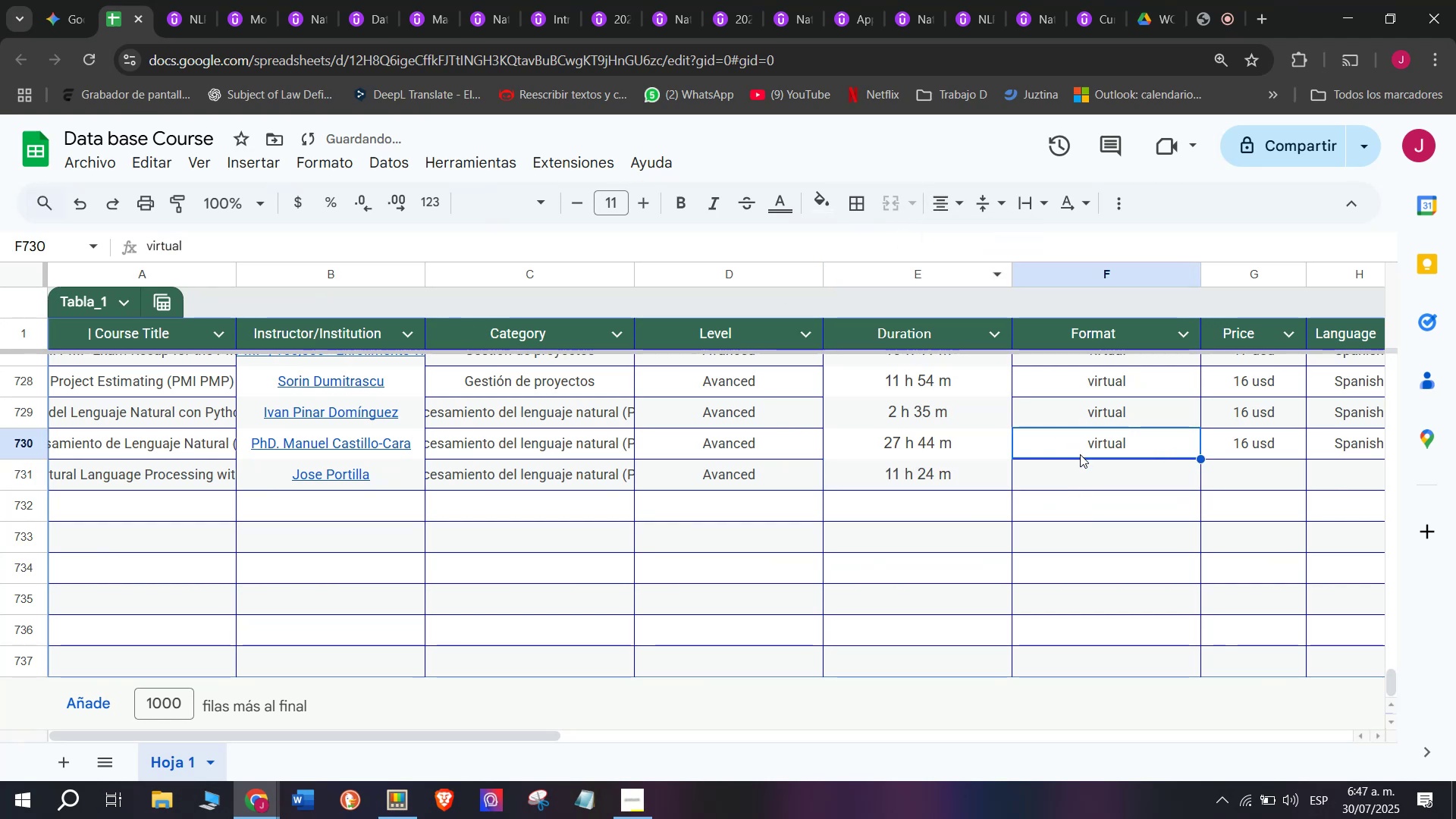 
key(Control+ControlLeft)
 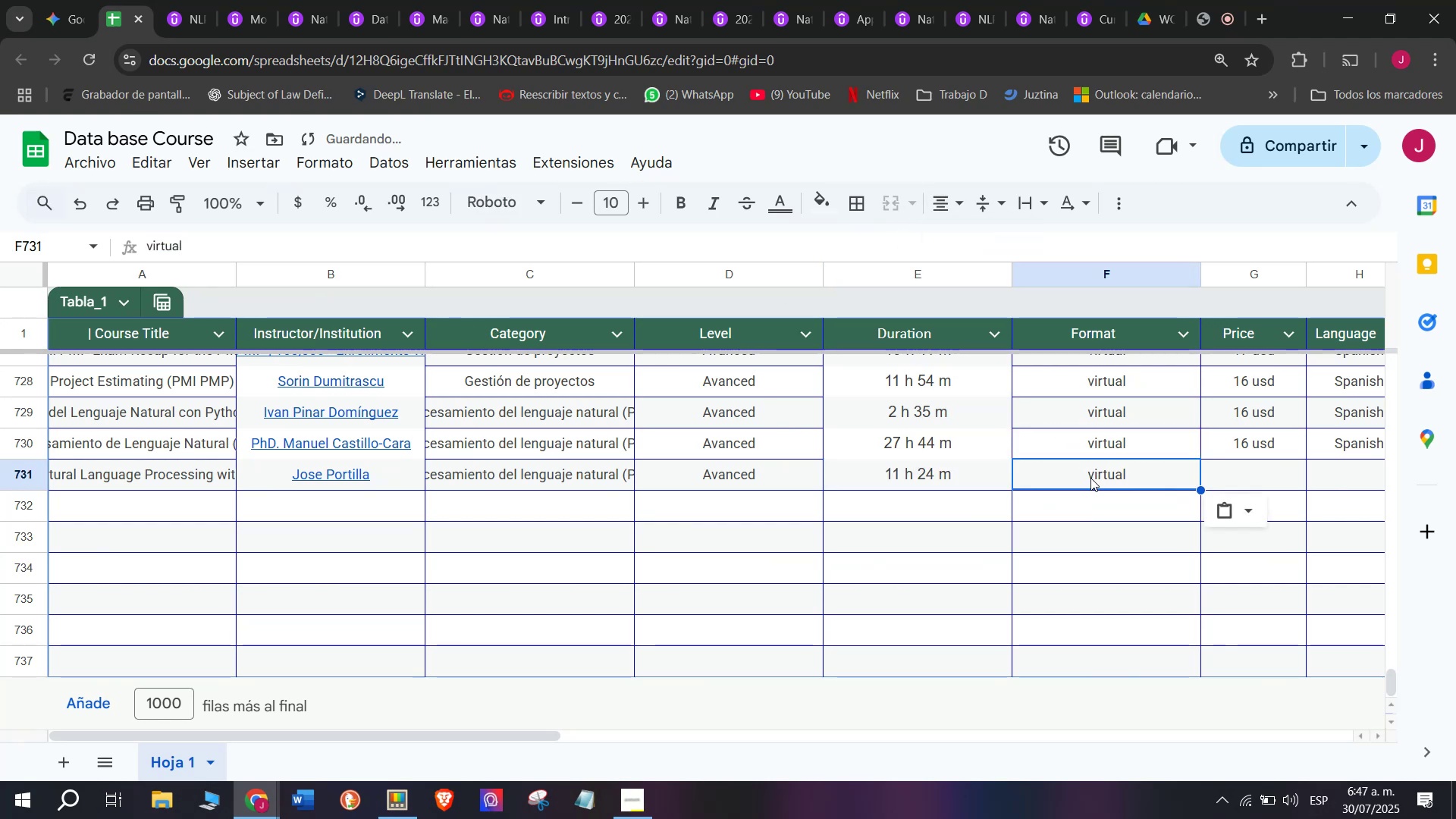 
key(Control+C)
 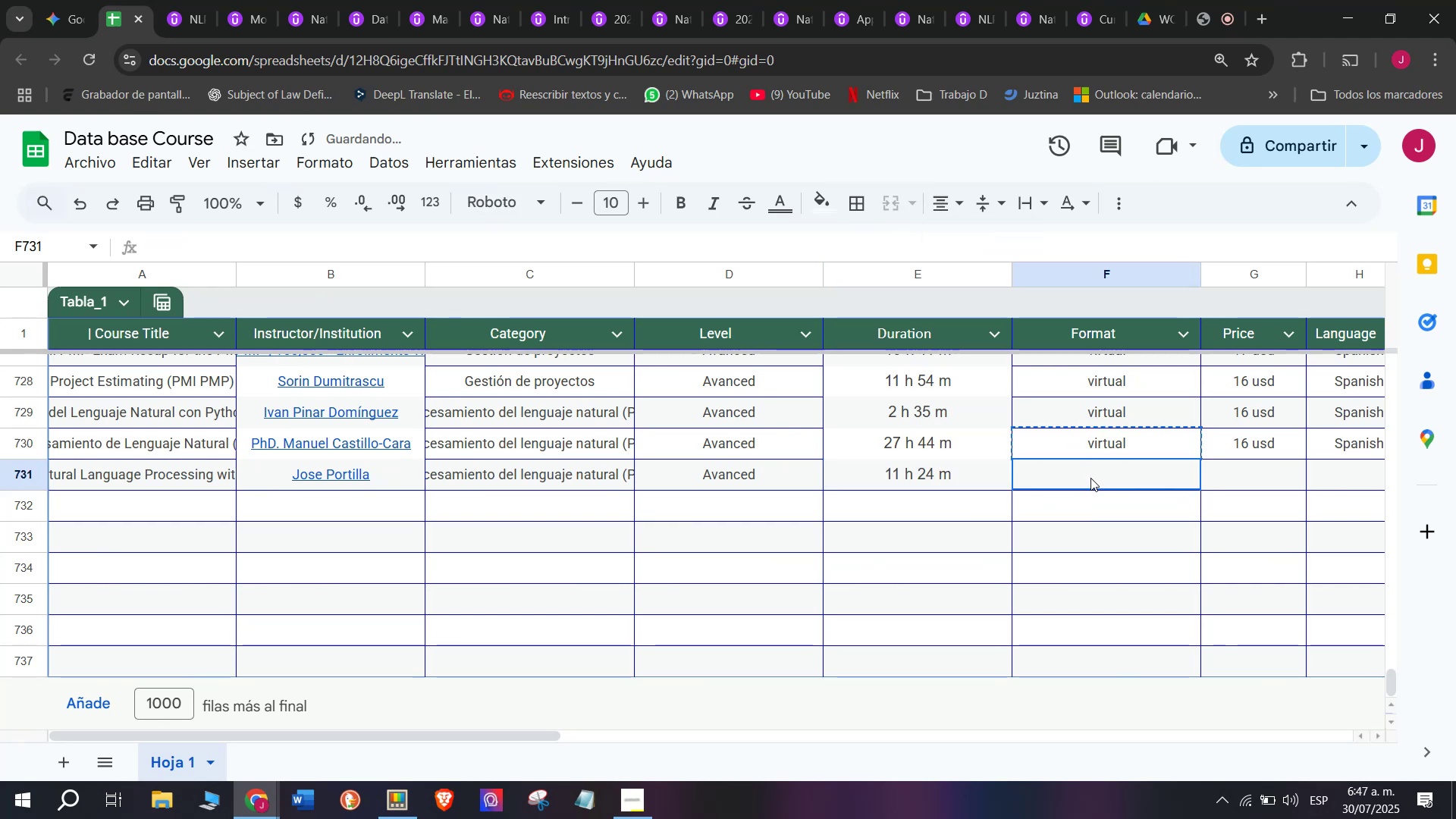 
key(Break)
 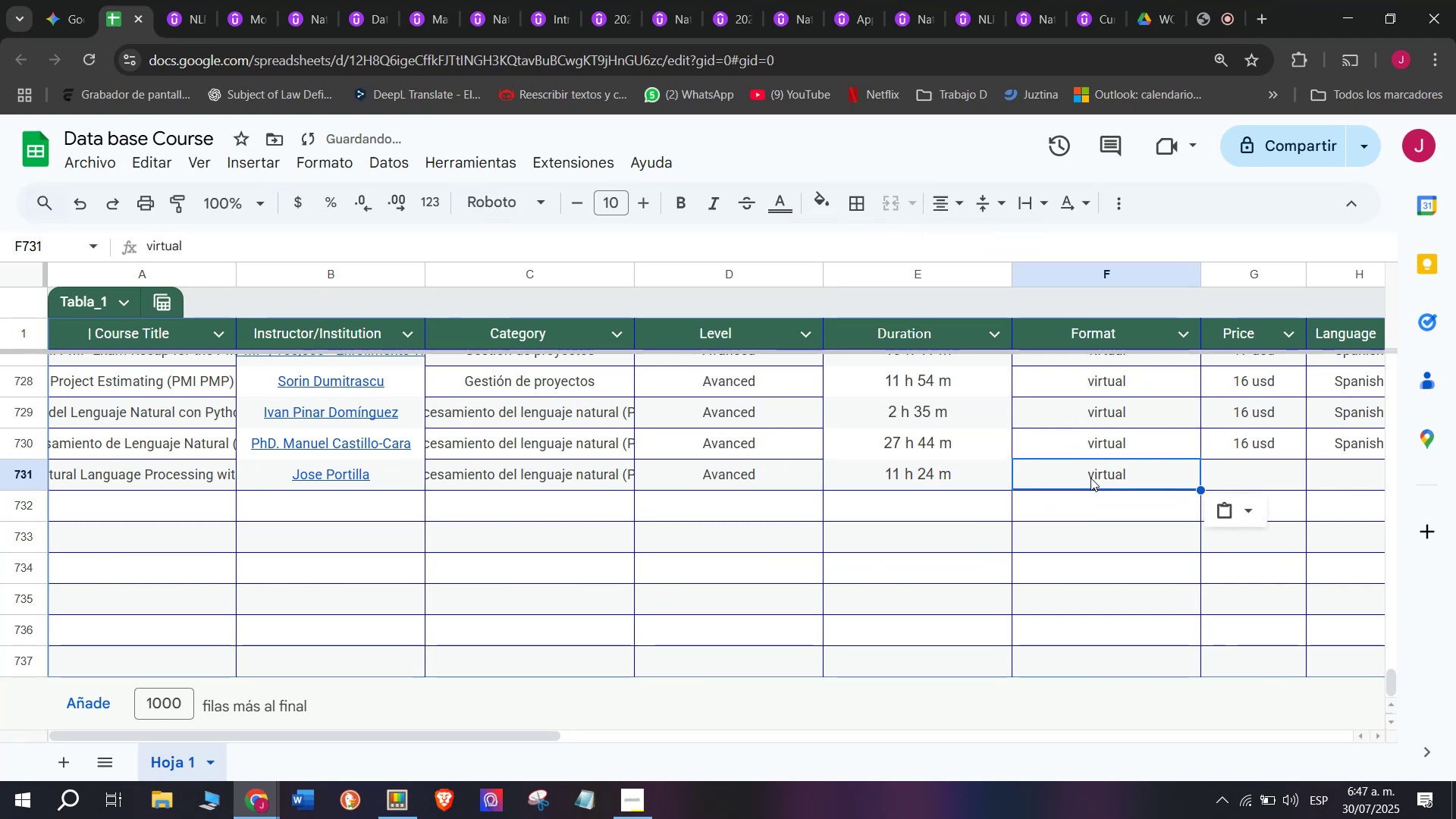 
double_click([1090, 478])
 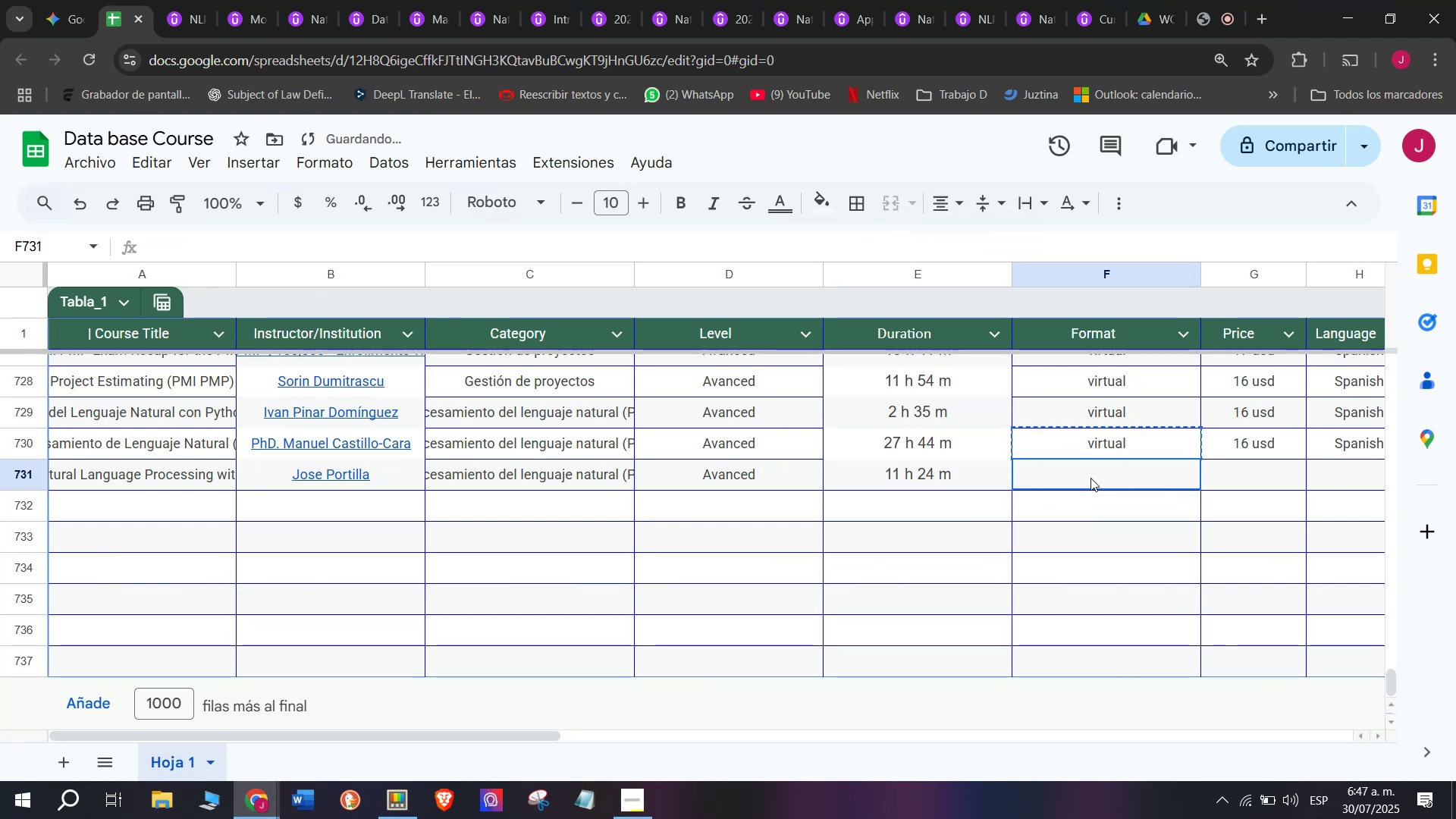 
key(Z)
 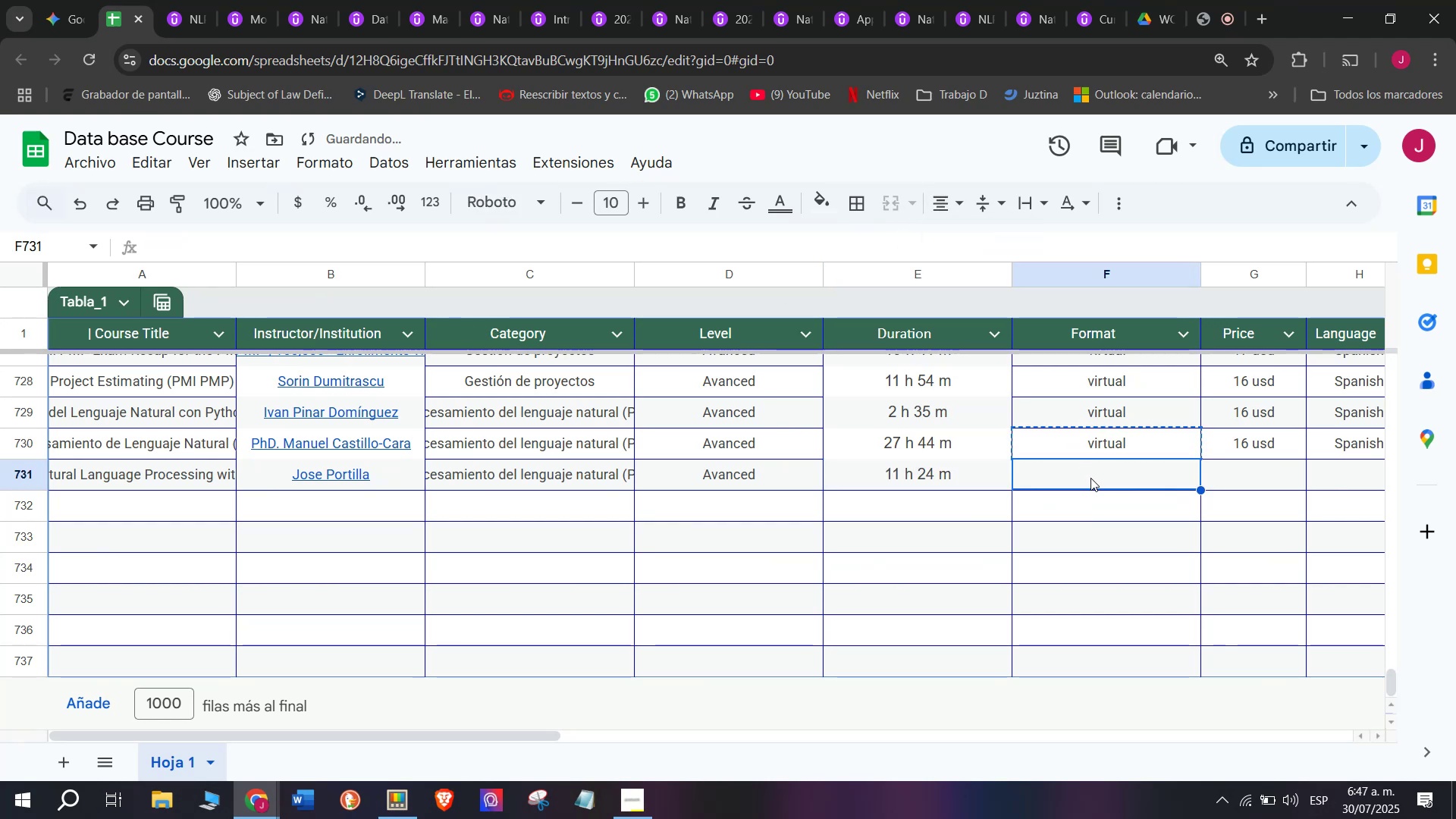 
key(Control+ControlLeft)
 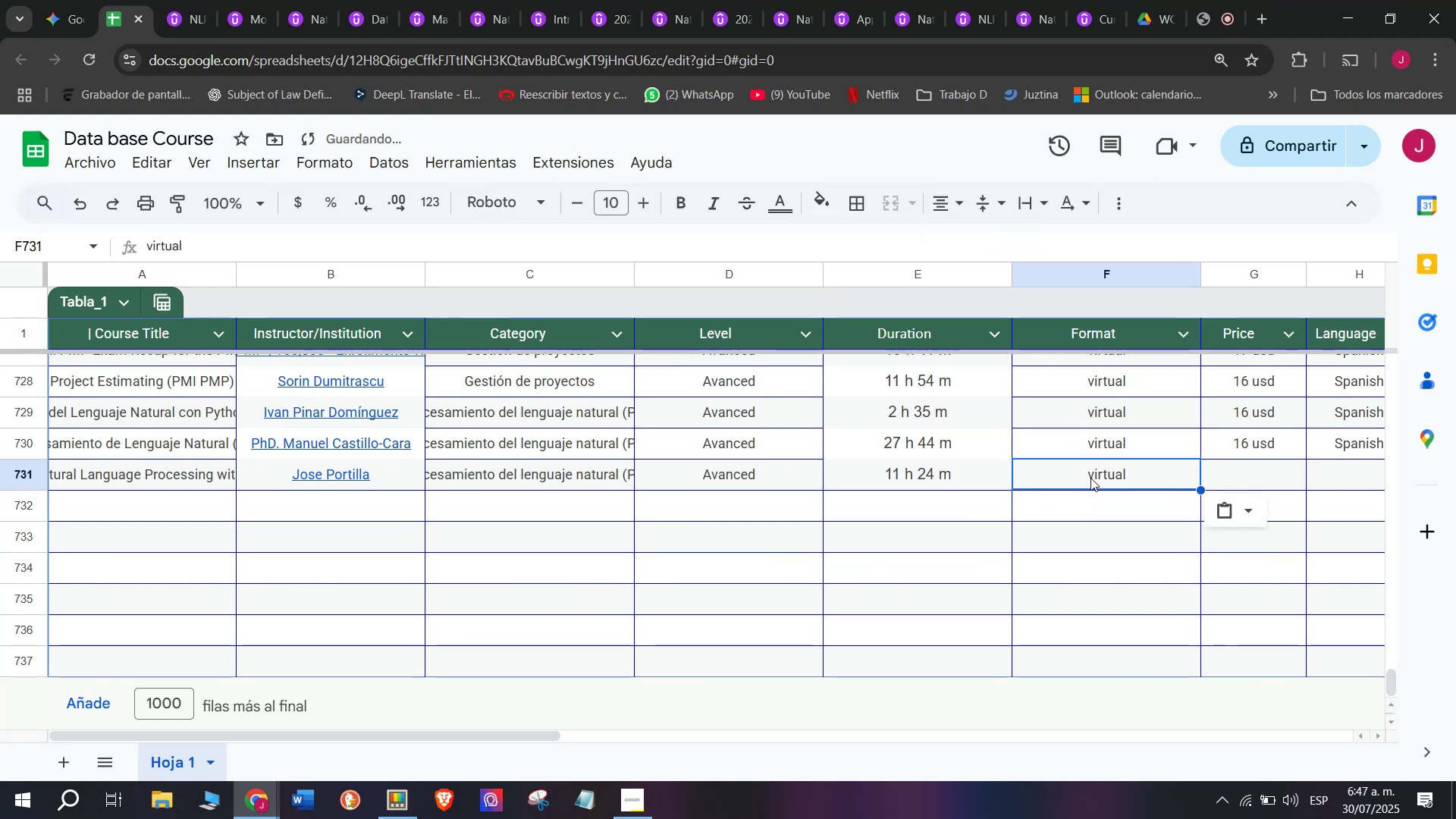 
key(Control+V)
 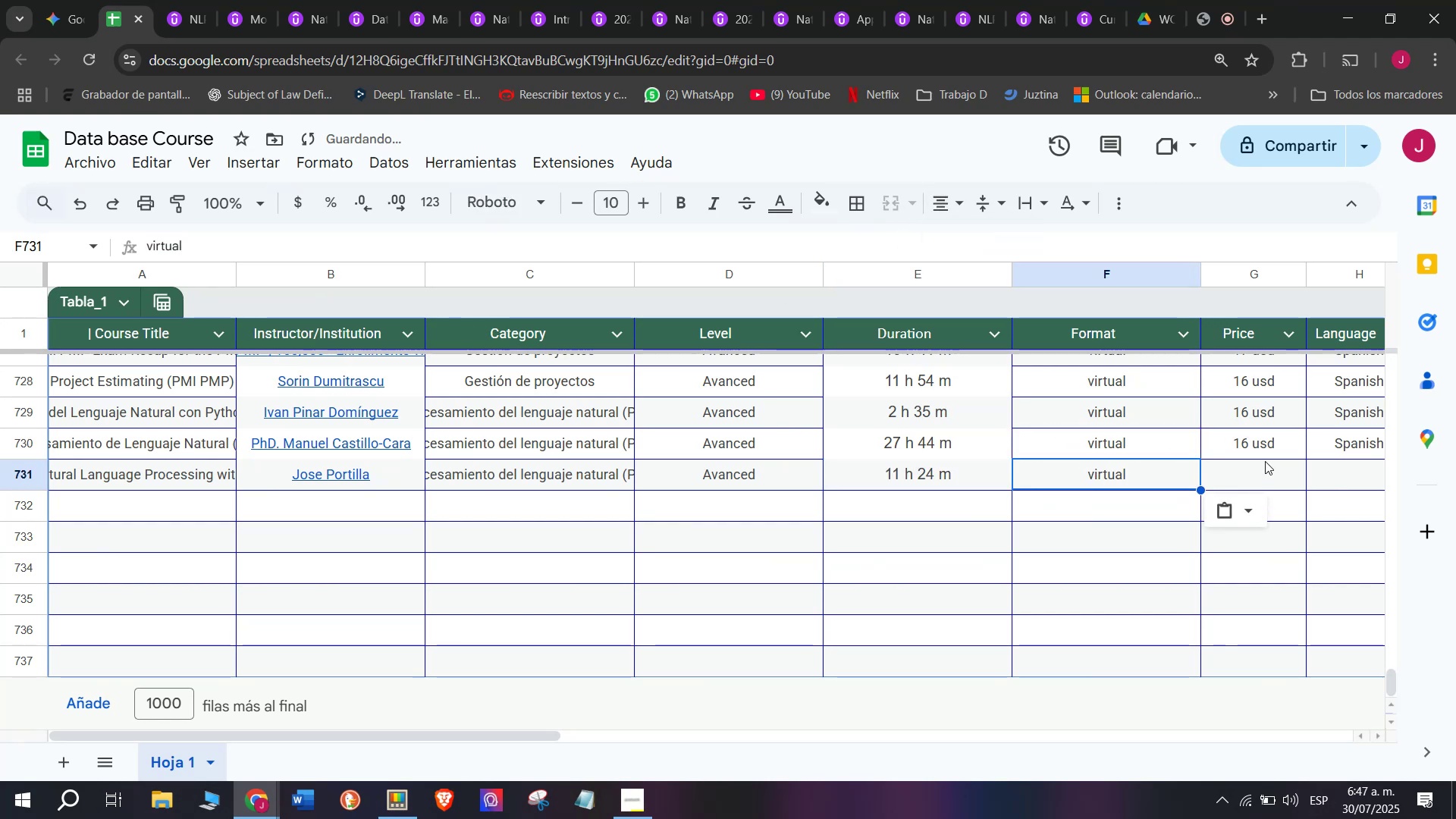 
left_click([1258, 434])
 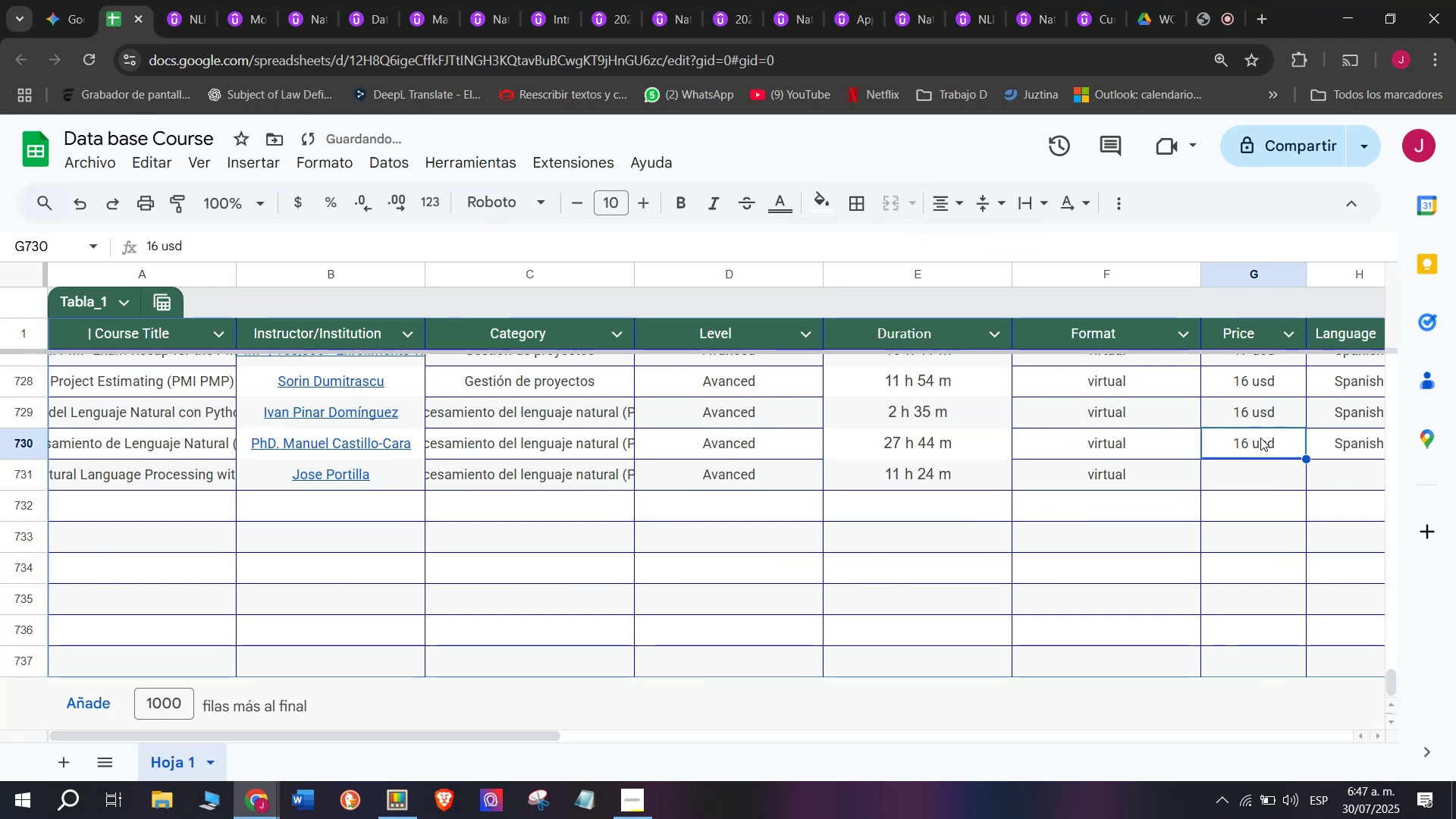 
key(Control+ControlLeft)
 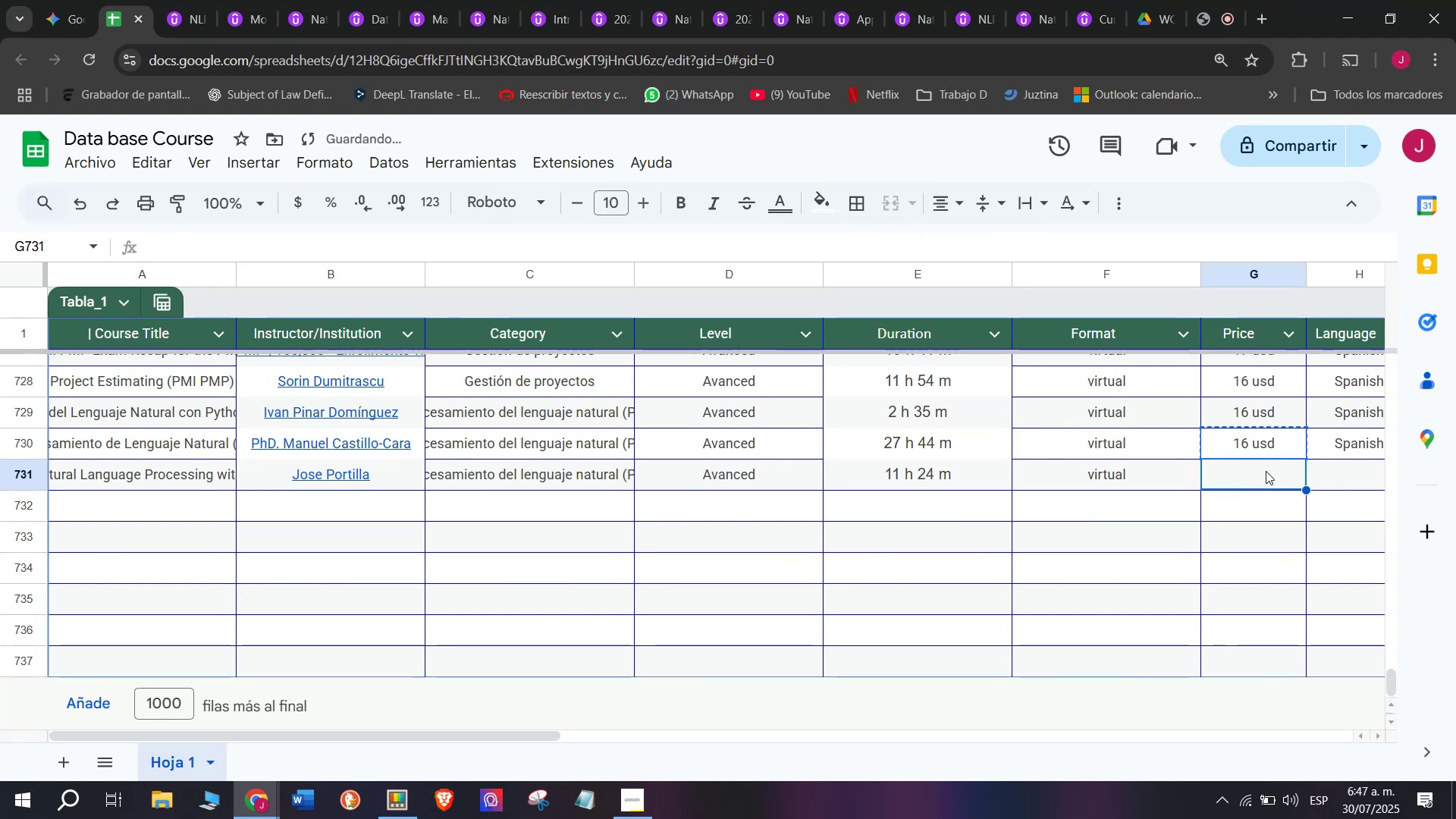 
key(Break)
 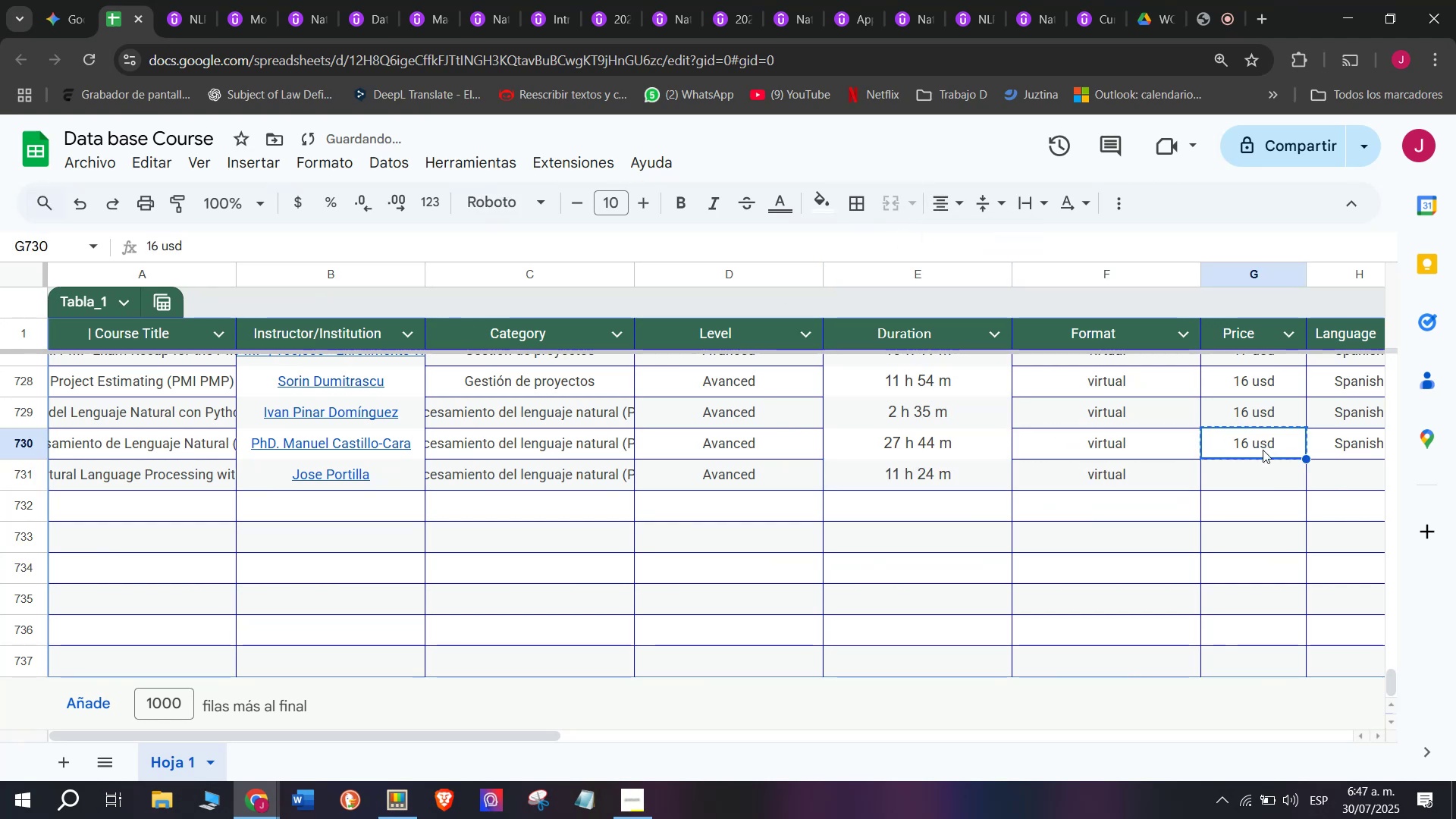 
key(Control+C)
 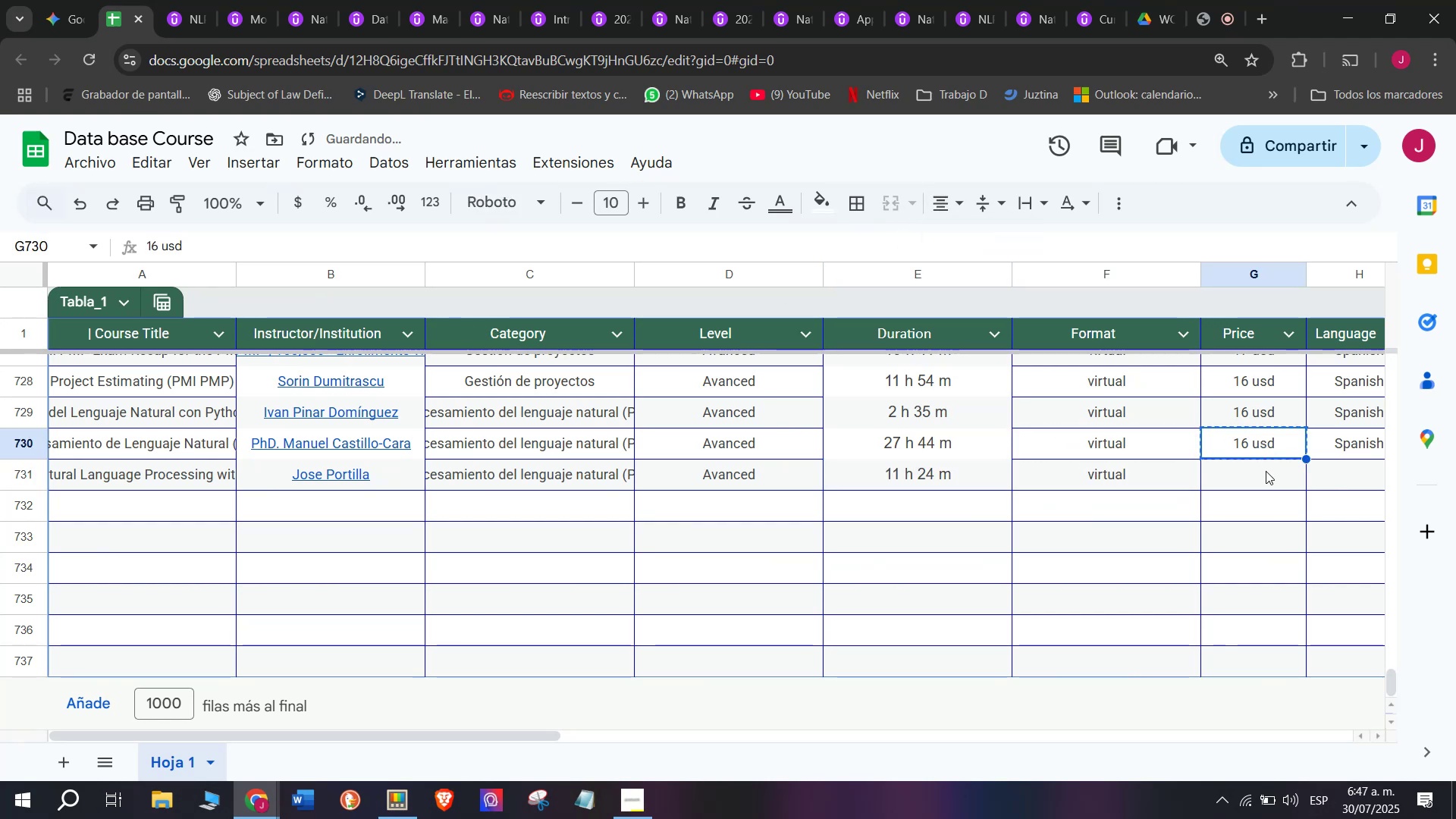 
left_click([1266, 471])
 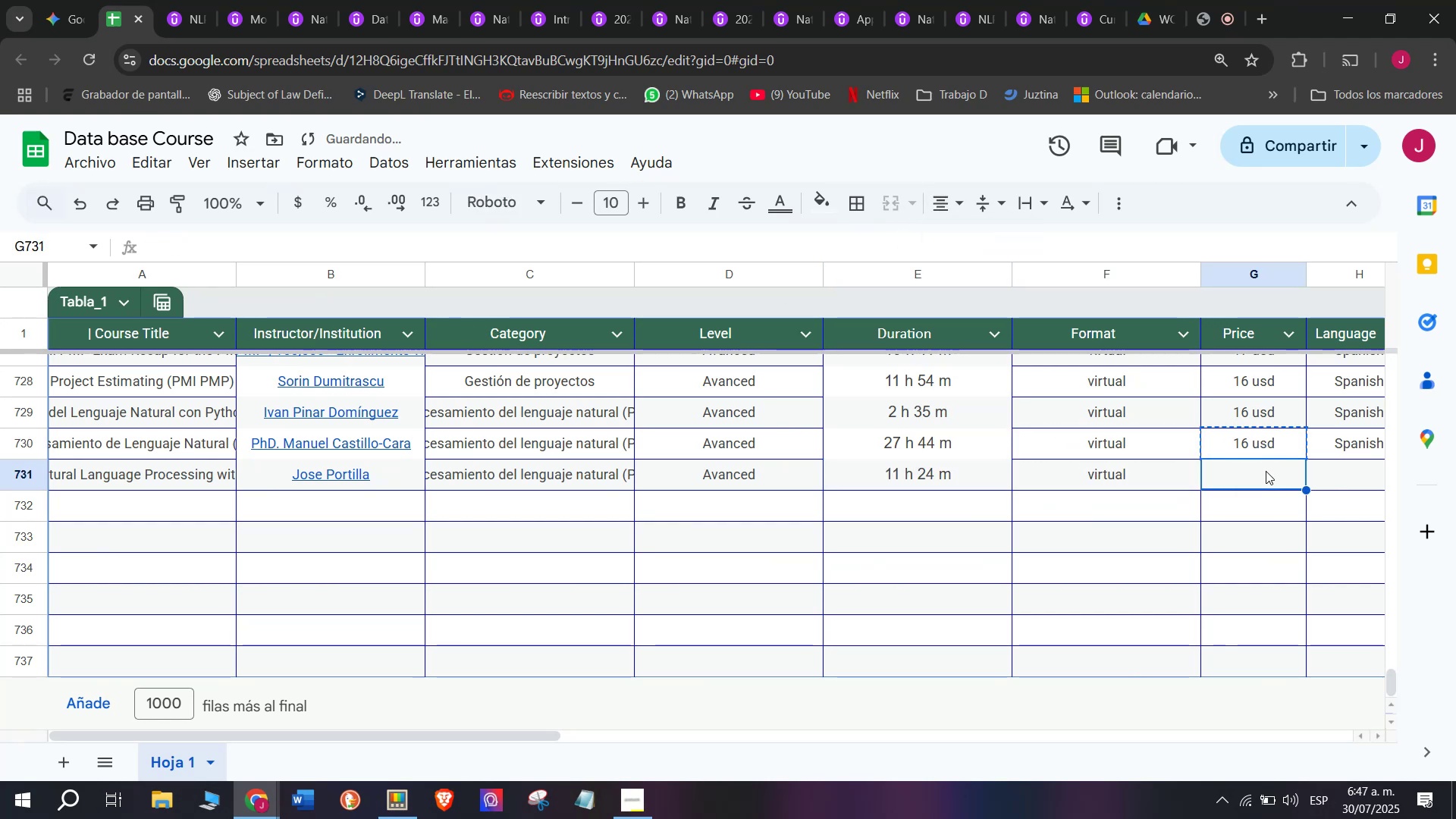 
key(Z)
 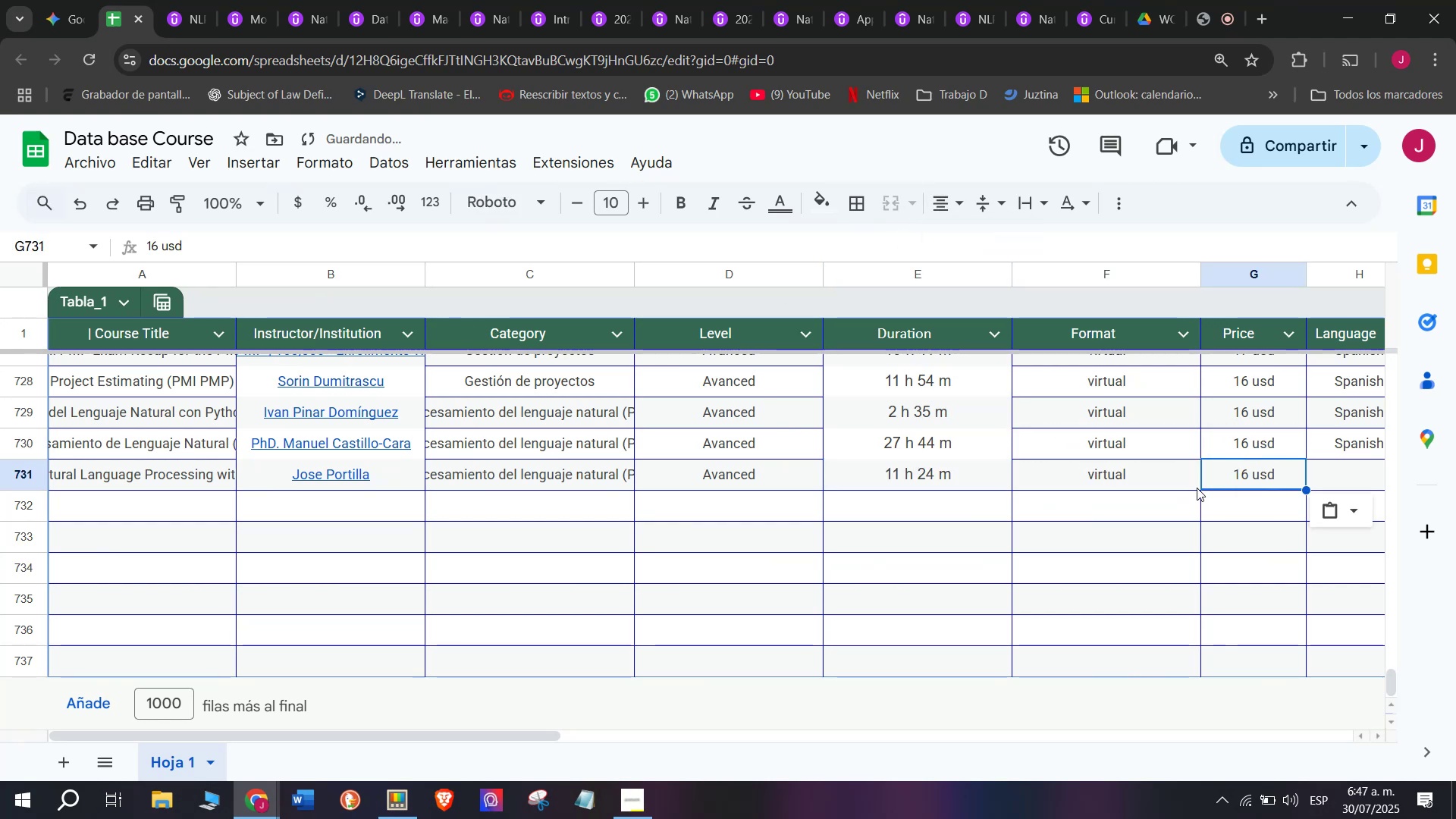 
key(Control+ControlLeft)
 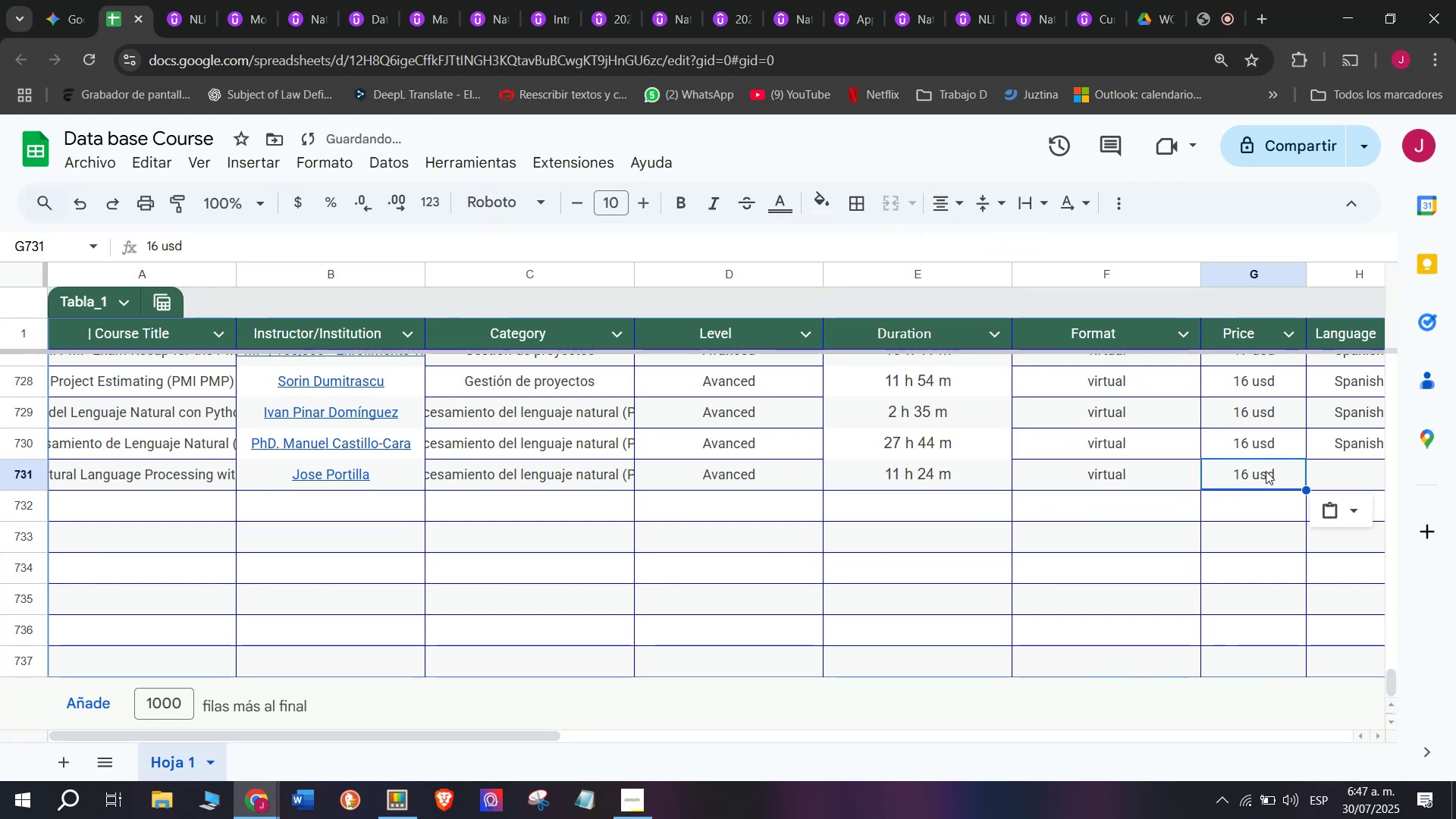 
key(Control+V)
 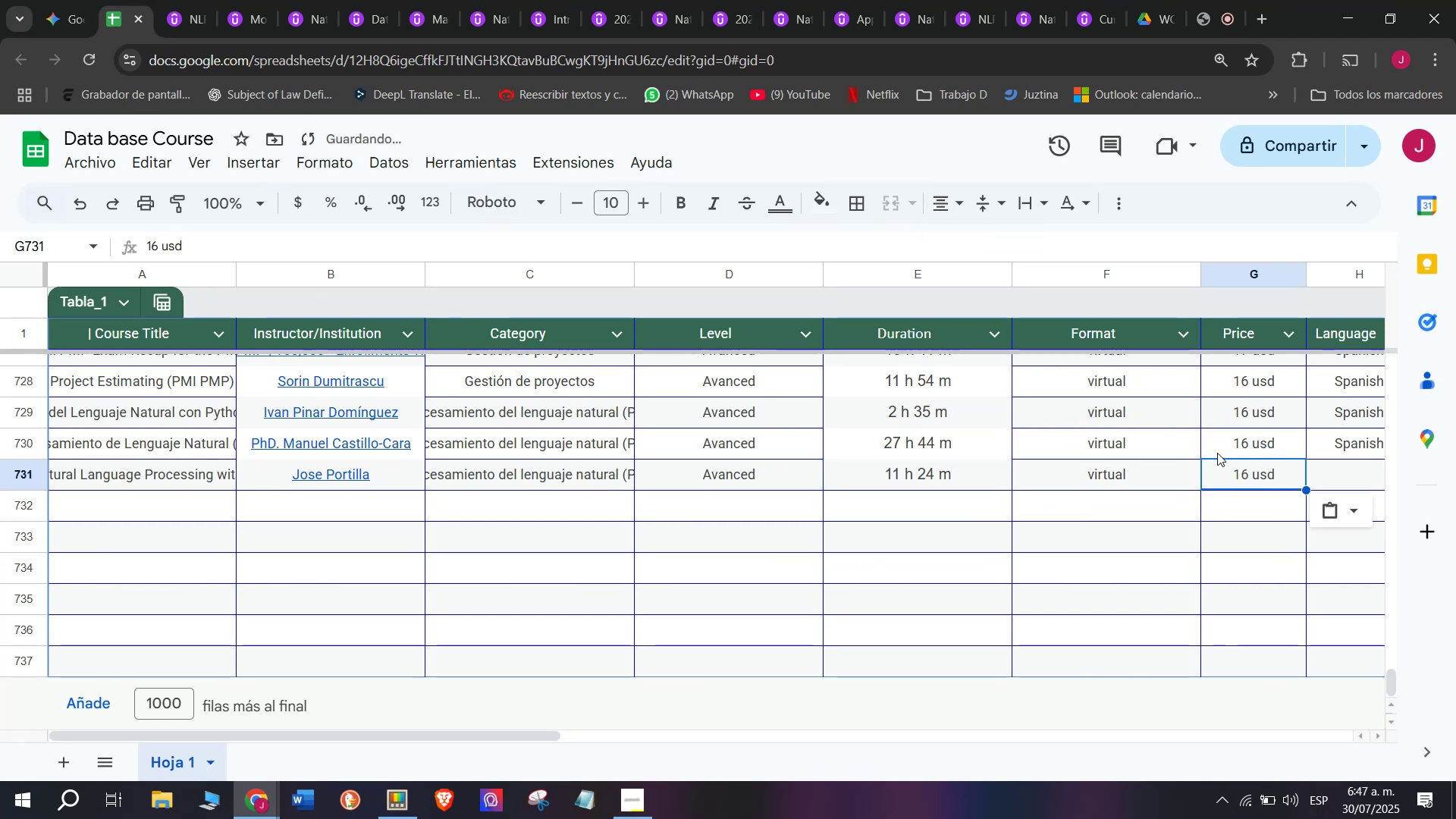 
left_click([1376, 429])
 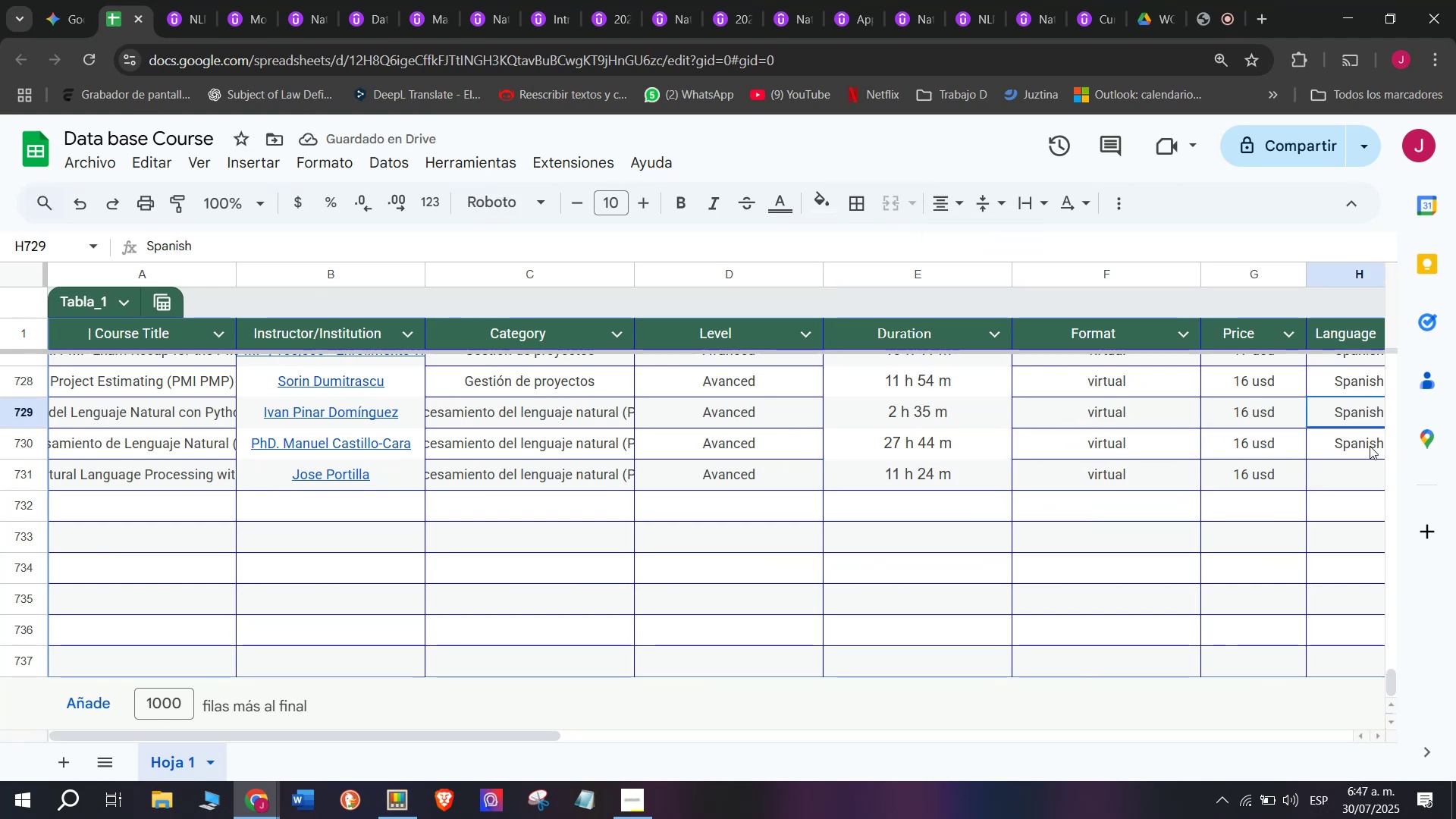 
left_click([1370, 446])
 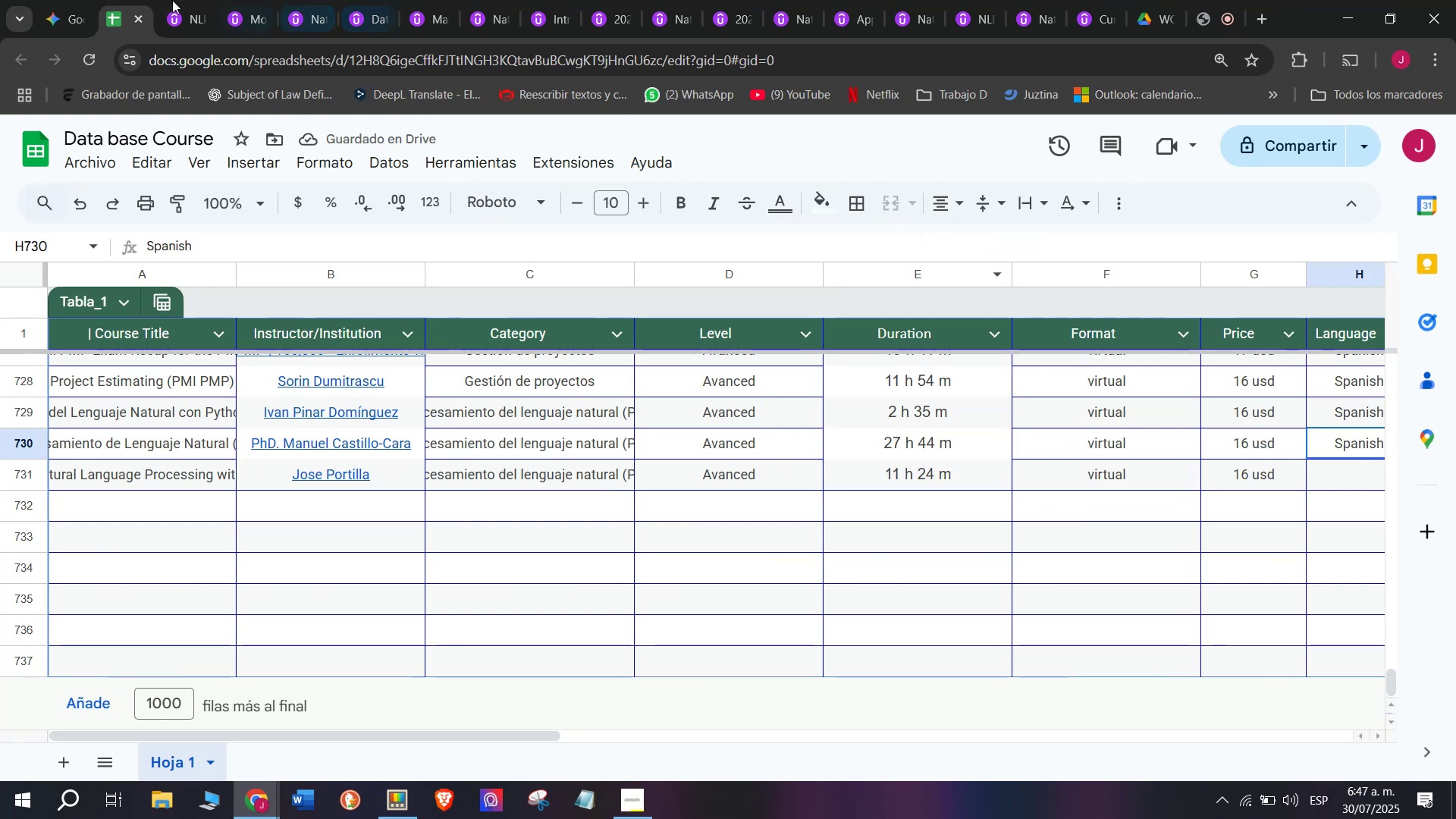 
left_click_drag(start_coordinate=[178, 0], to_coordinate=[188, 8])
 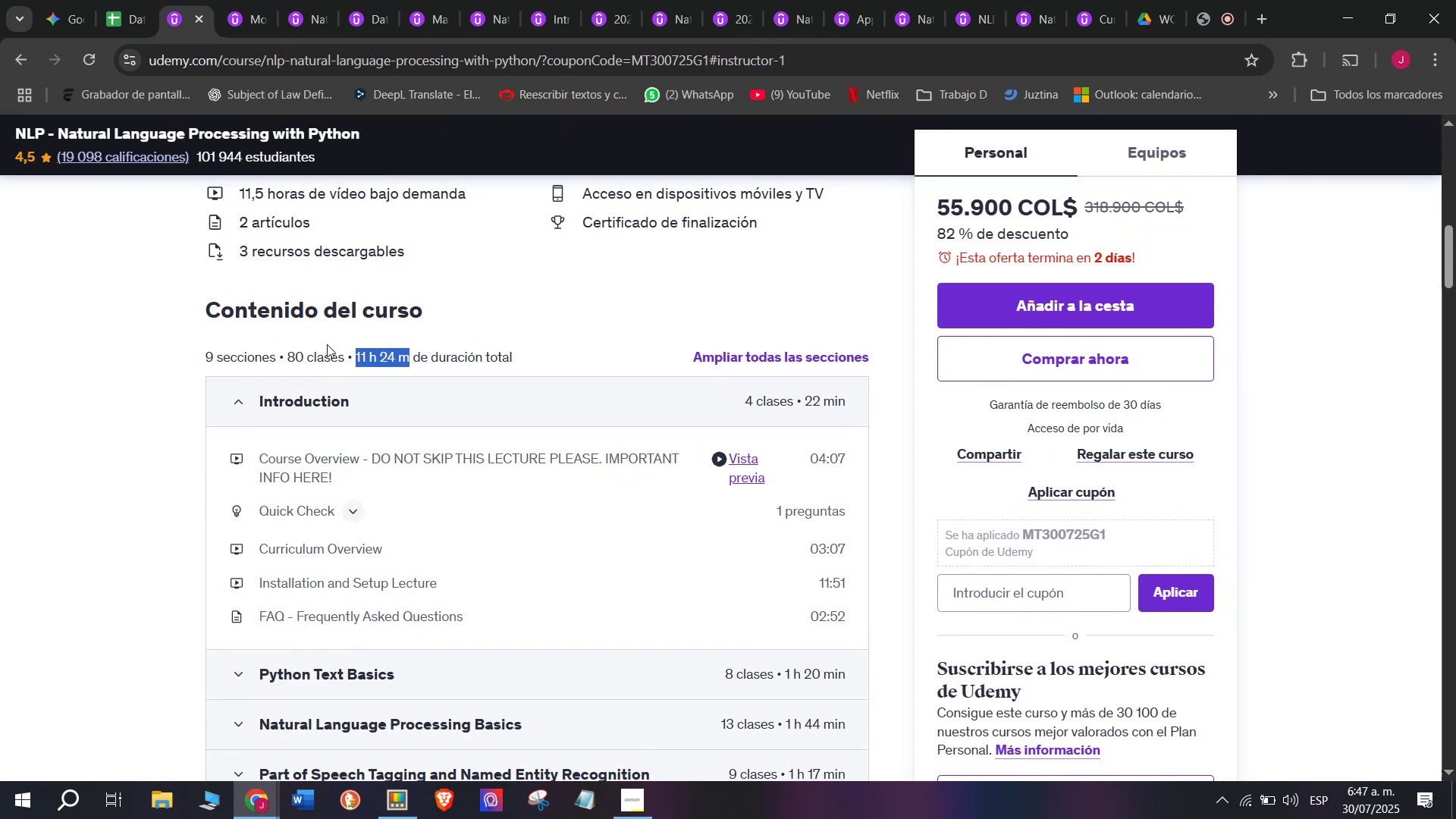 
scroll: coordinate [309, 346], scroll_direction: up, amount: 4.0
 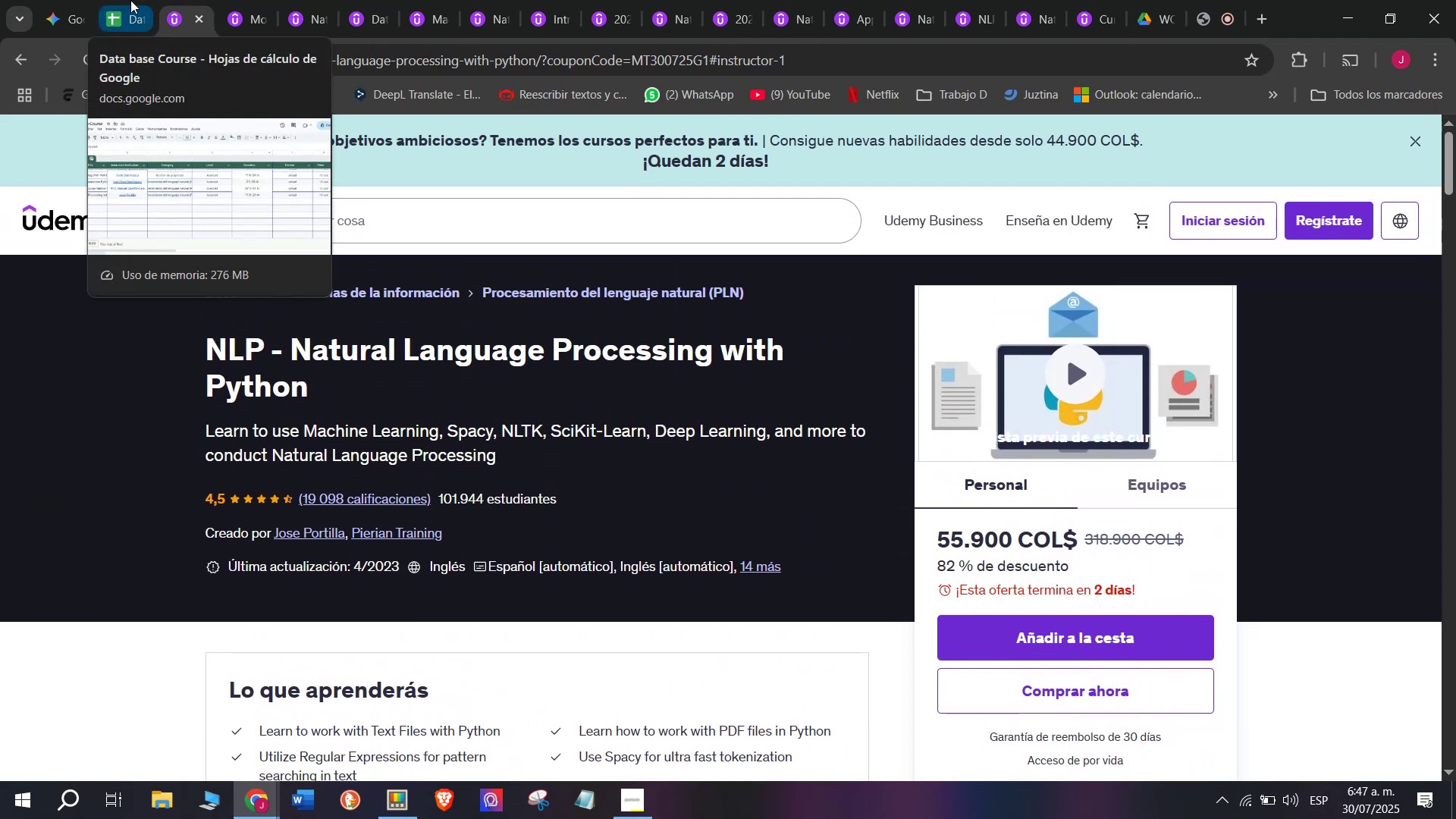 
wait(5.64)
 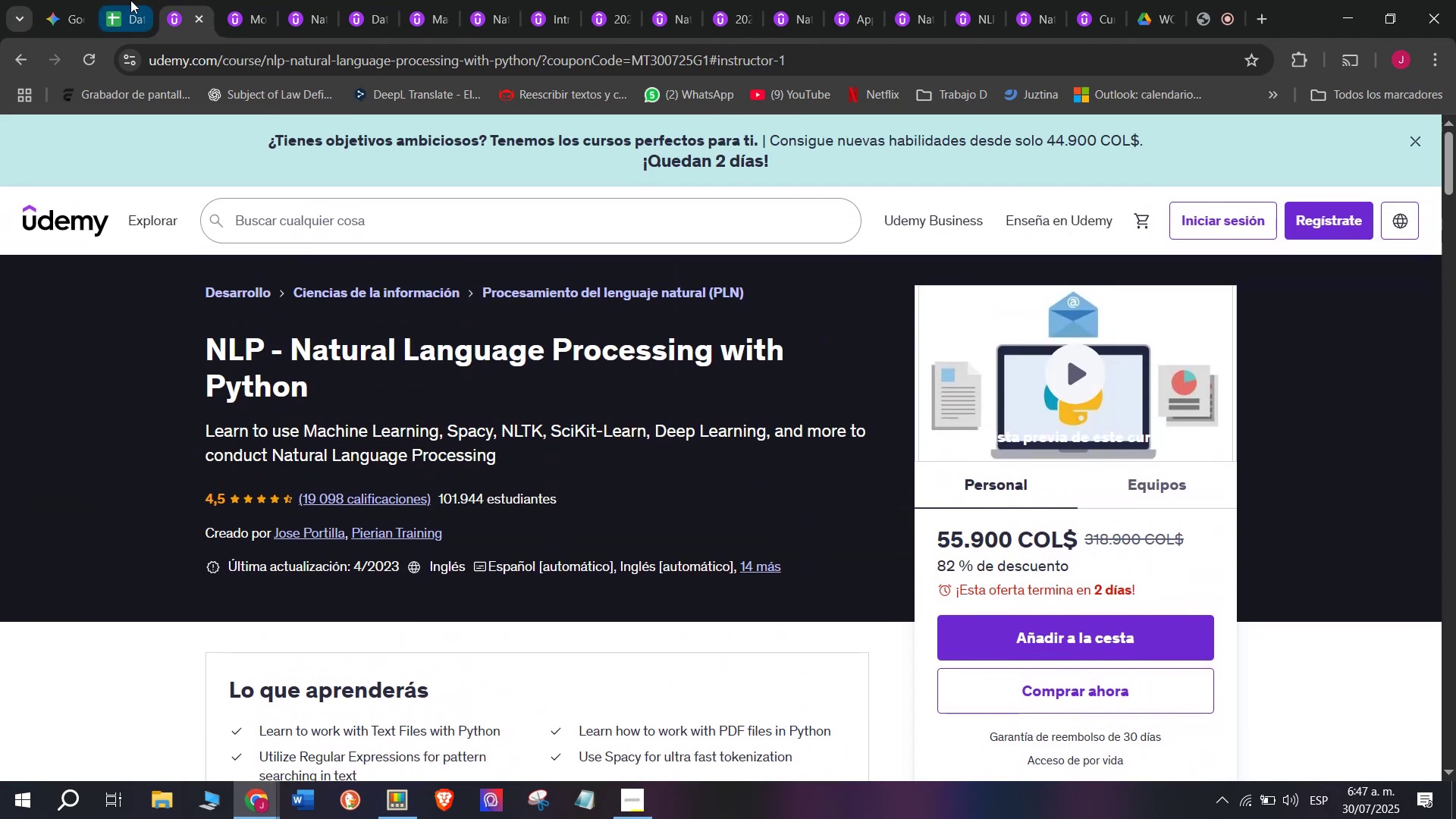 
left_click([130, 0])
 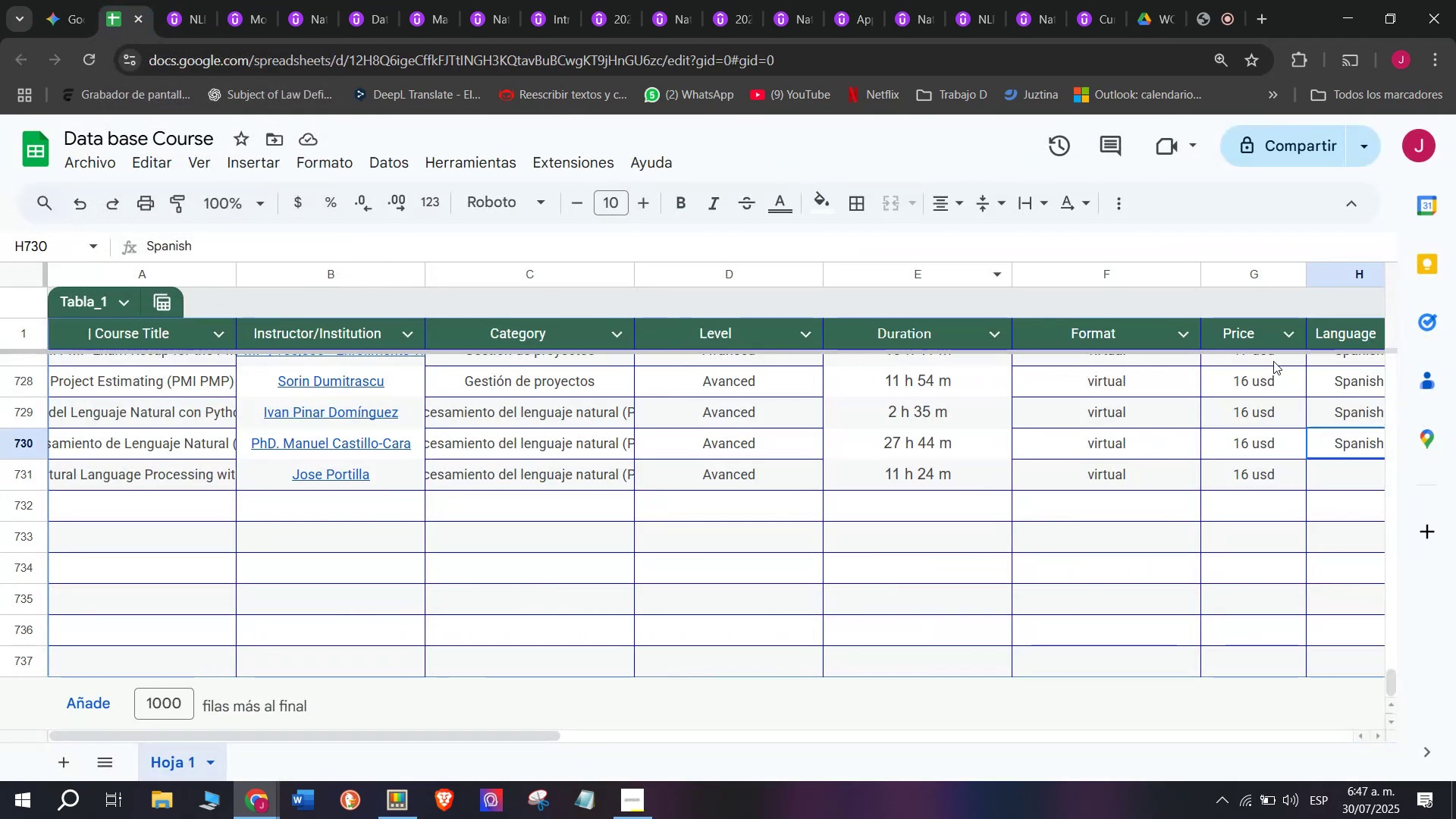 
key(Control+ControlLeft)
 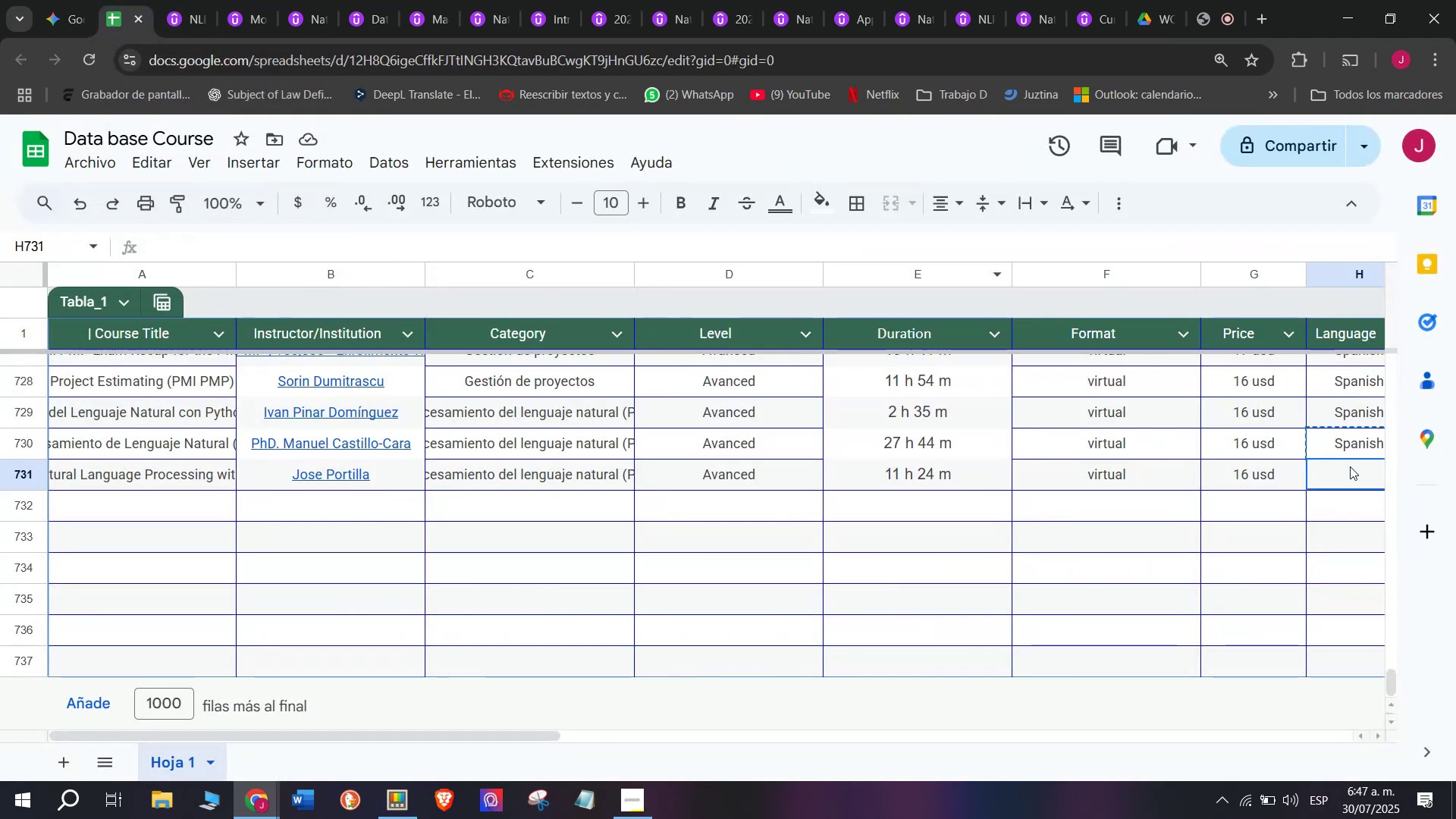 
key(Break)
 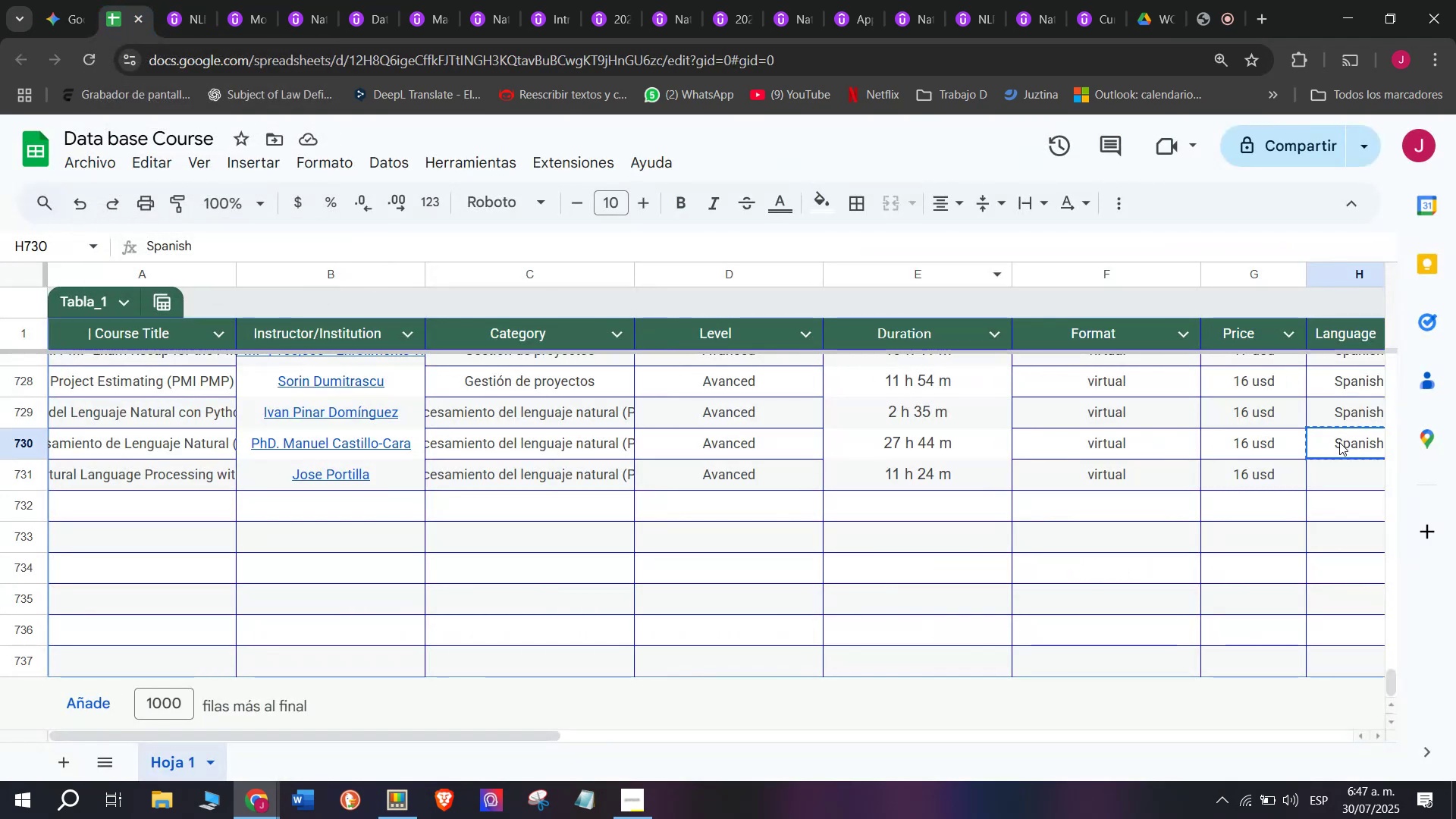 
key(Control+C)
 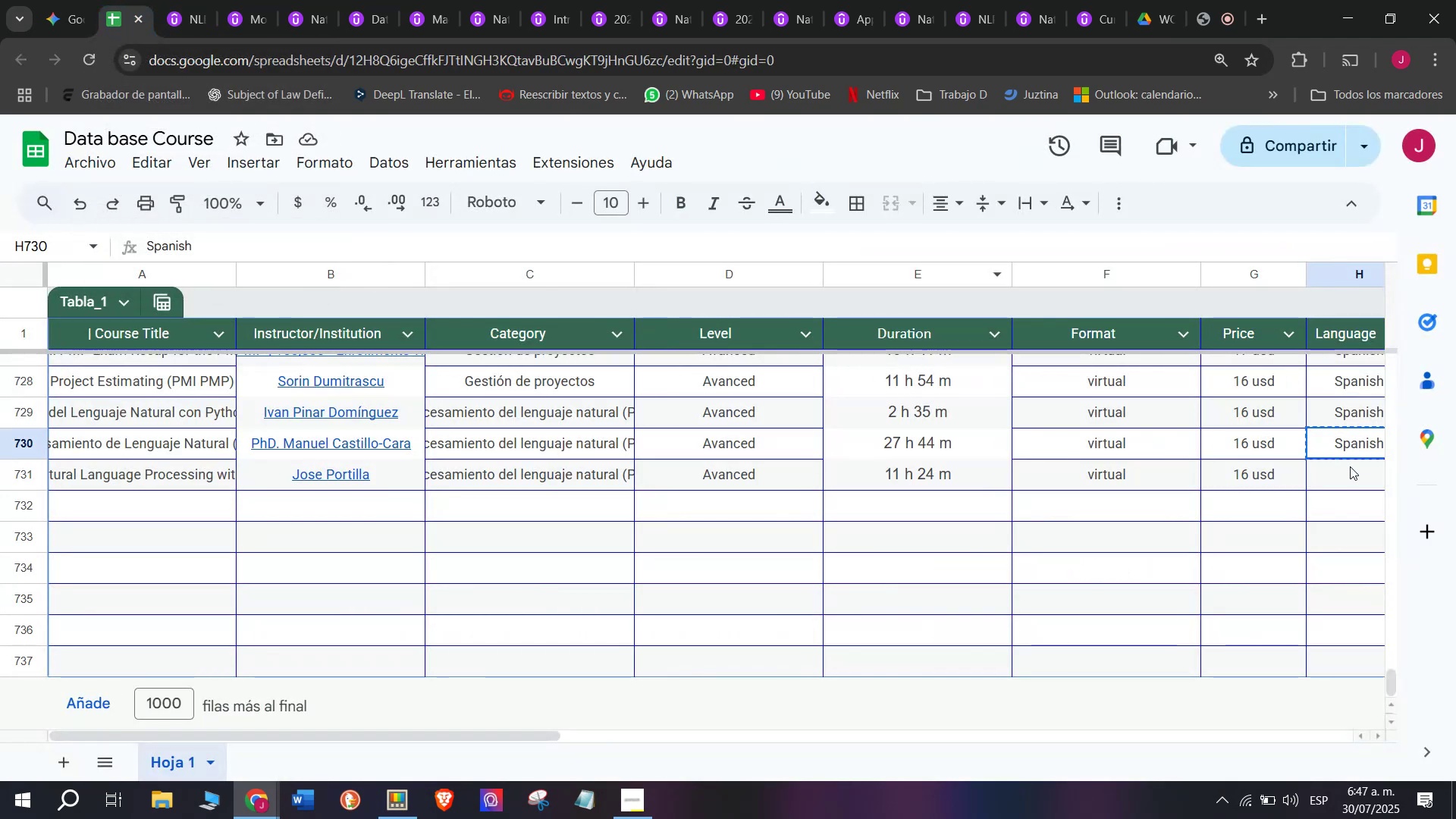 
left_click([1350, 466])
 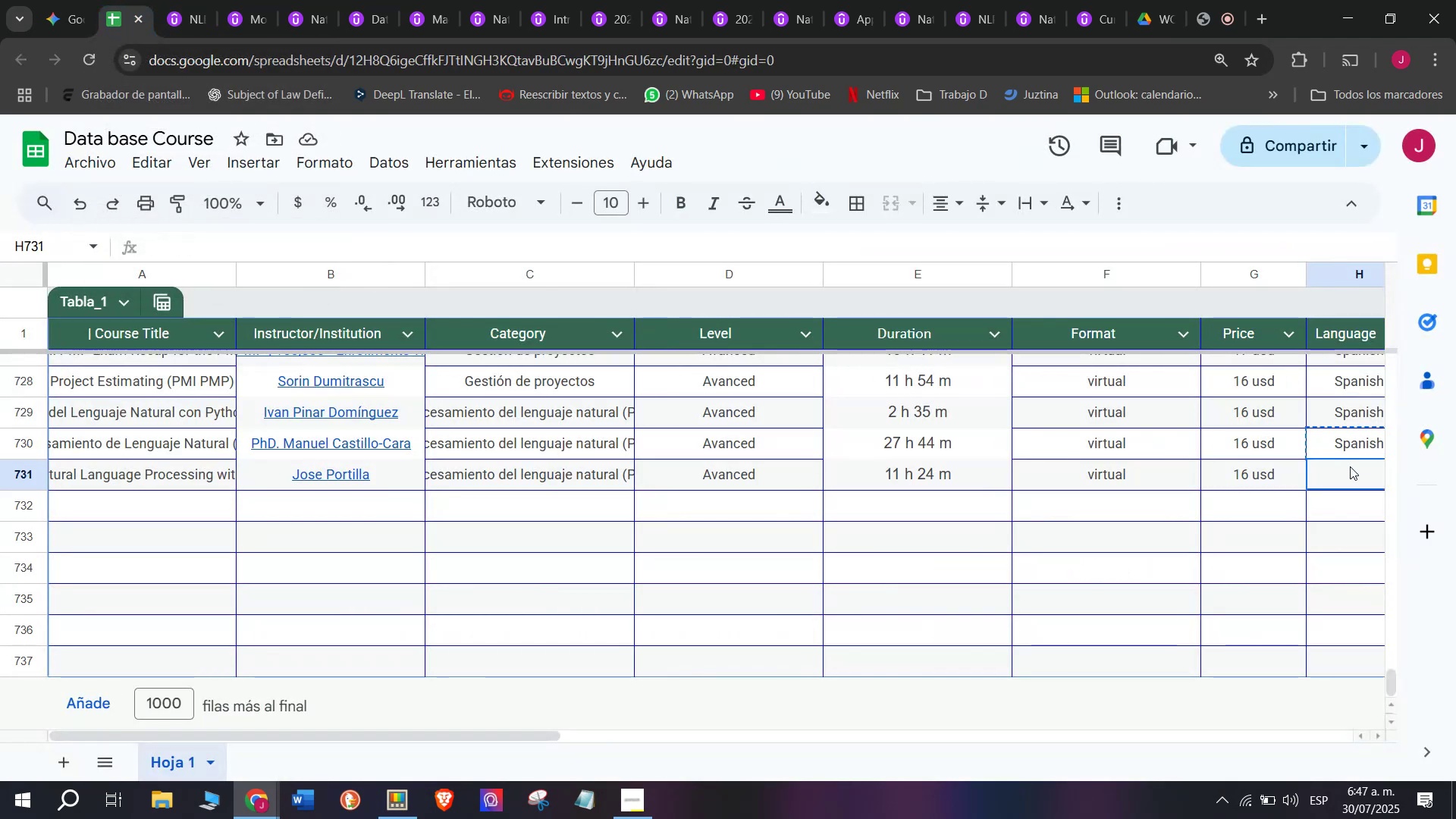 
key(Z)
 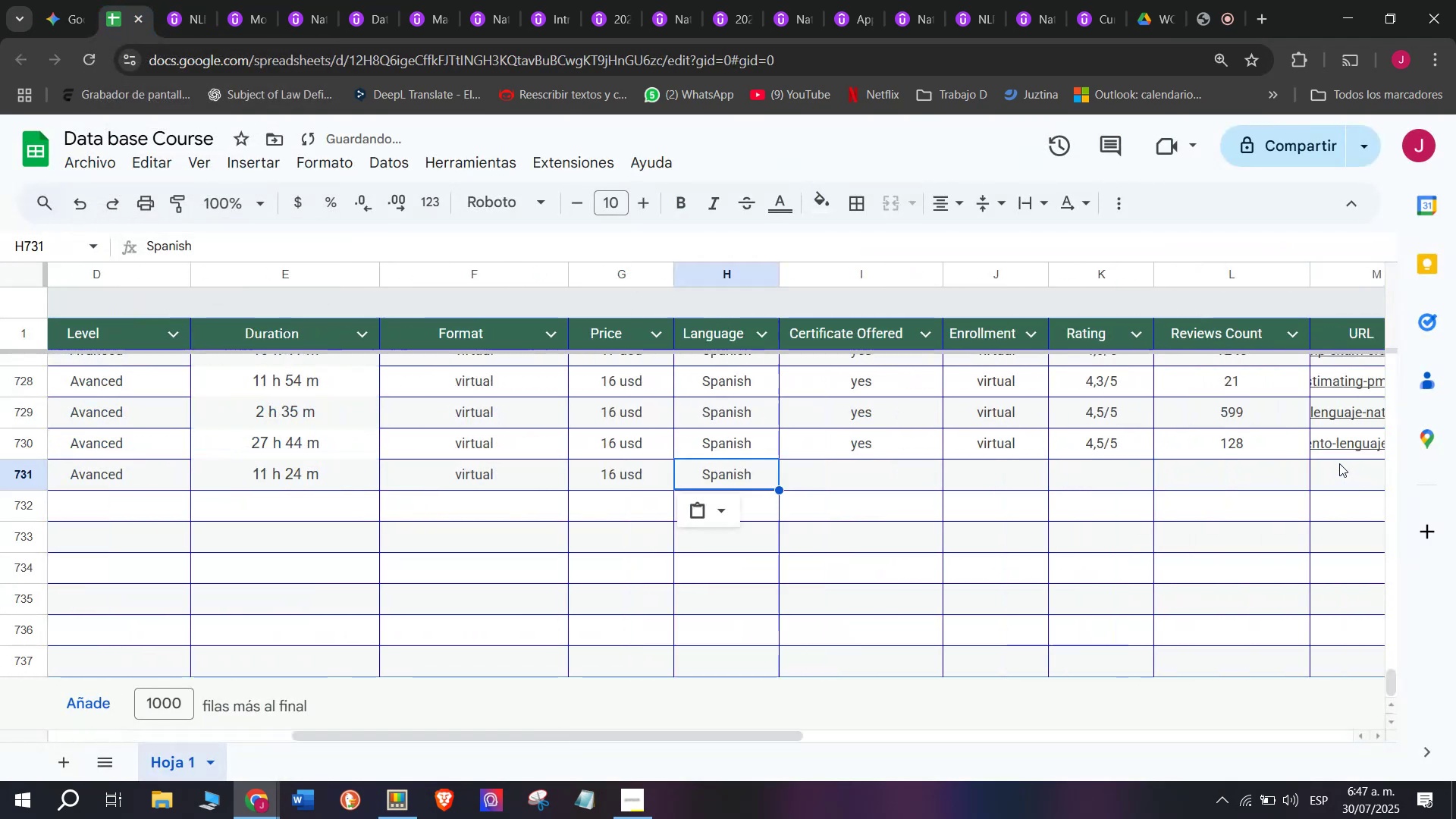 
key(Control+ControlLeft)
 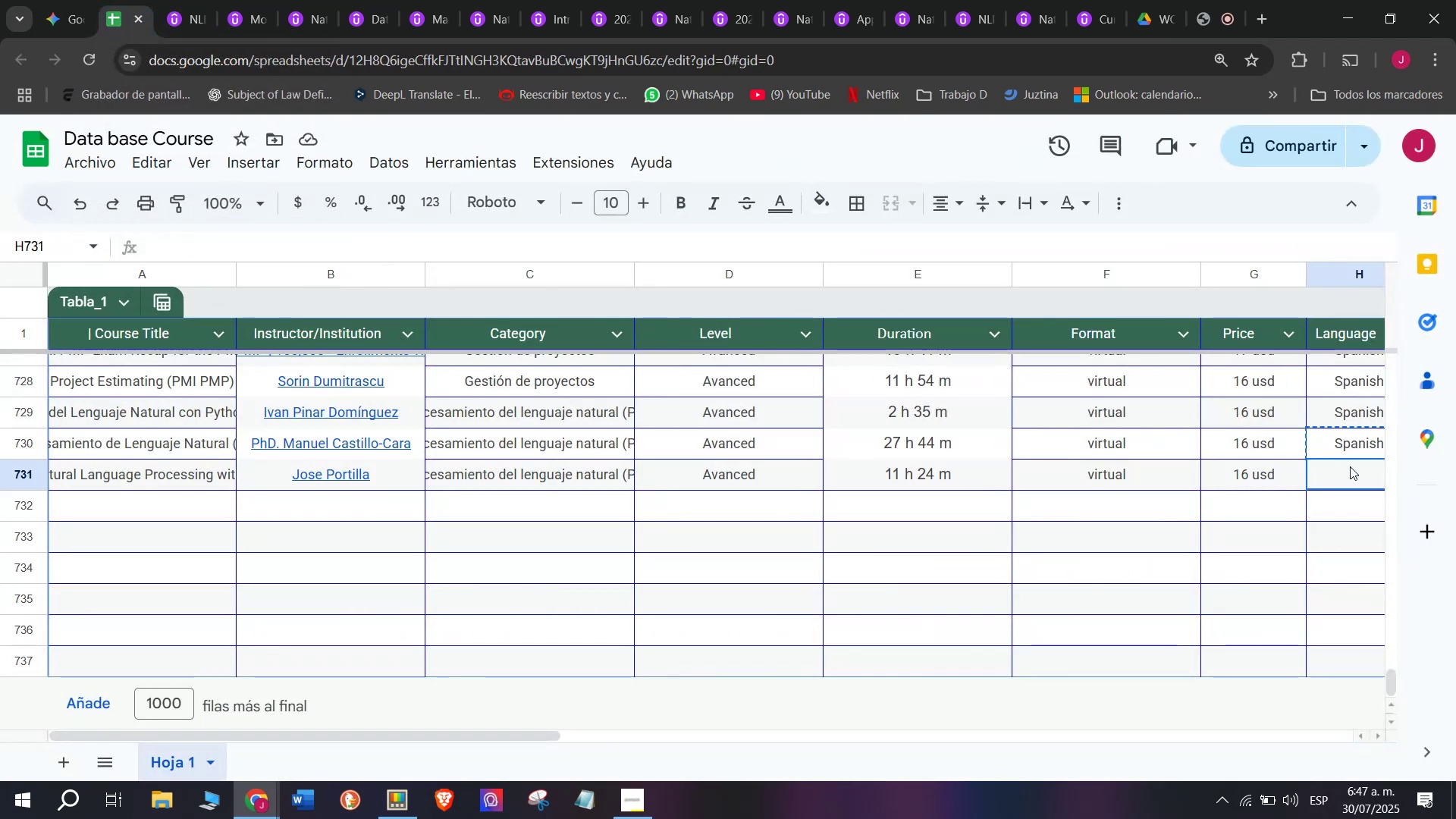 
key(Control+V)
 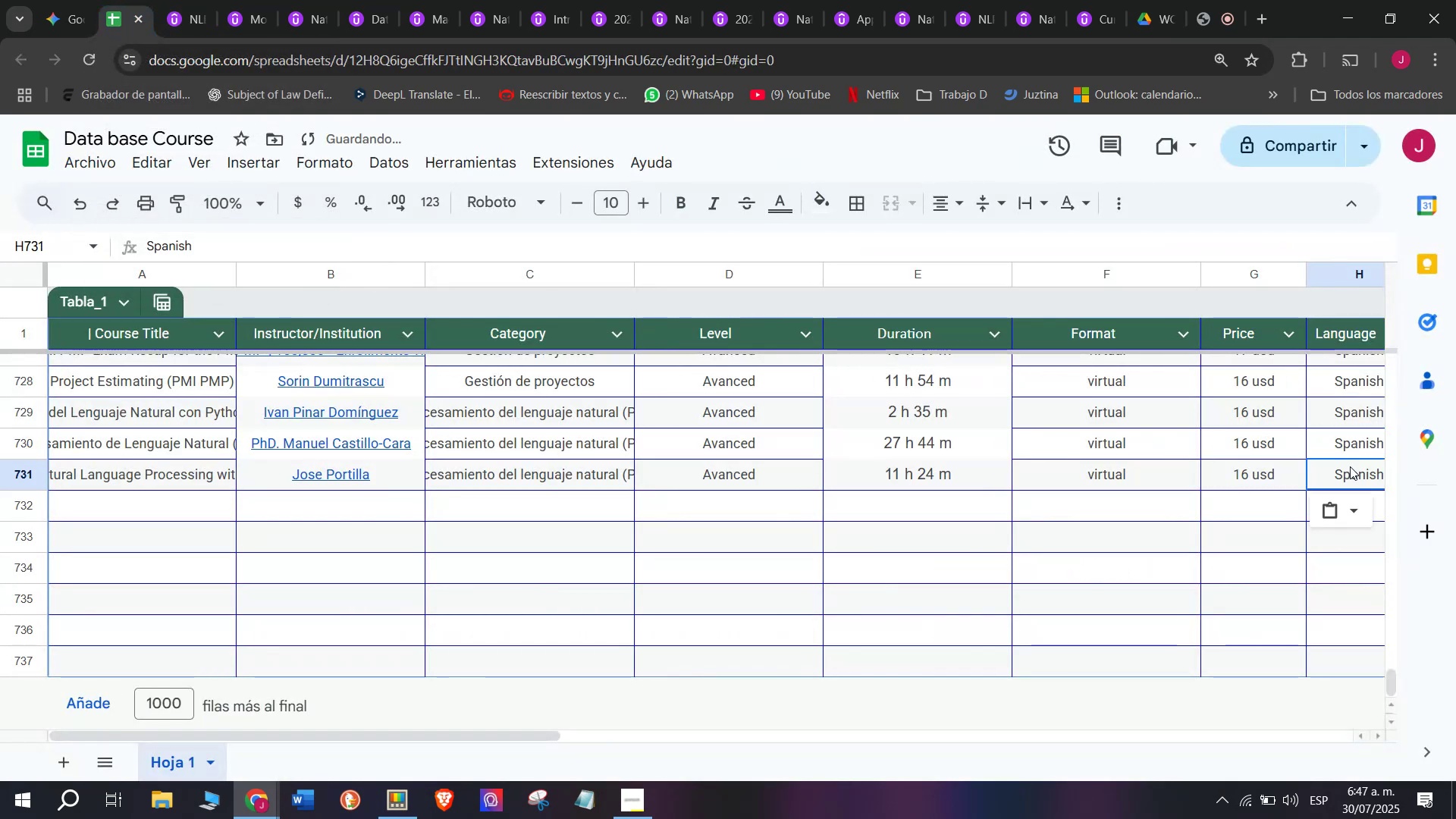 
scroll: coordinate [408, 423], scroll_direction: down, amount: 3.0
 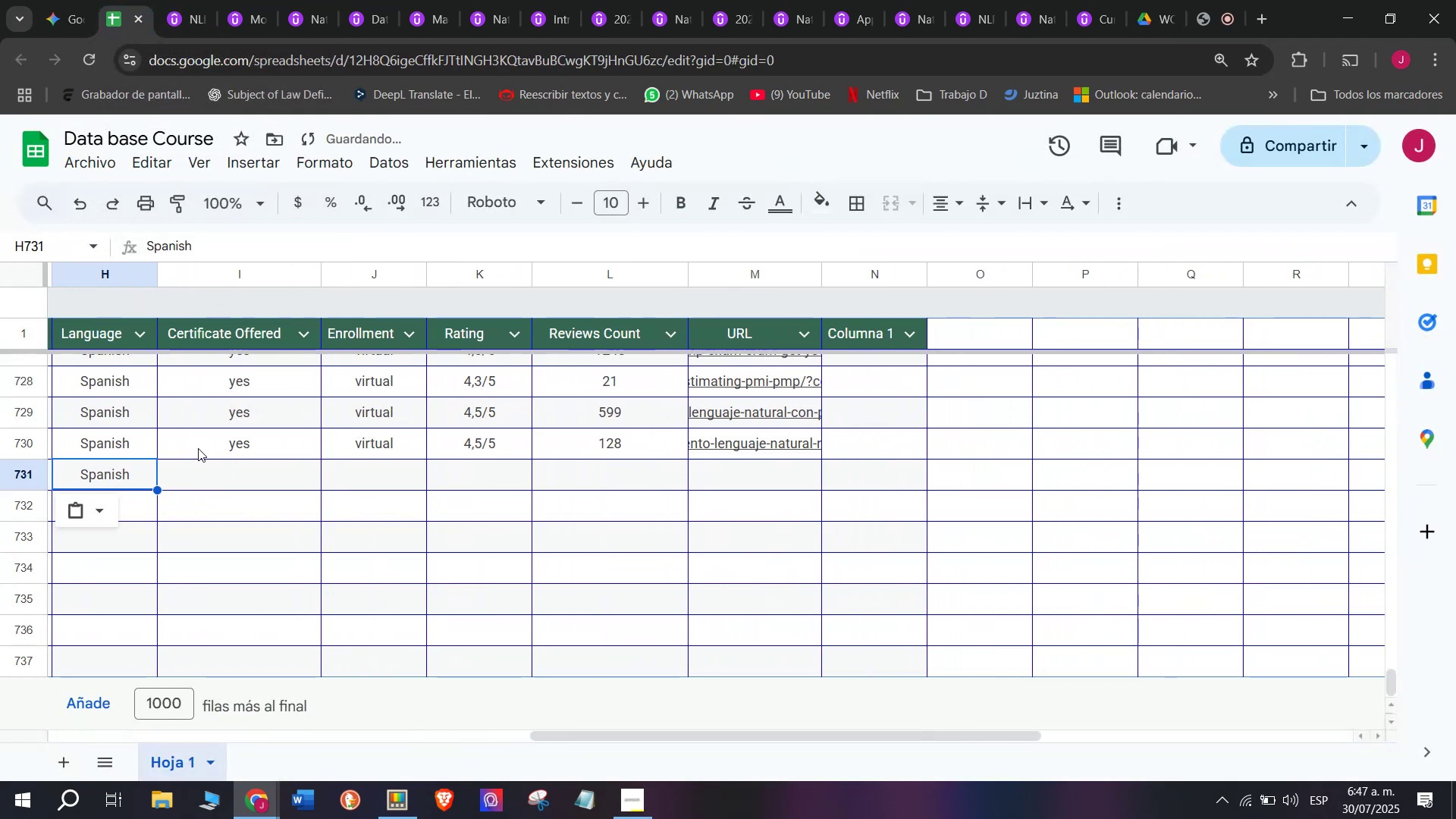 
left_click([198, 448])
 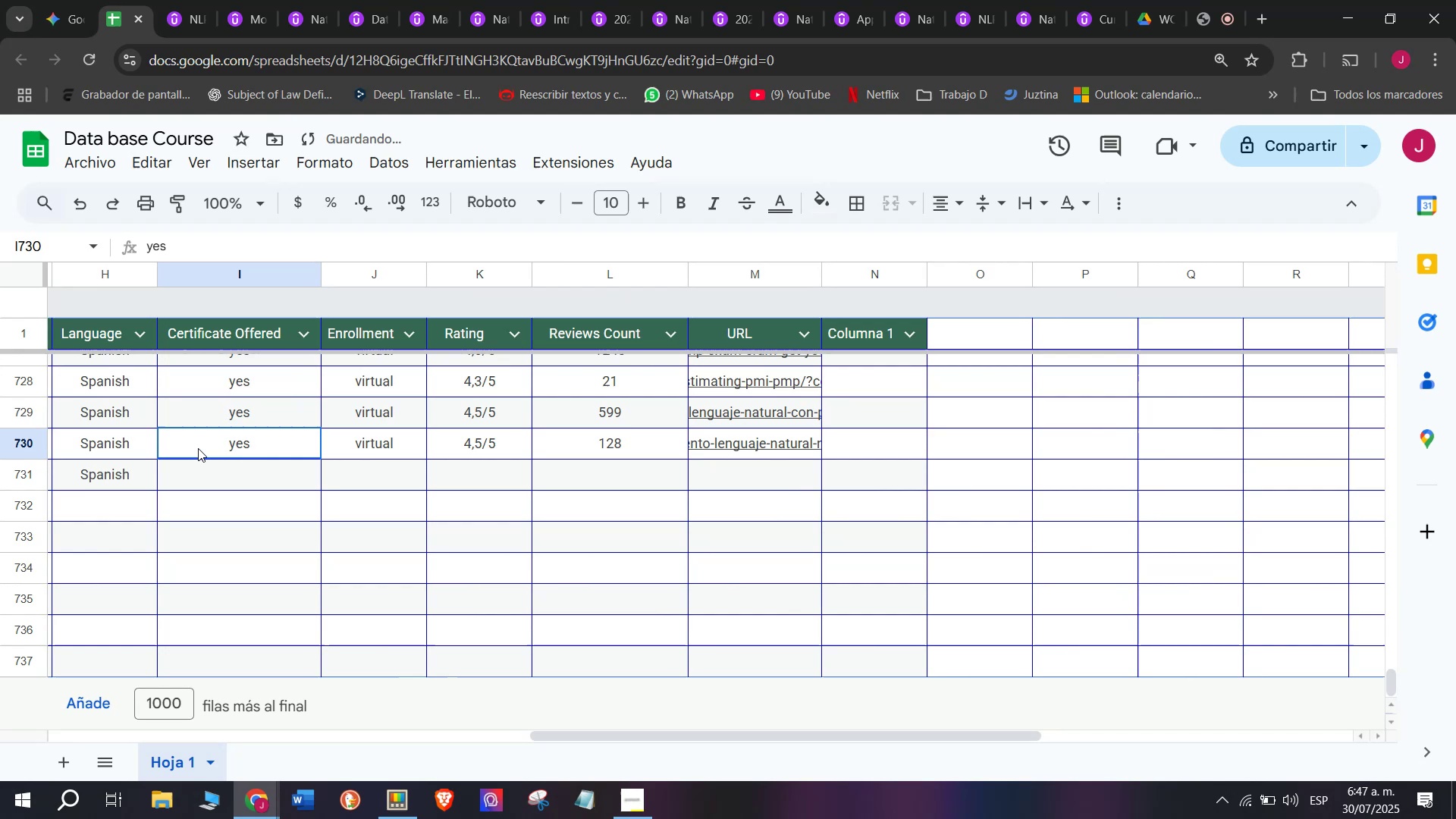 
key(Control+ControlLeft)
 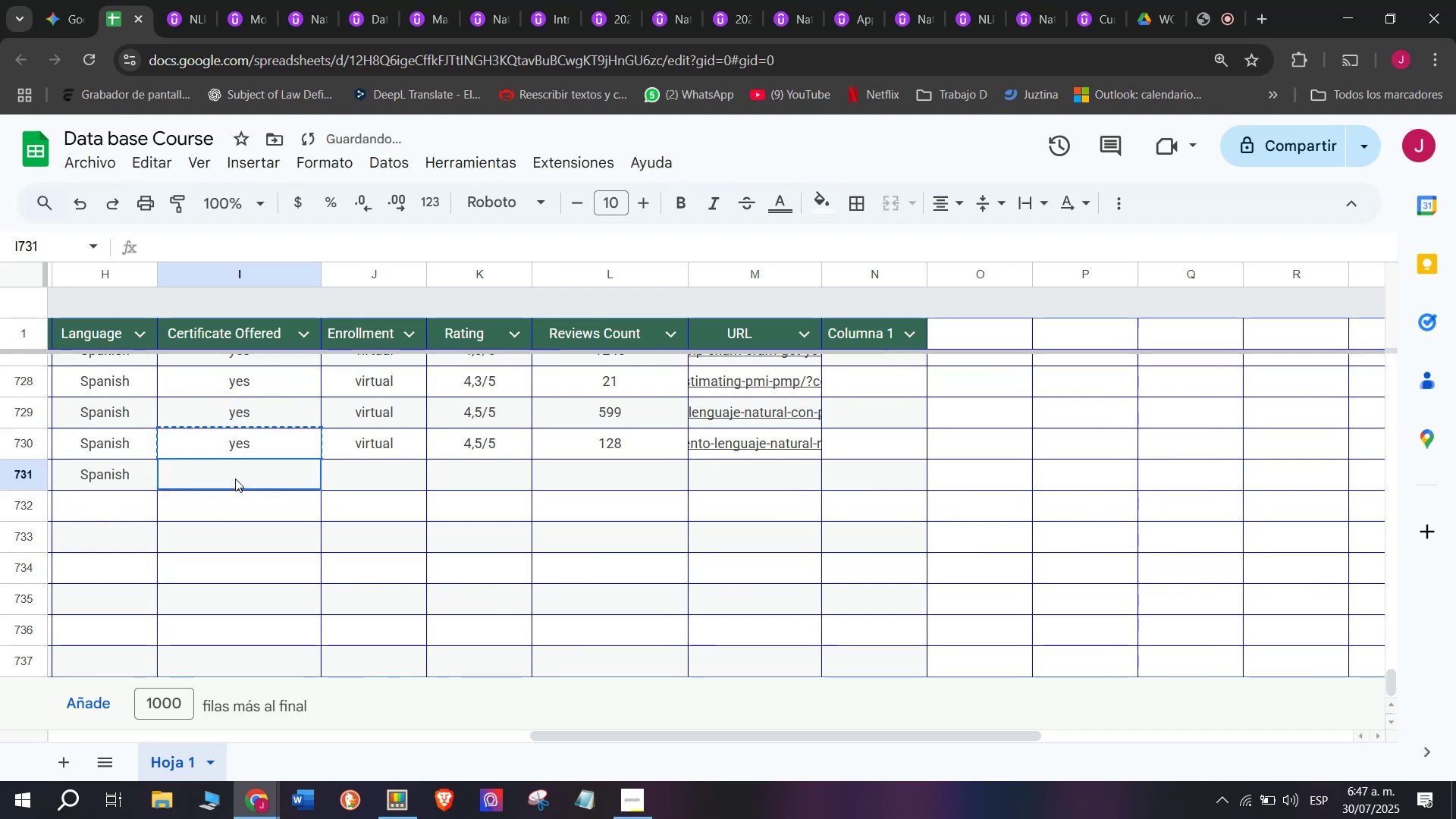 
key(Break)
 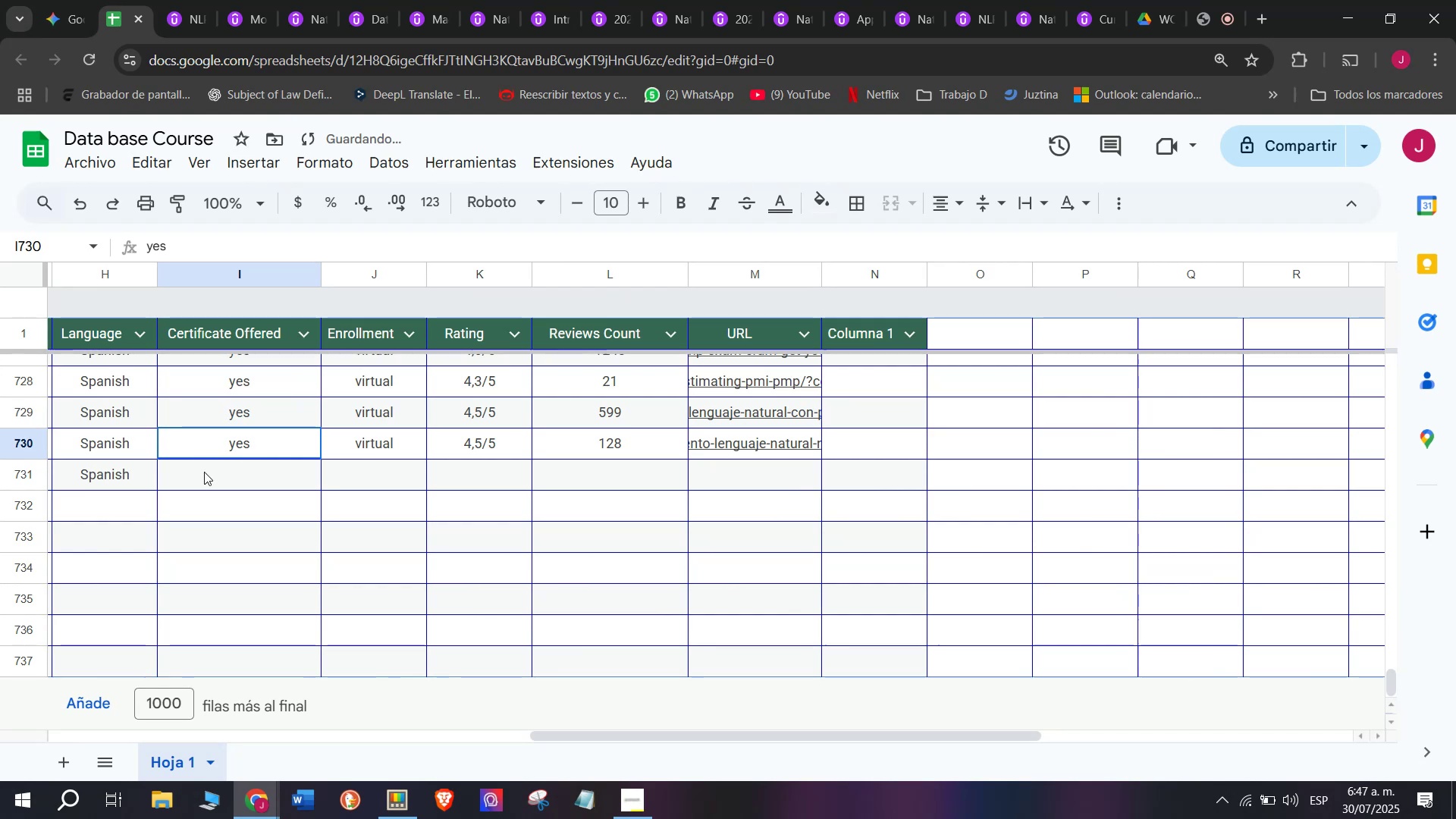 
key(Control+C)
 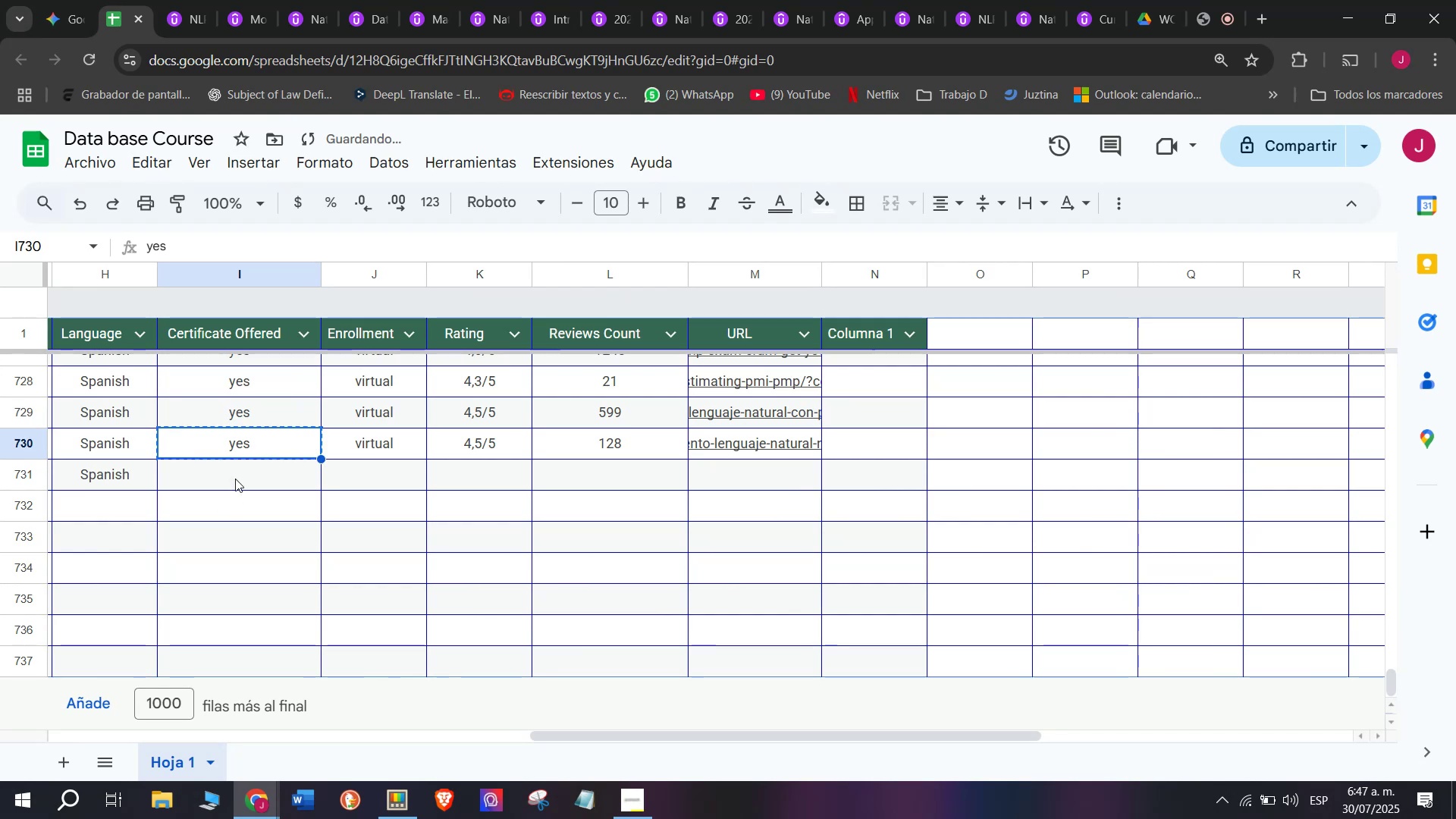 
left_click([235, 479])
 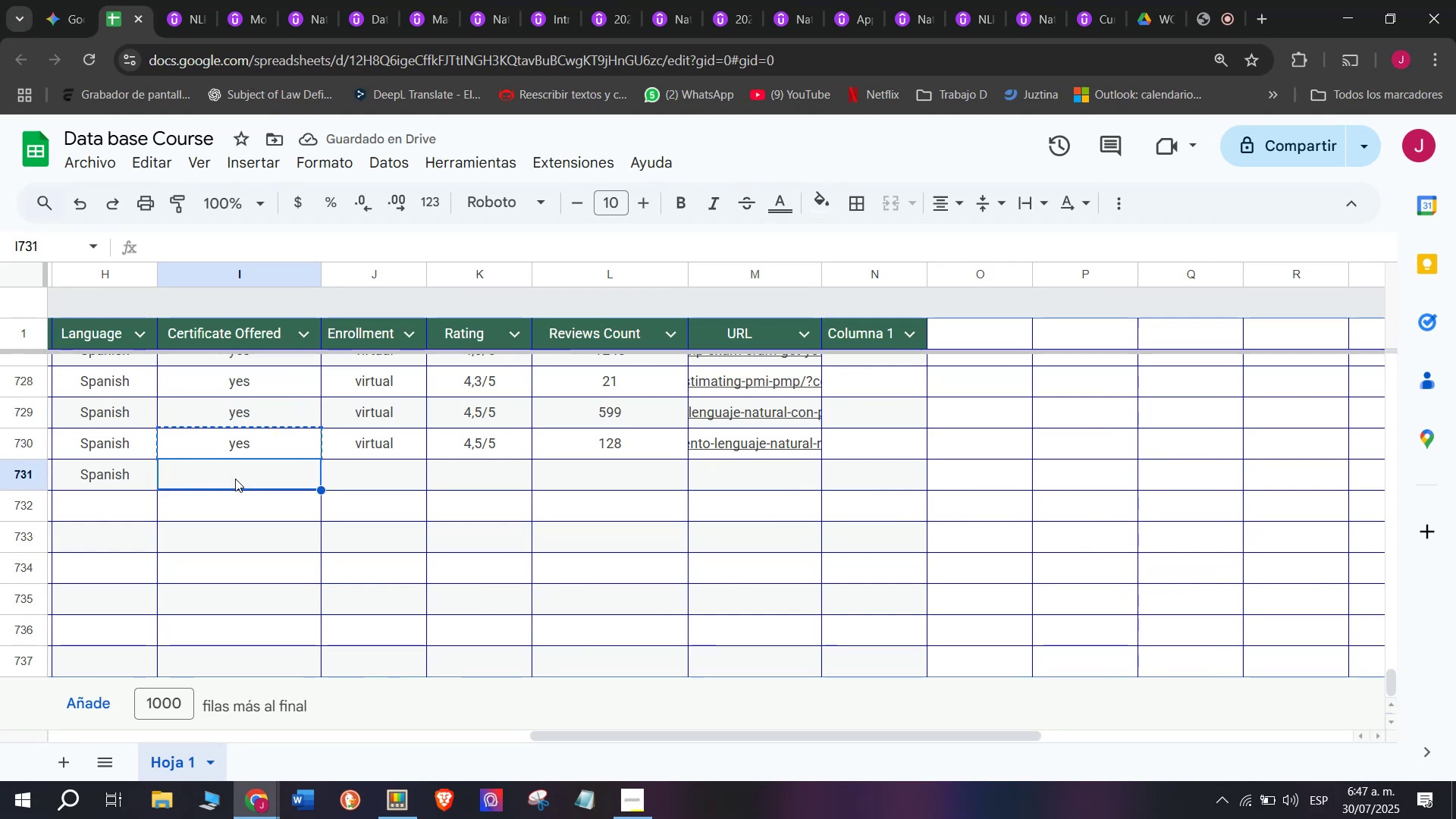 
key(Z)
 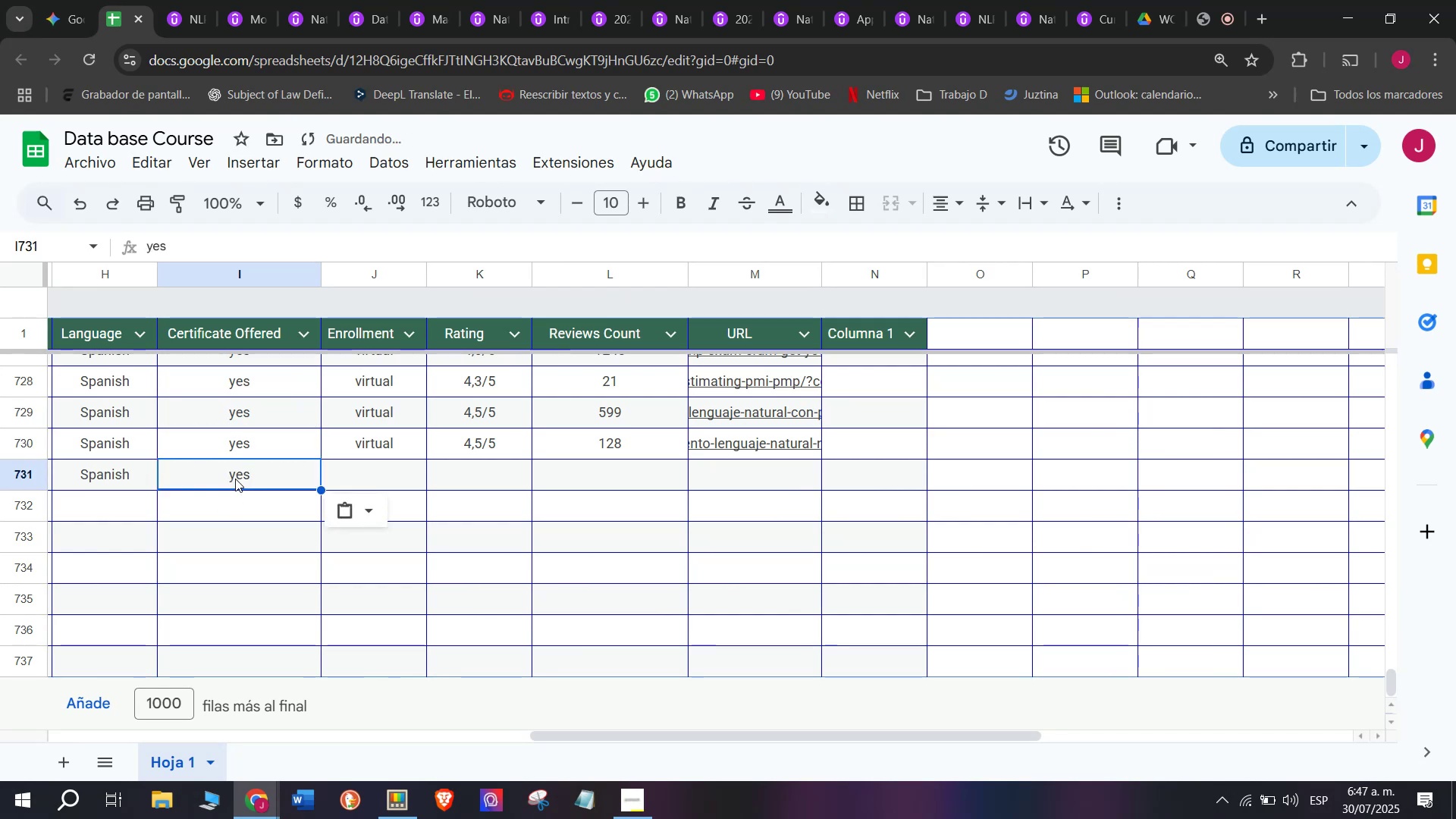 
key(Control+ControlLeft)
 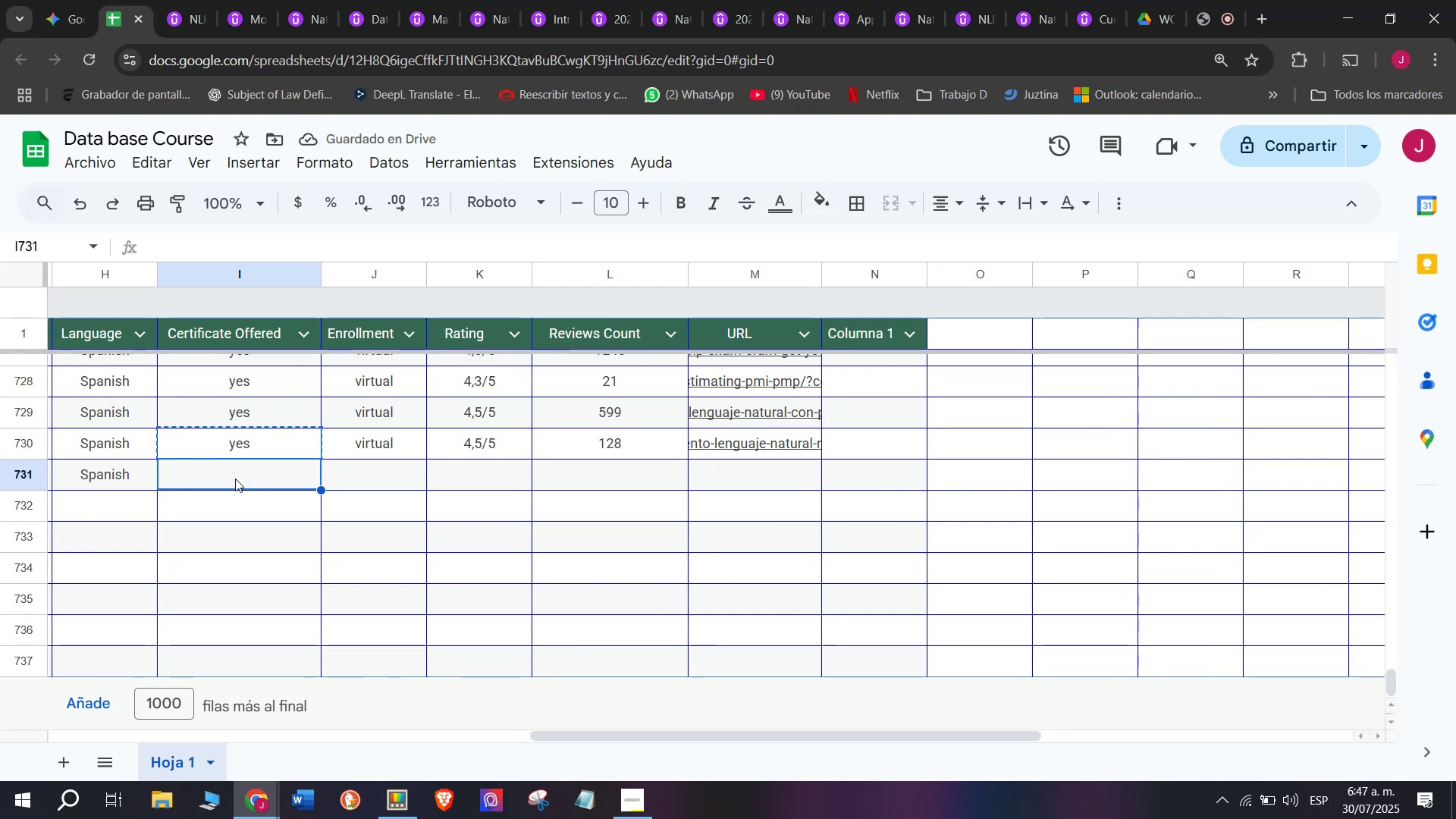 
key(Control+V)
 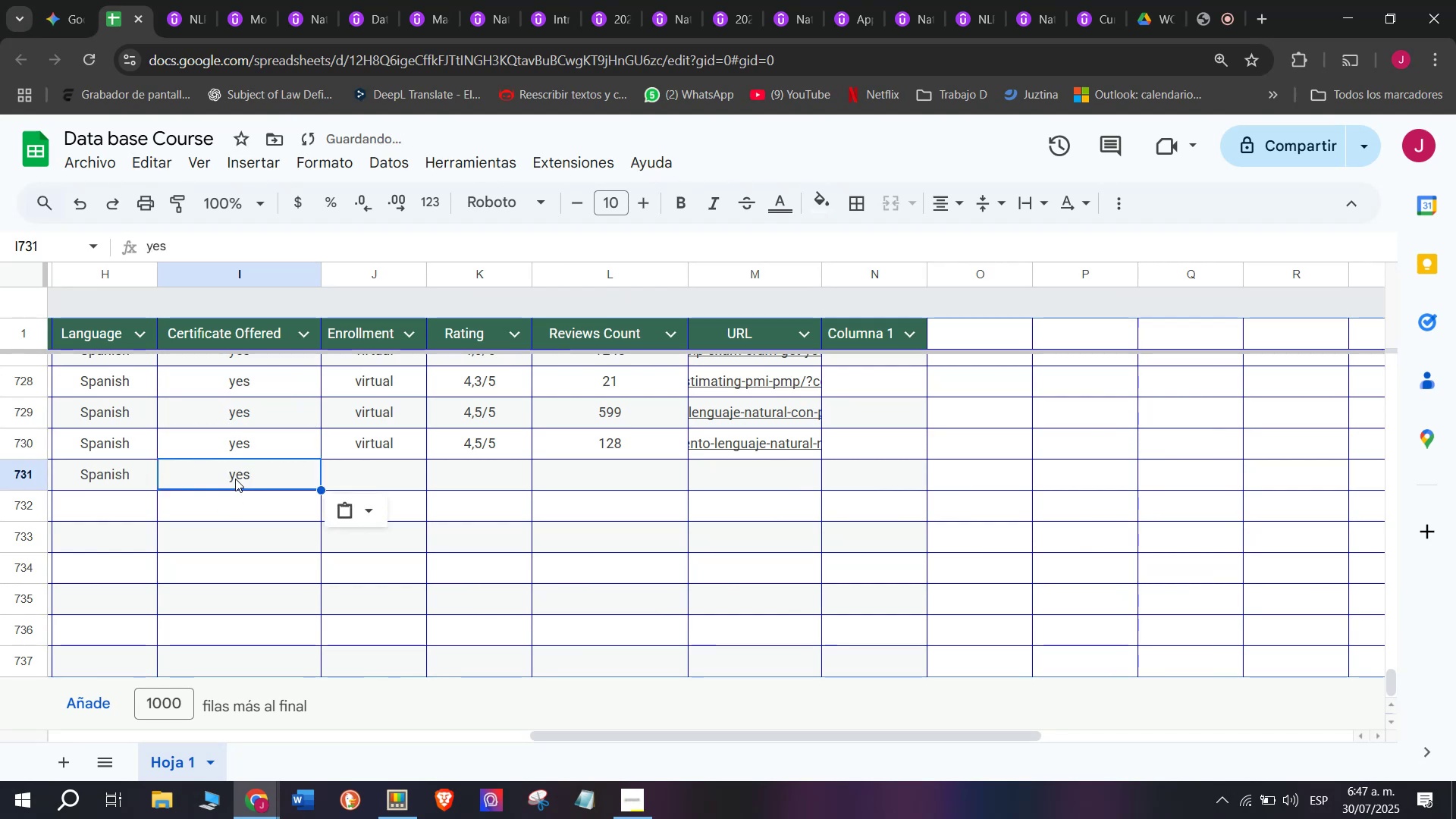 
left_click([342, 449])
 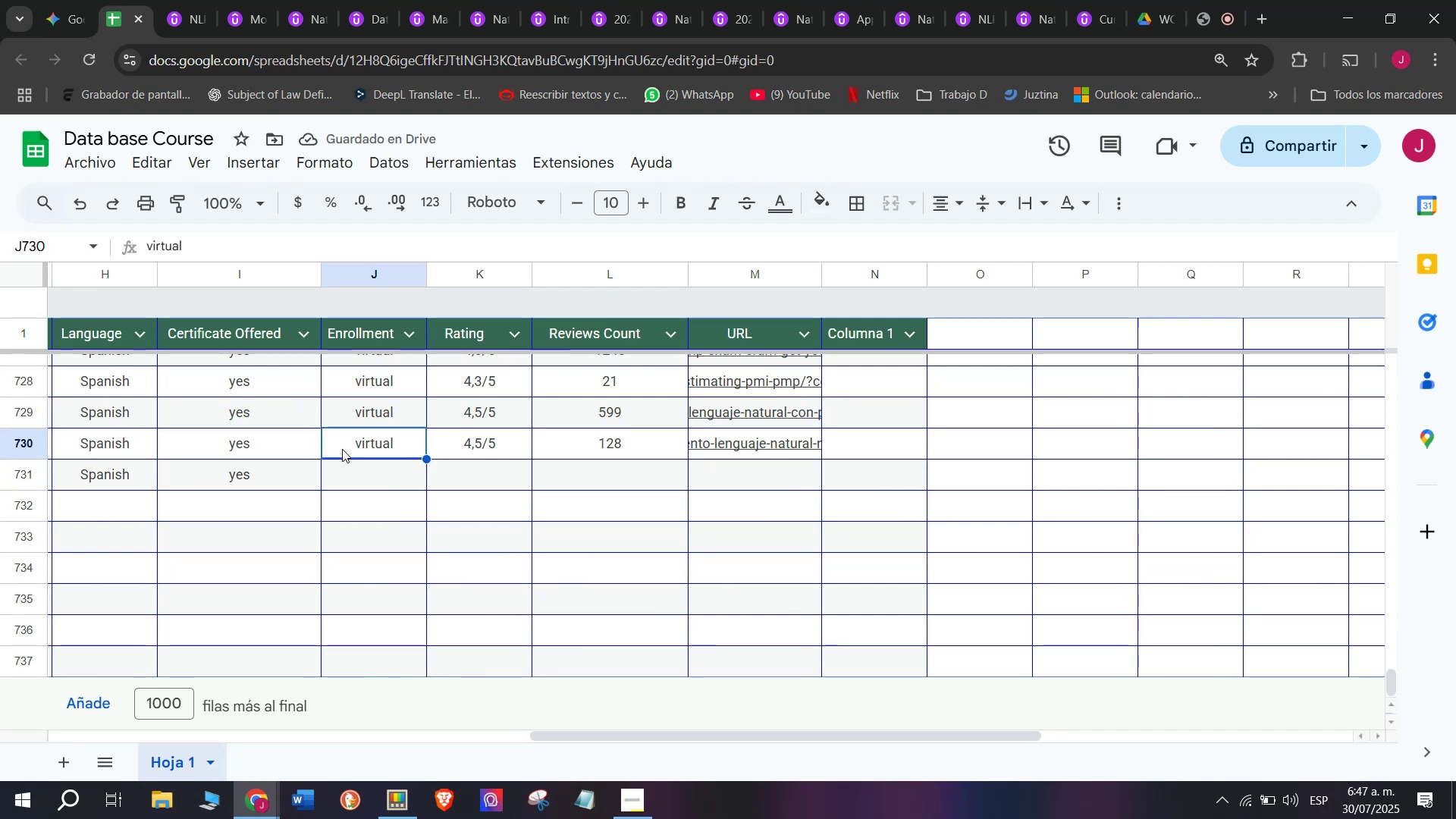 
key(Control+ControlLeft)
 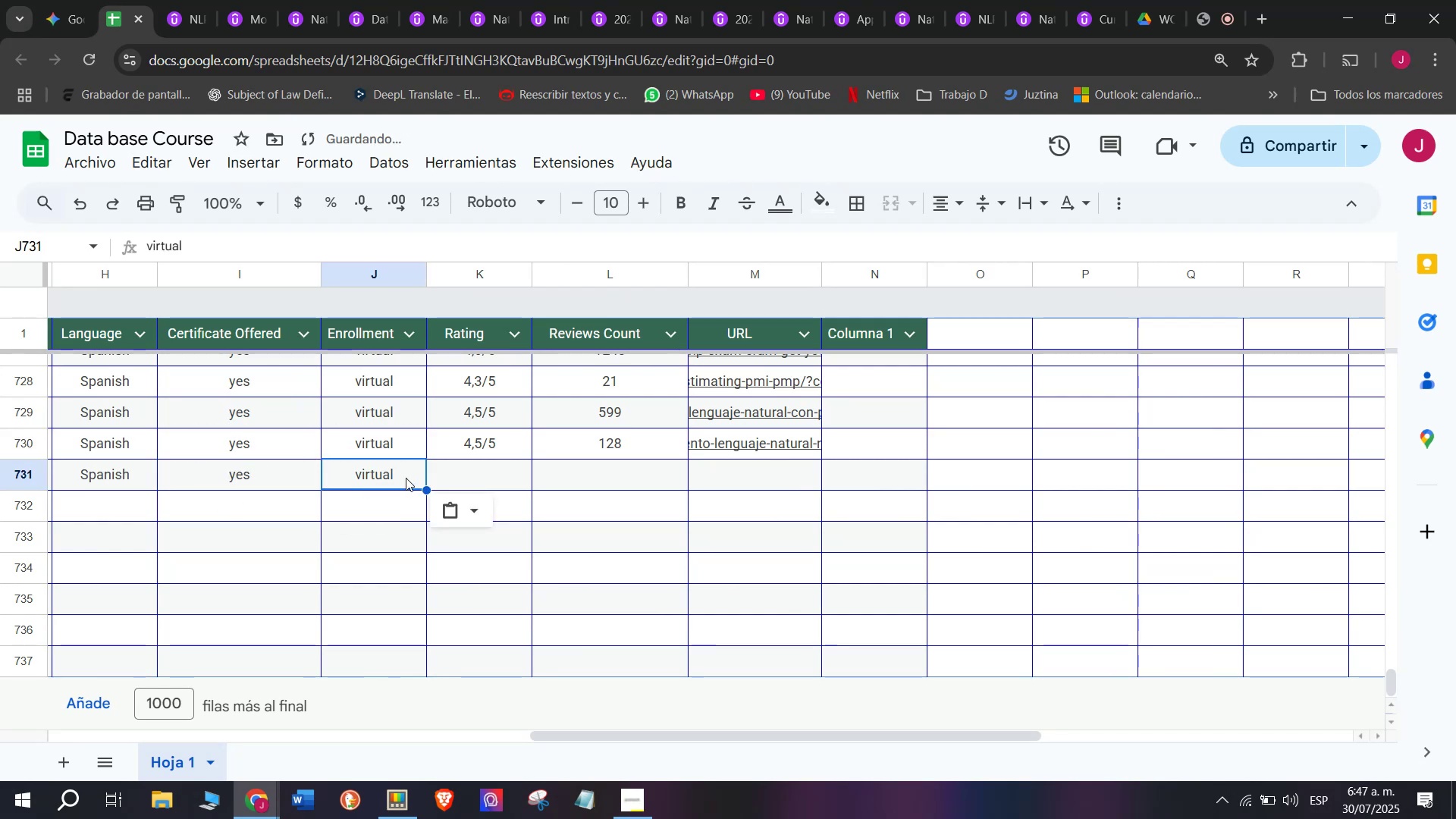 
key(Break)
 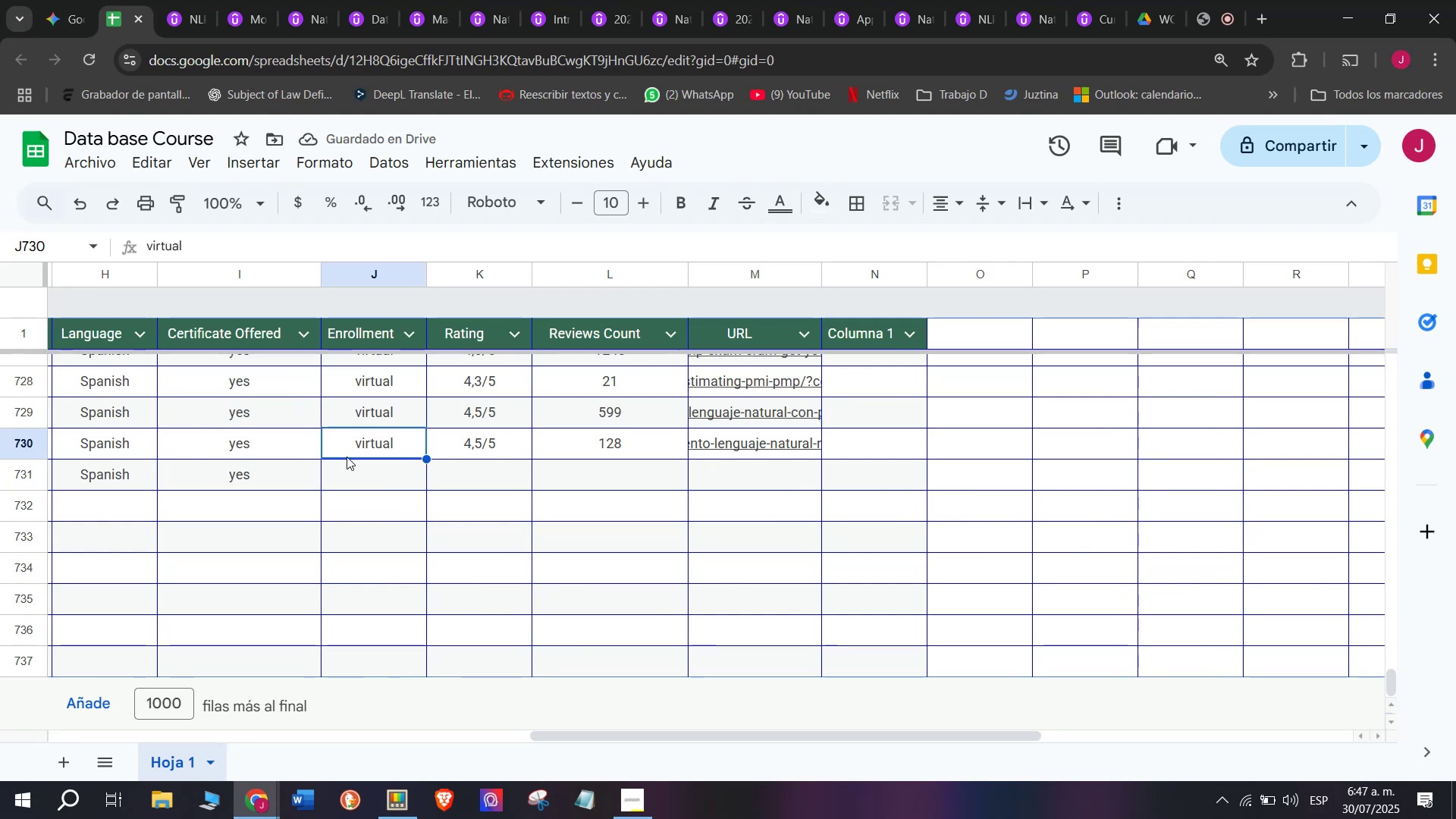 
key(Control+C)
 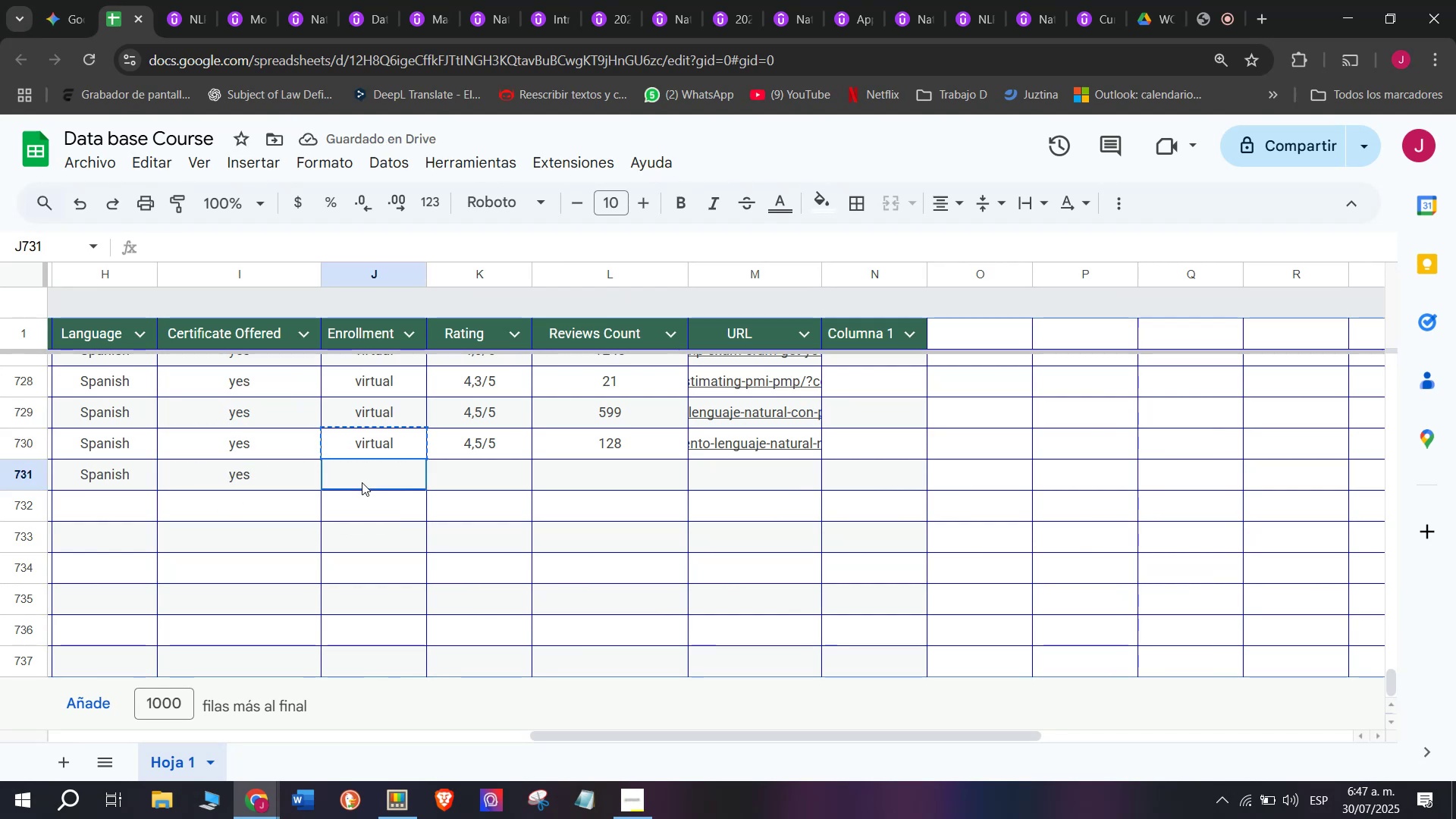 
double_click([362, 482])
 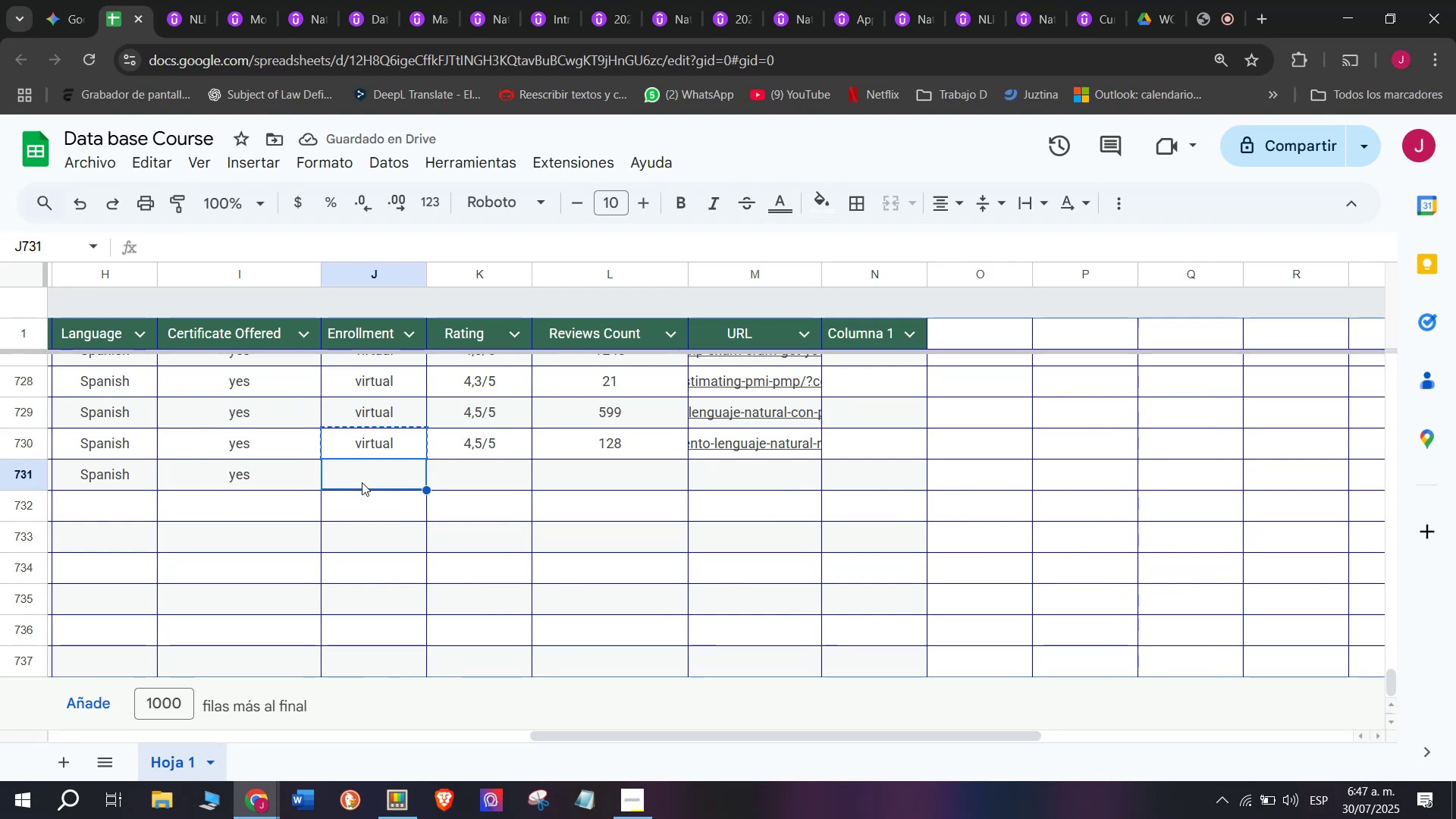 
key(Control+ControlLeft)
 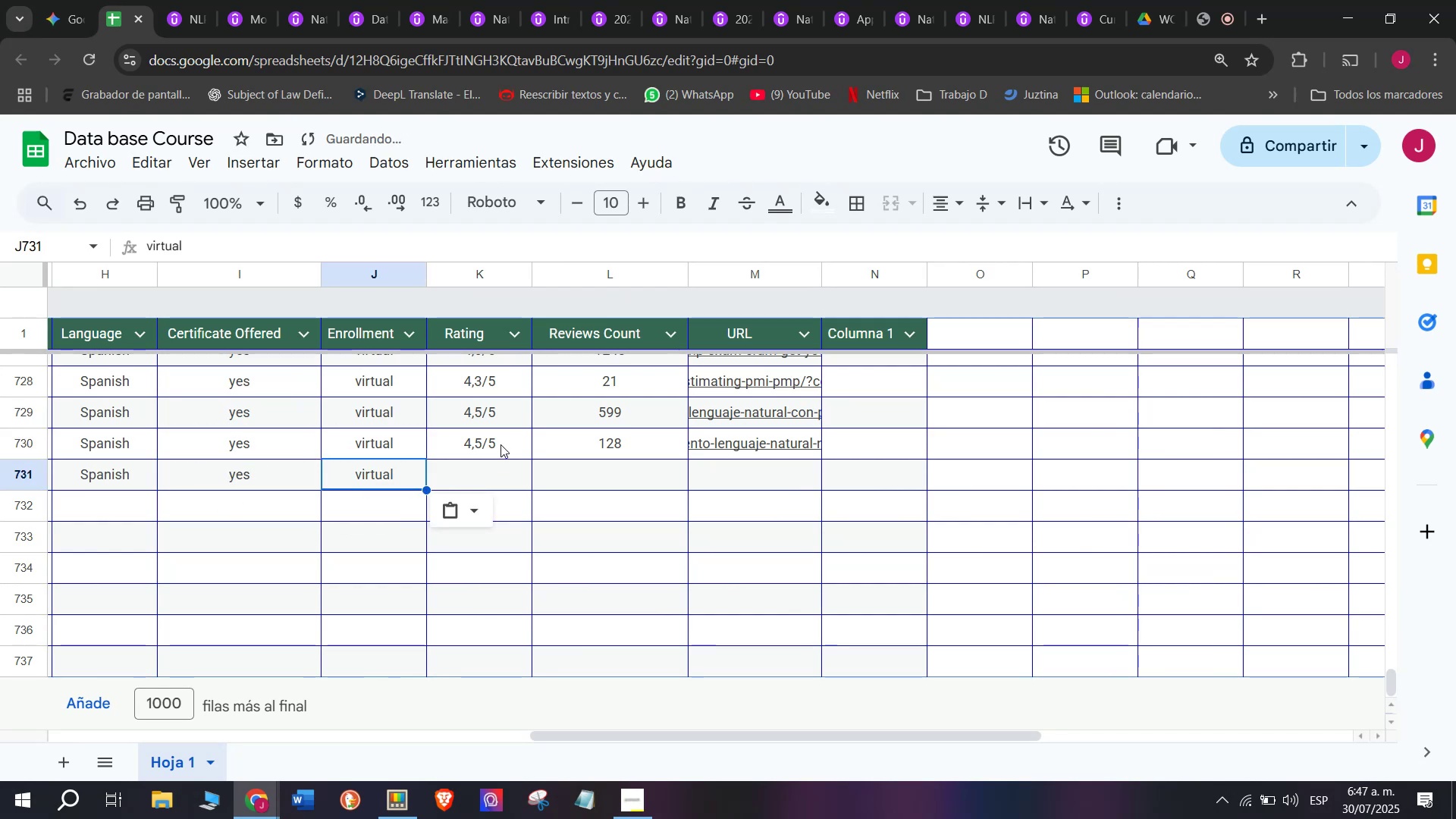 
key(Z)
 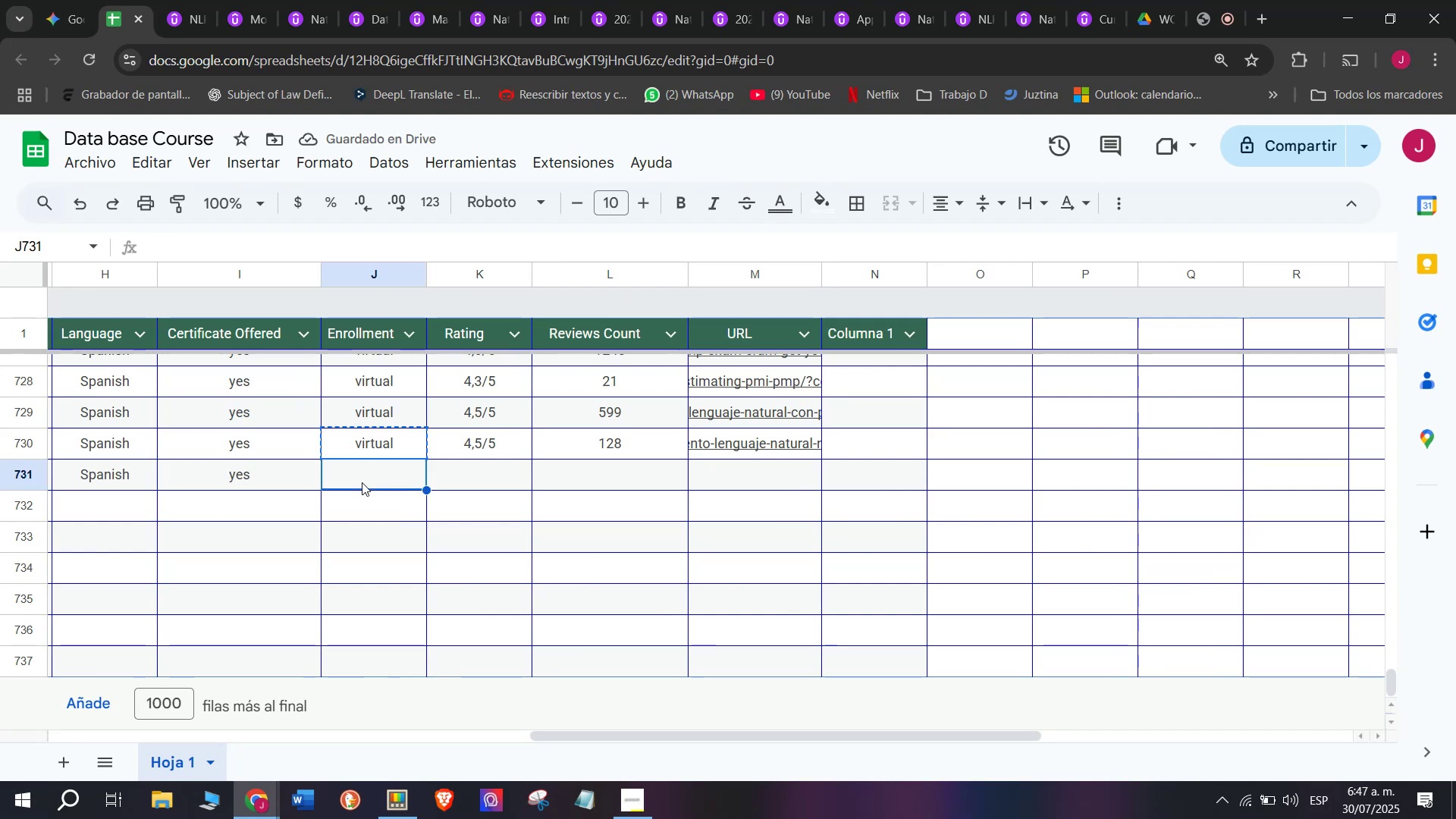 
key(Control+V)
 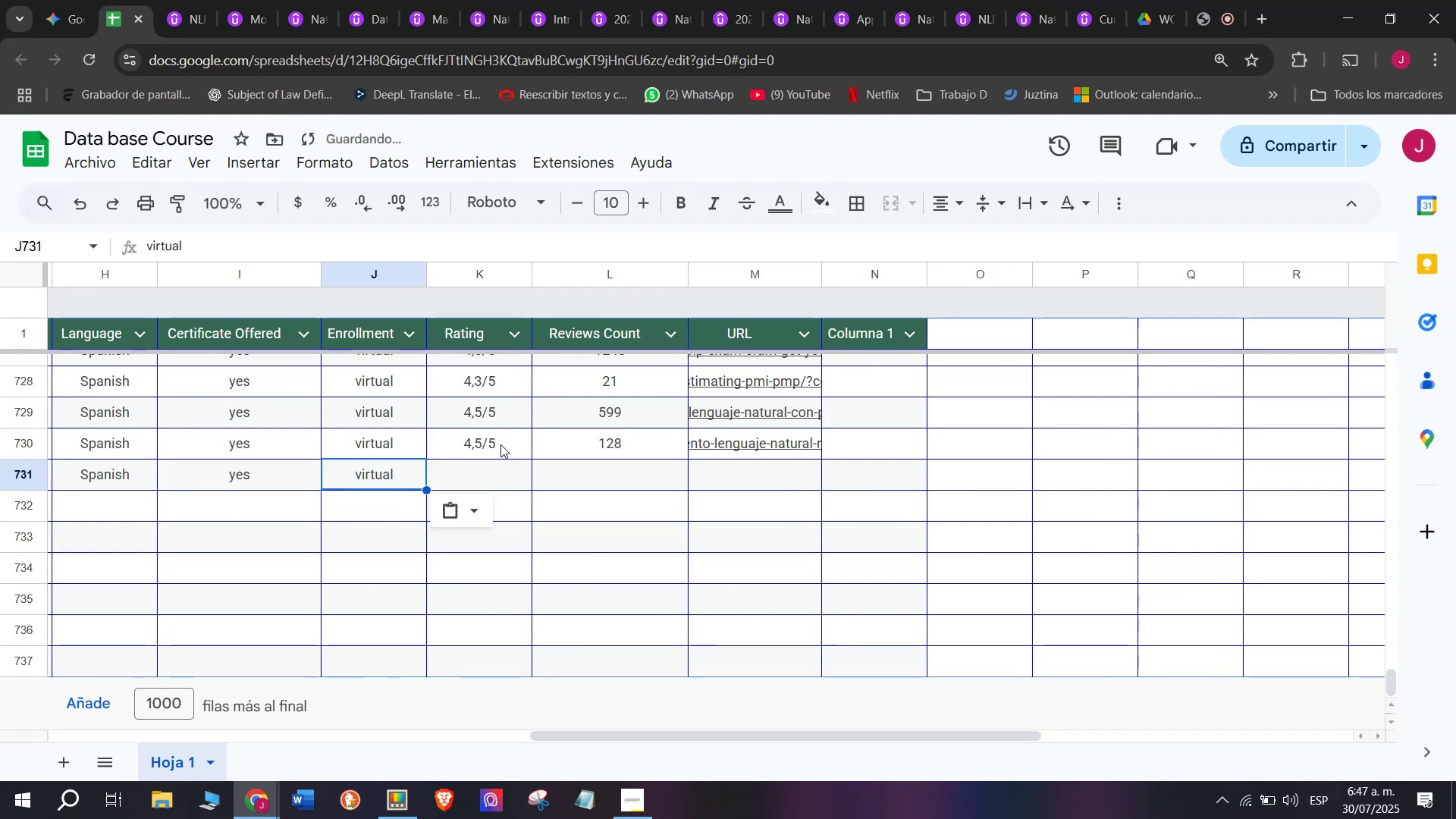 
left_click([500, 444])
 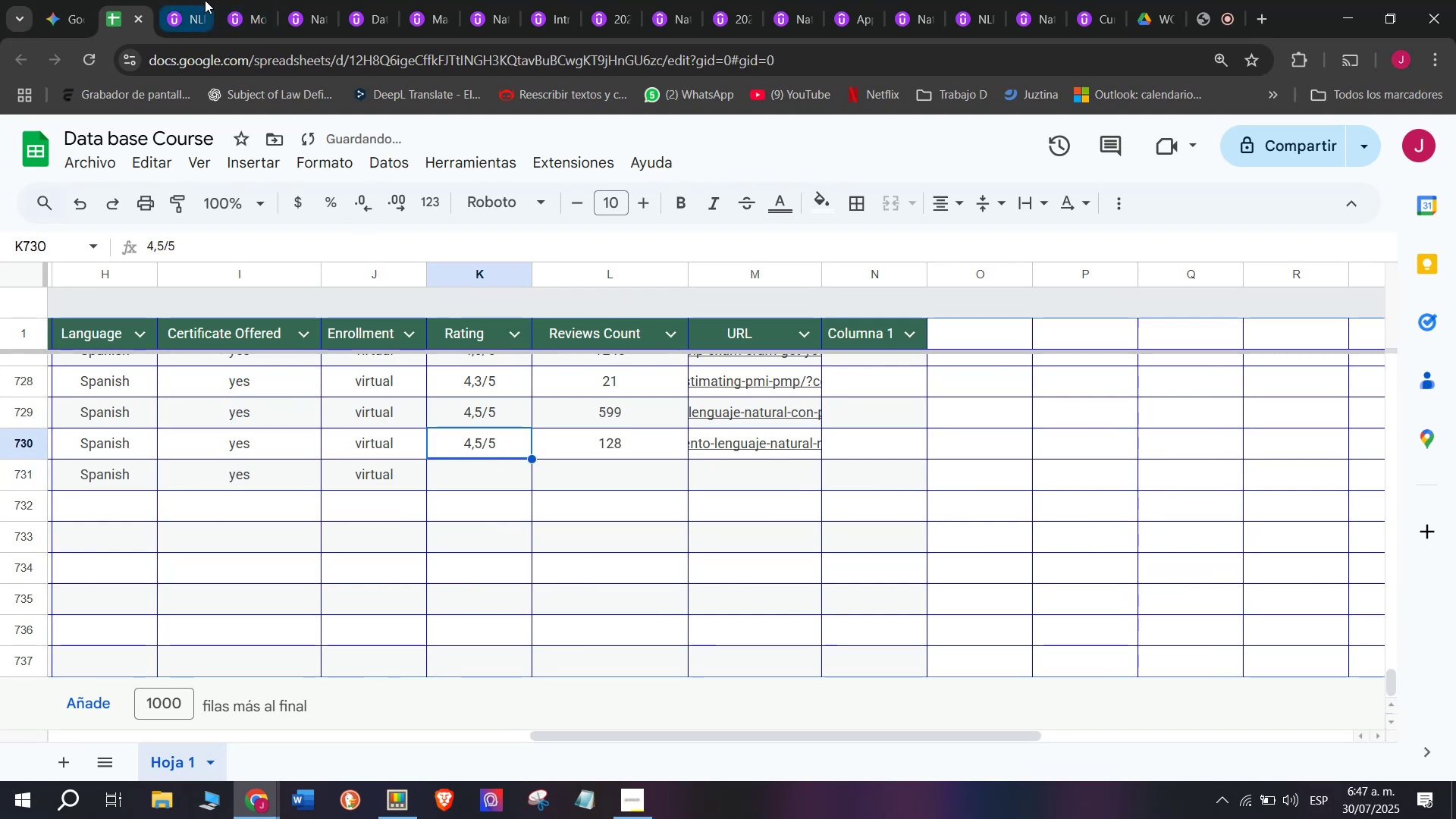 
left_click([205, 0])
 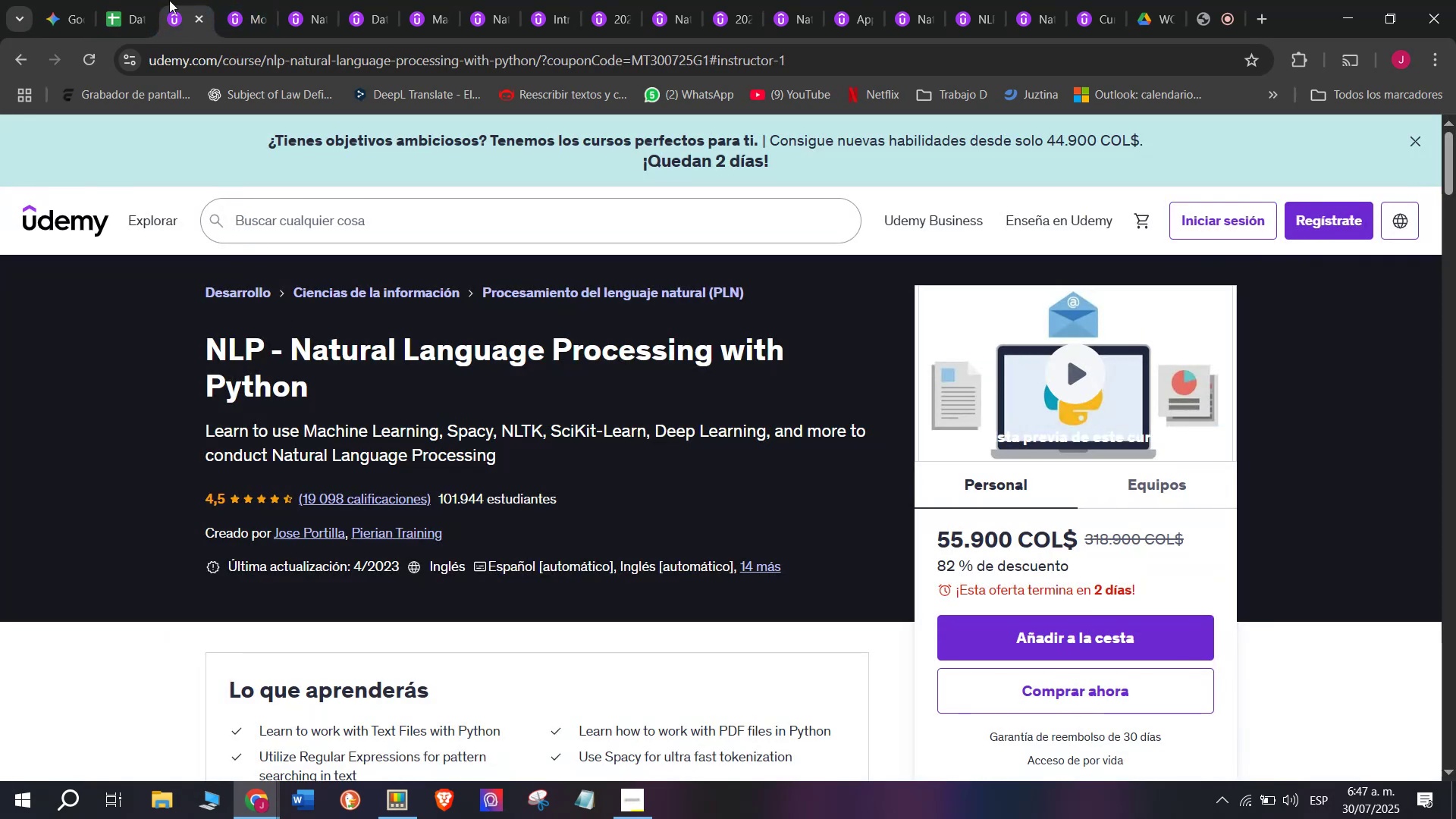 
left_click([143, 0])
 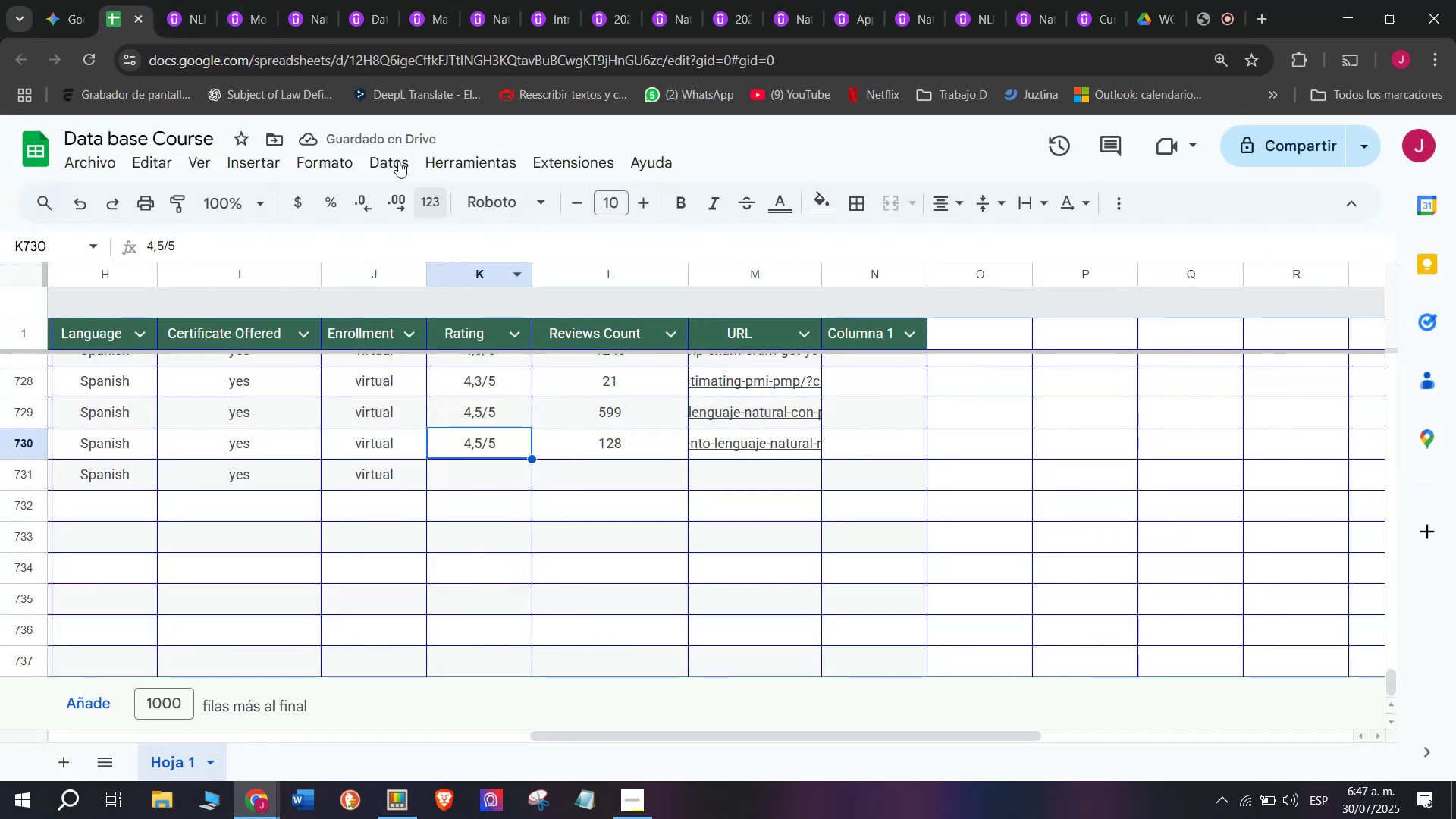 
key(Control+ControlLeft)
 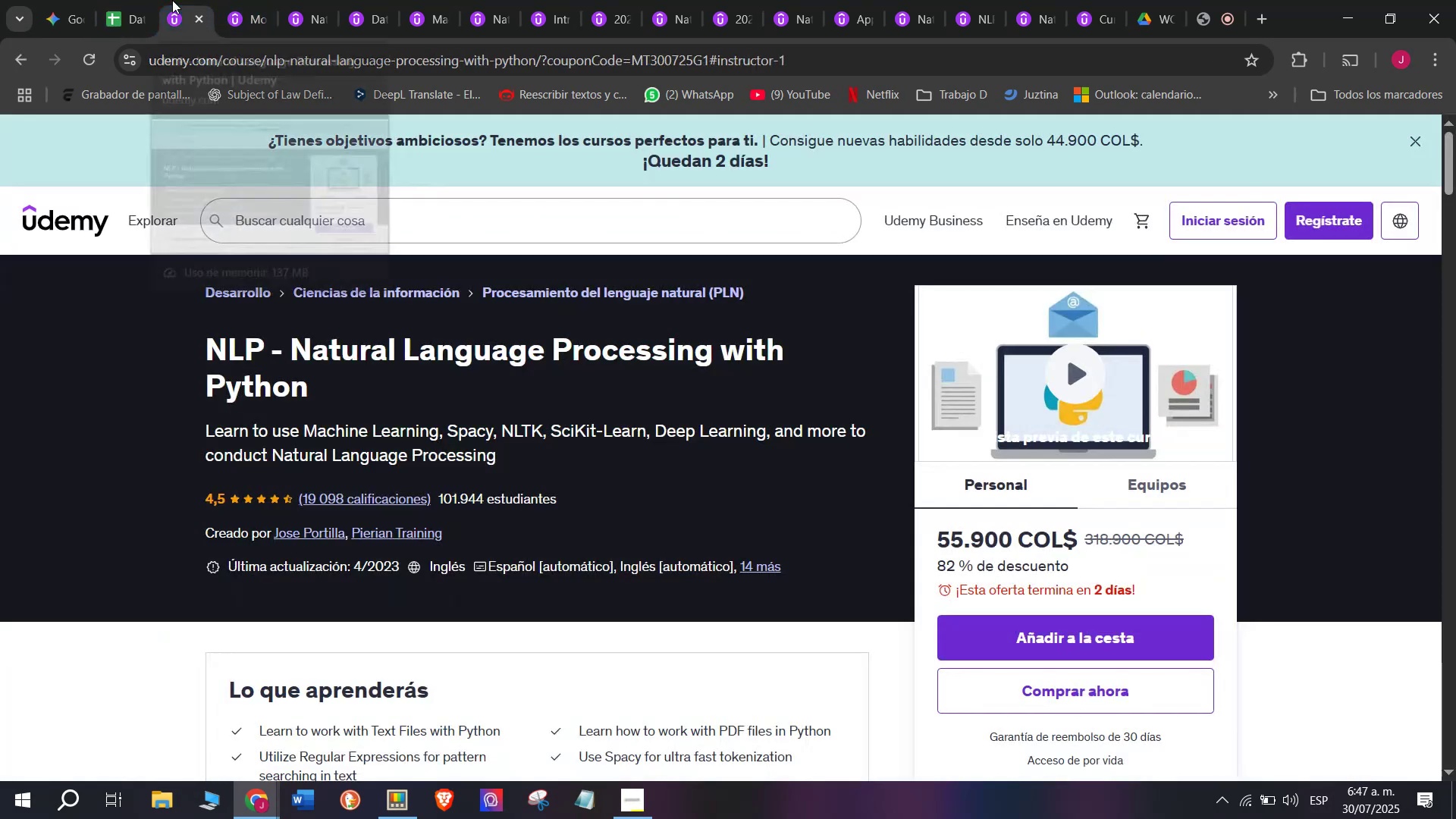 
key(Break)
 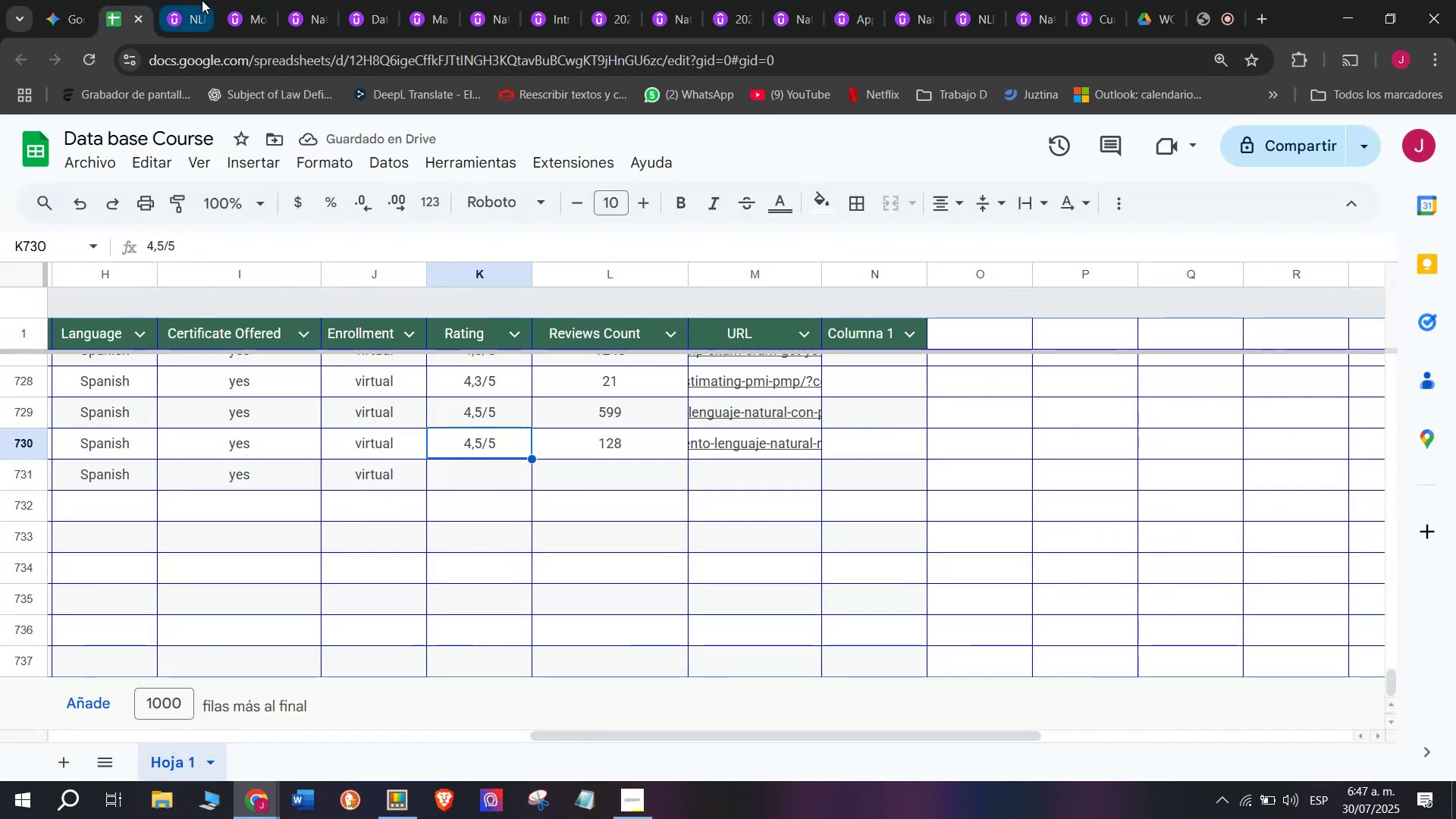 
key(Control+C)
 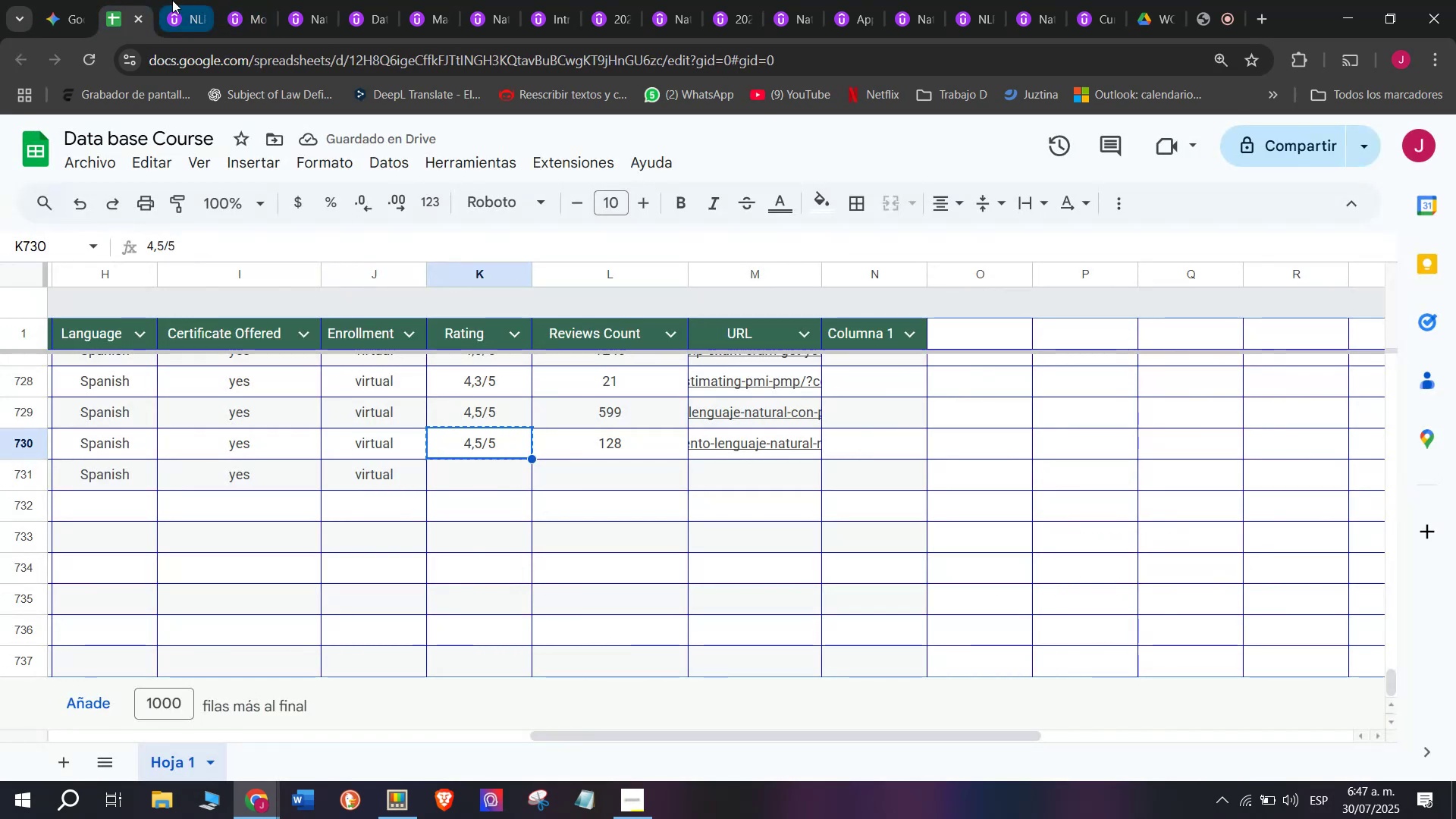 
left_click([172, 0])
 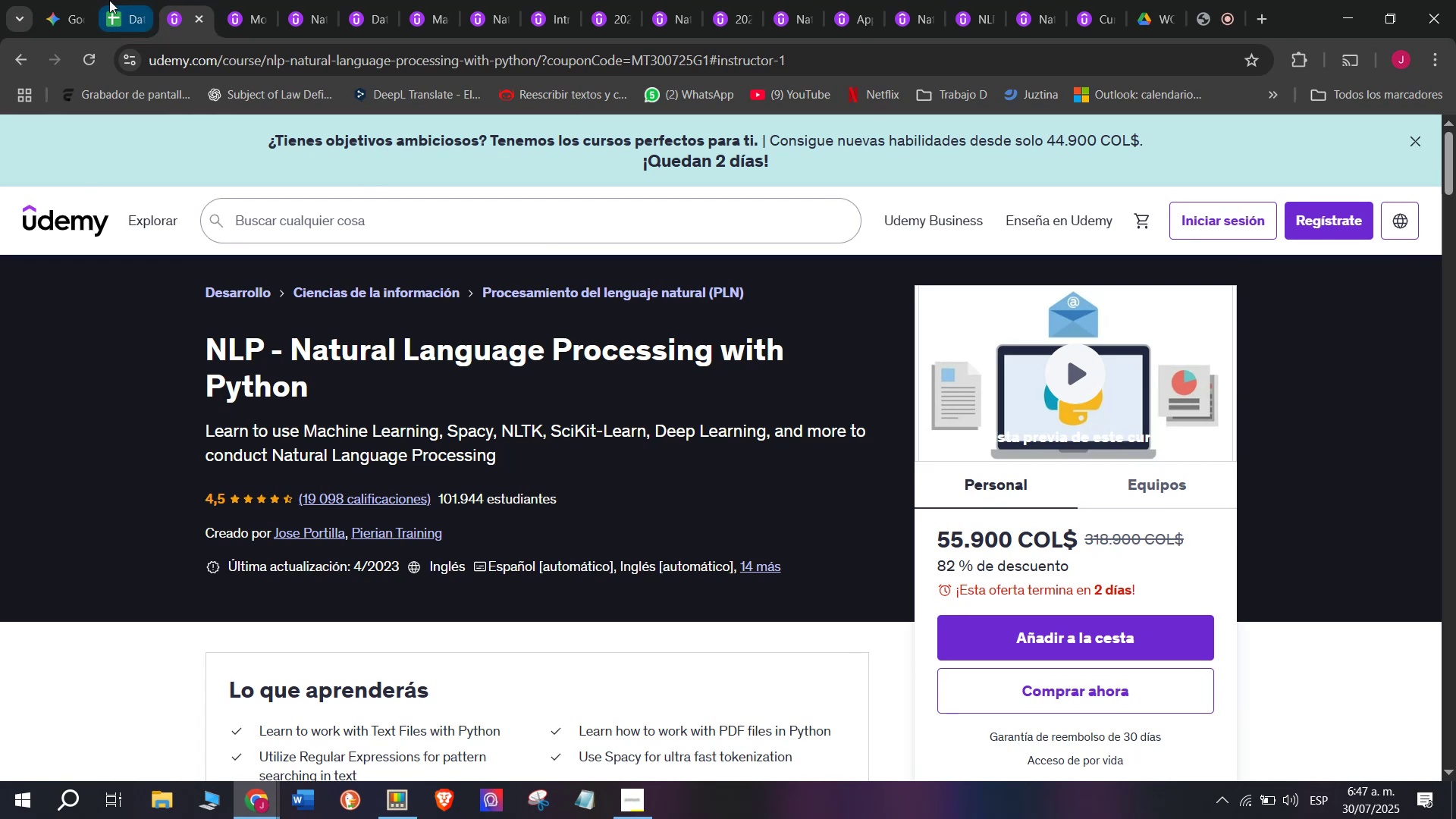 
left_click([109, 0])
 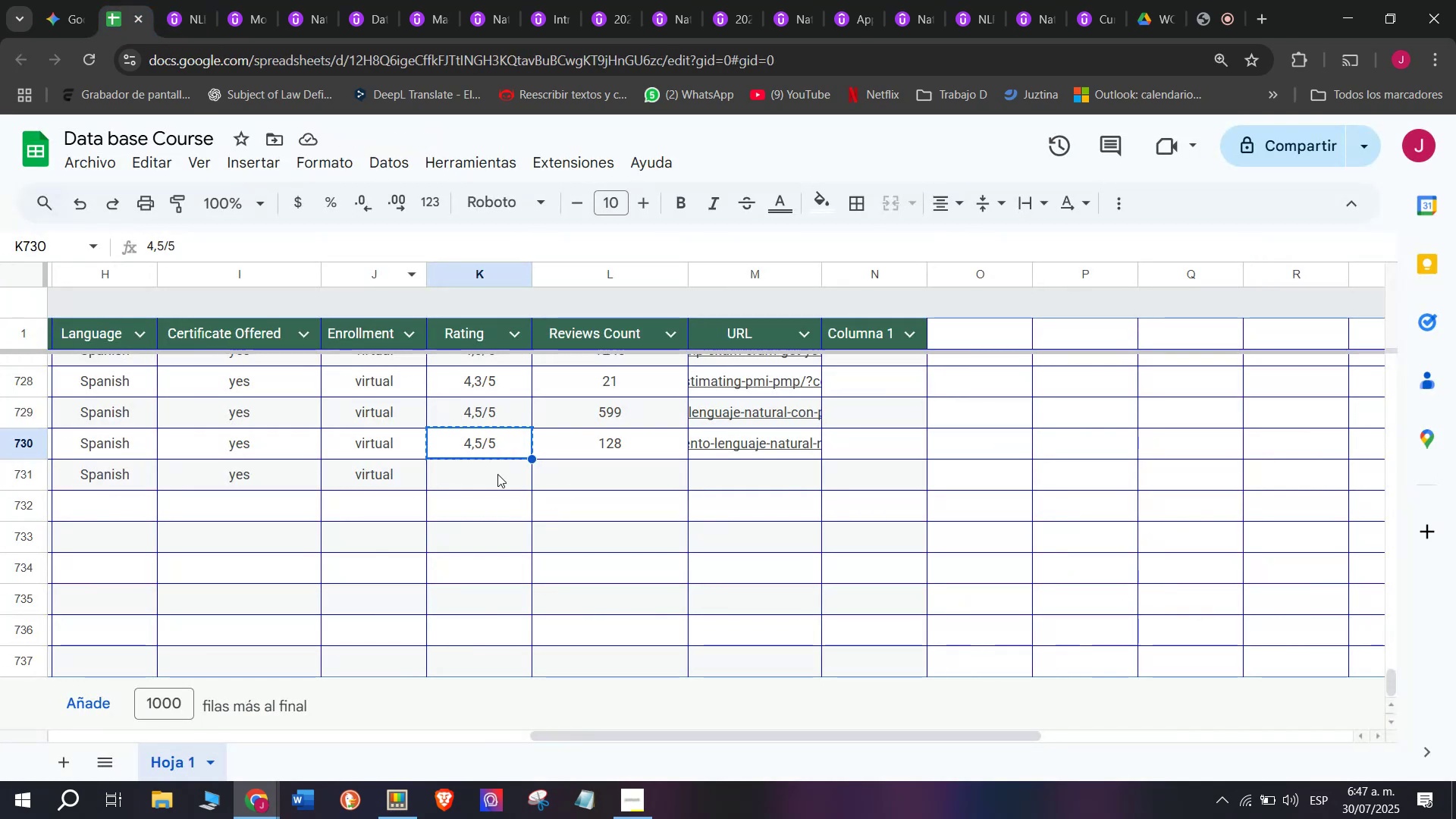 
left_click([495, 466])
 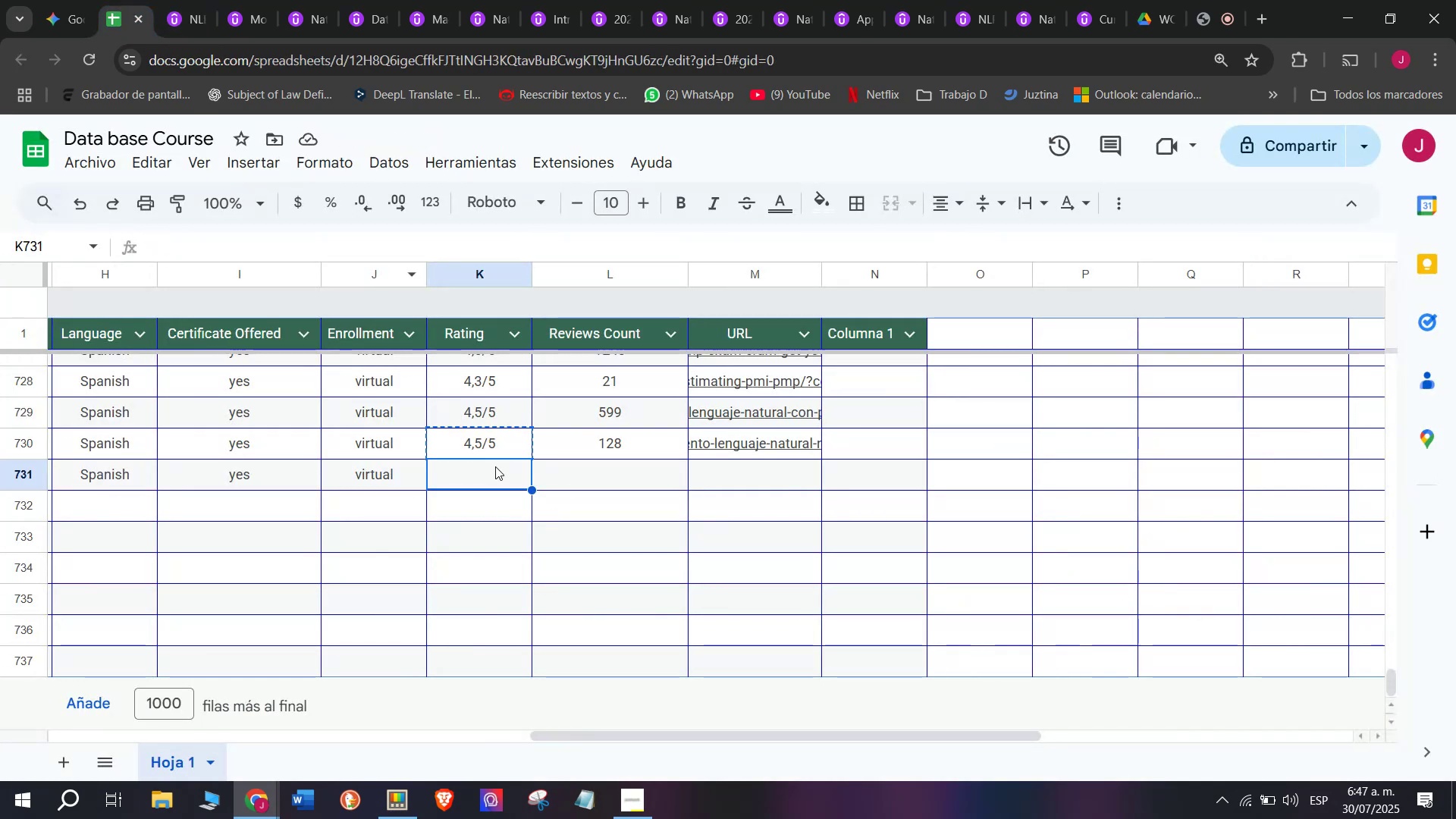 
key(Control+ControlLeft)
 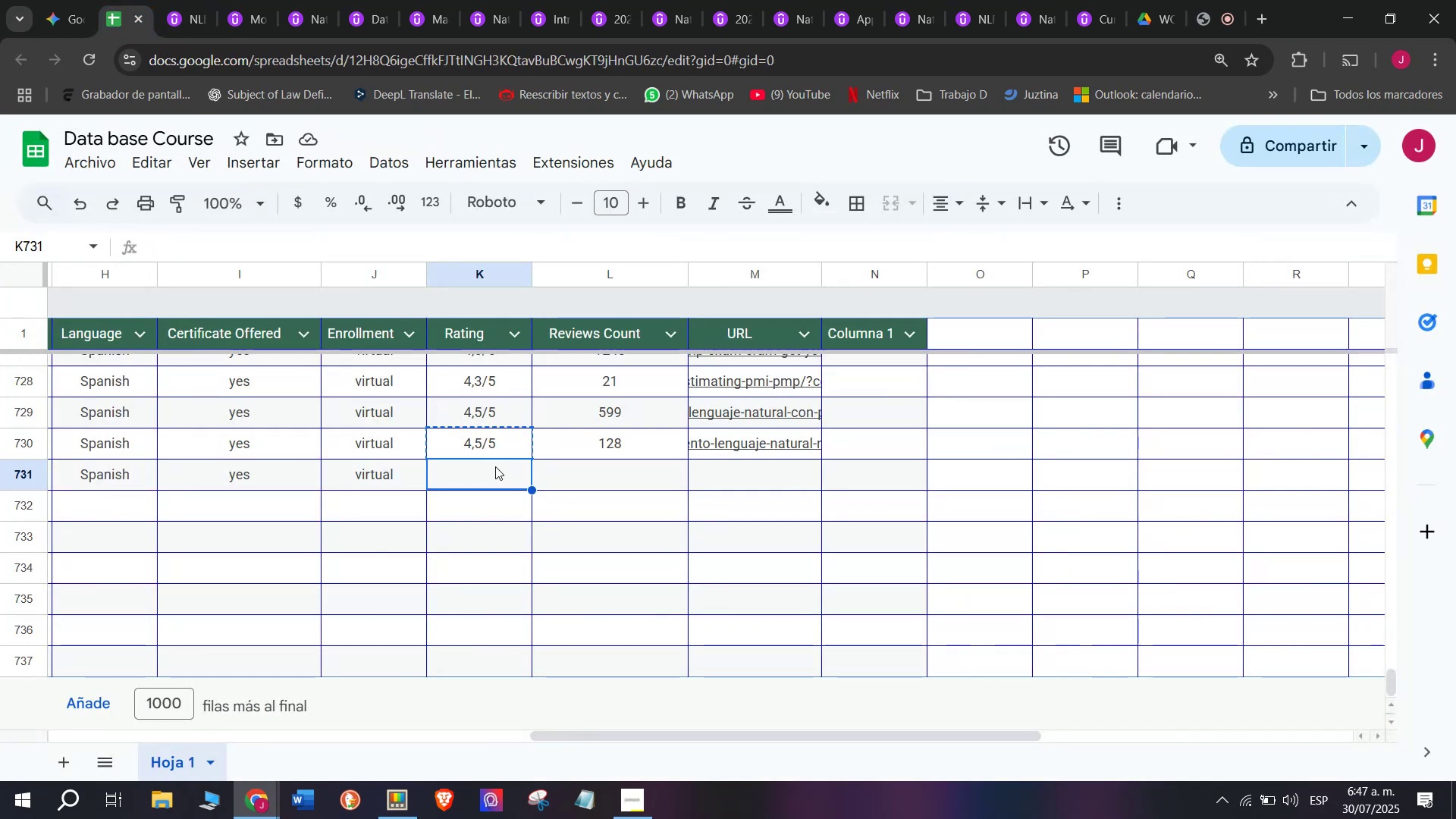 
key(Z)
 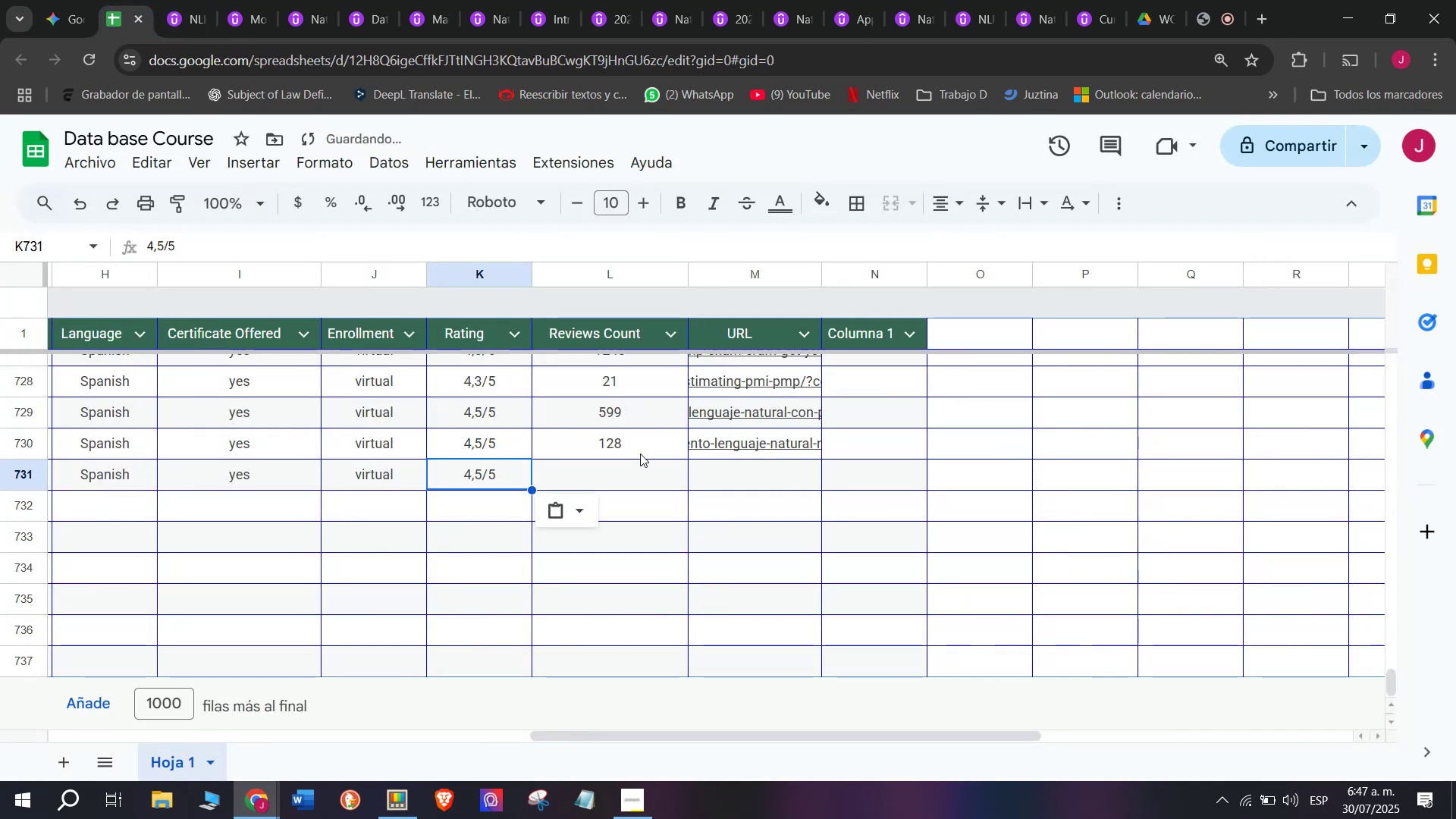 
key(Control+V)
 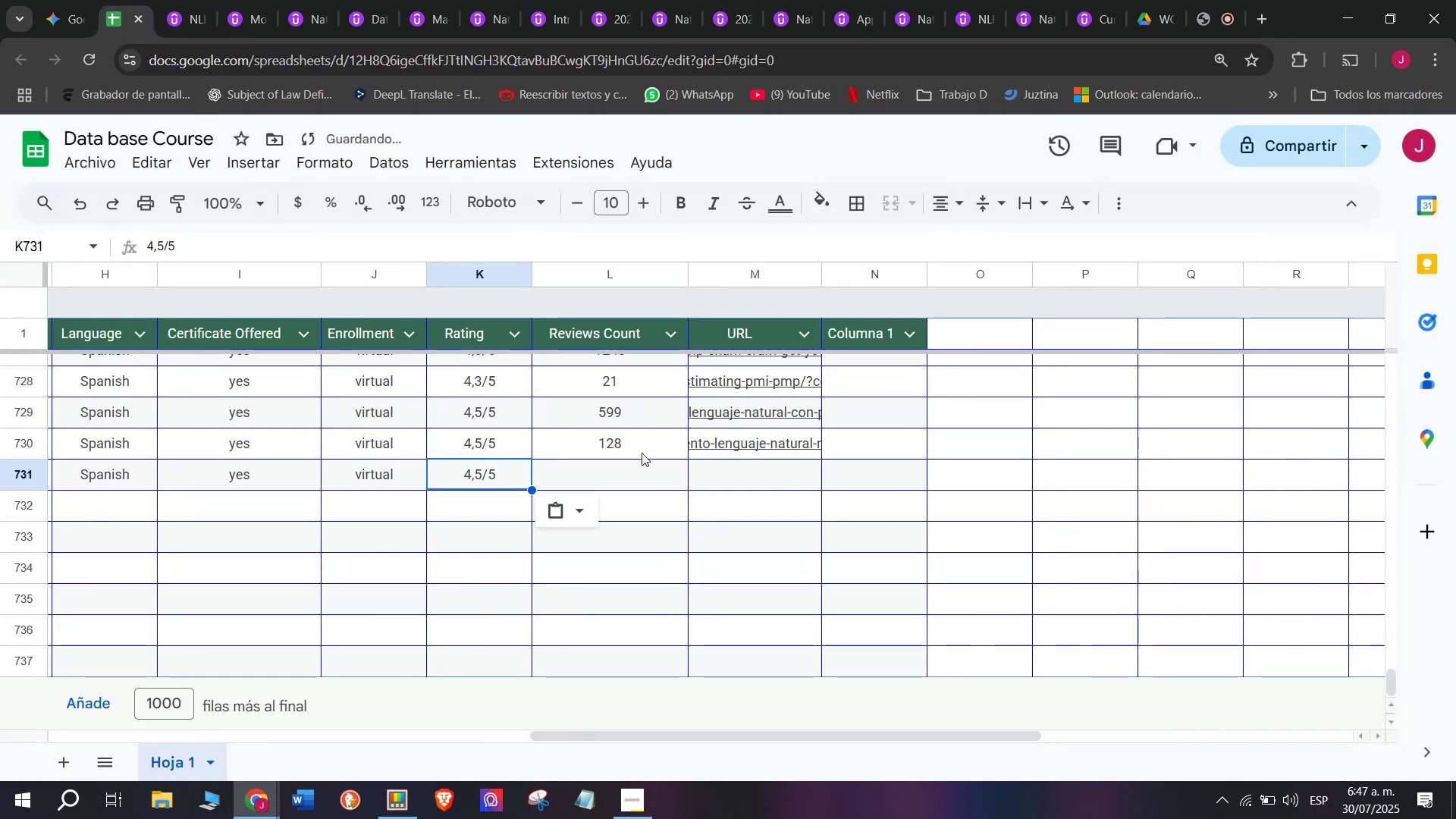 
left_click([642, 453])
 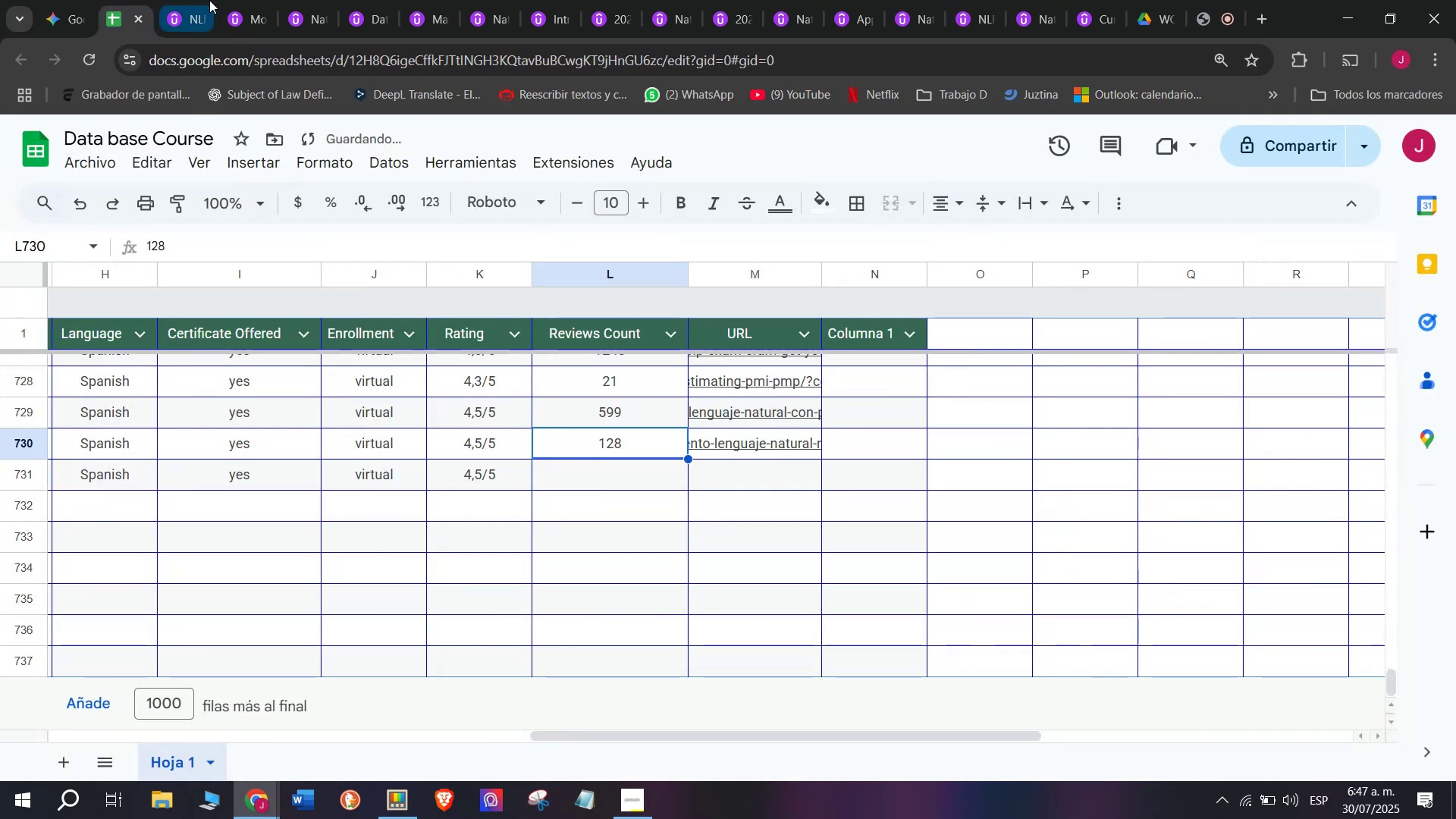 
left_click([209, 0])
 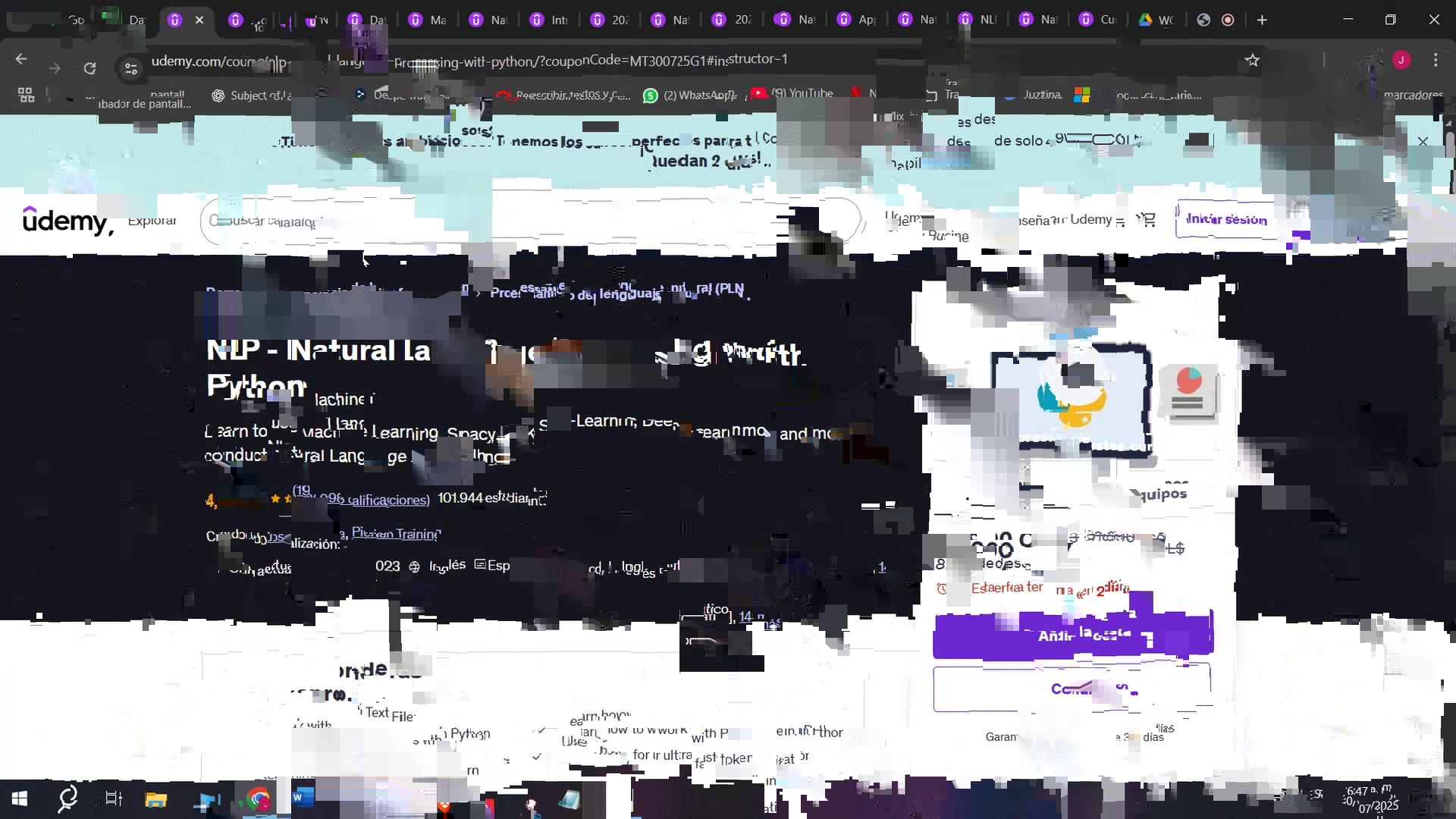 
left_click([112, 0])
 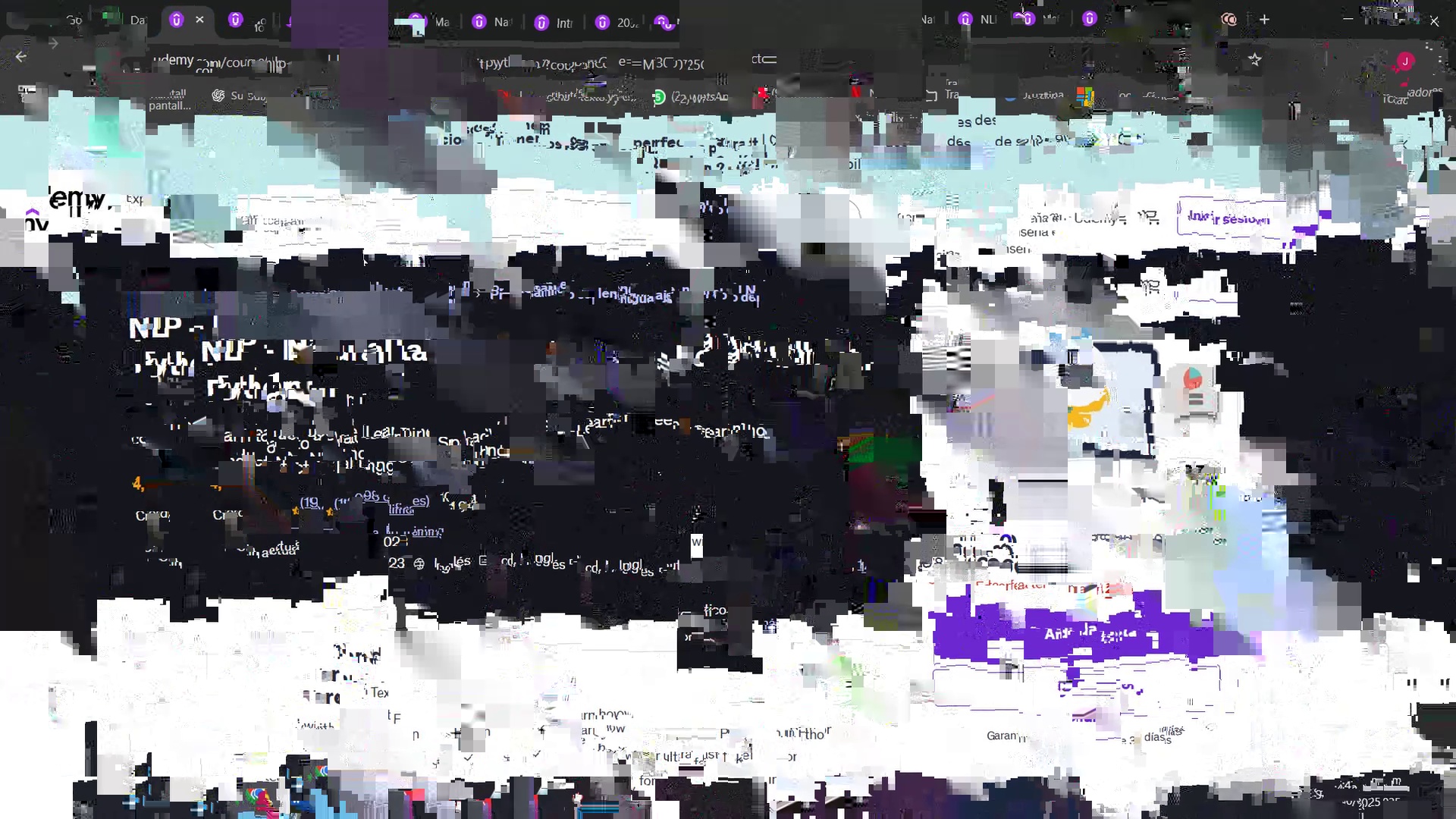 
left_click([623, 471])
 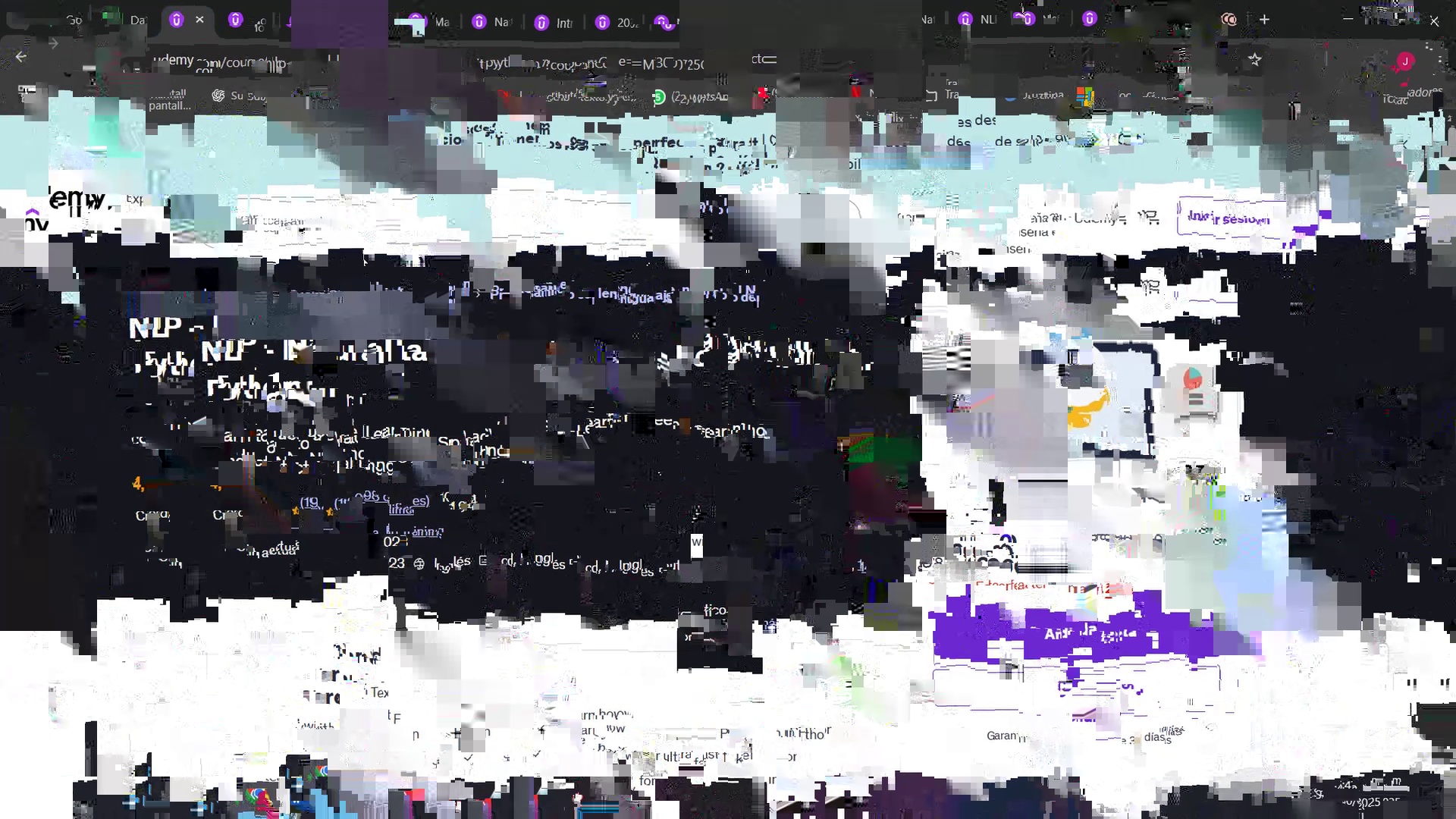 
type(19098)
 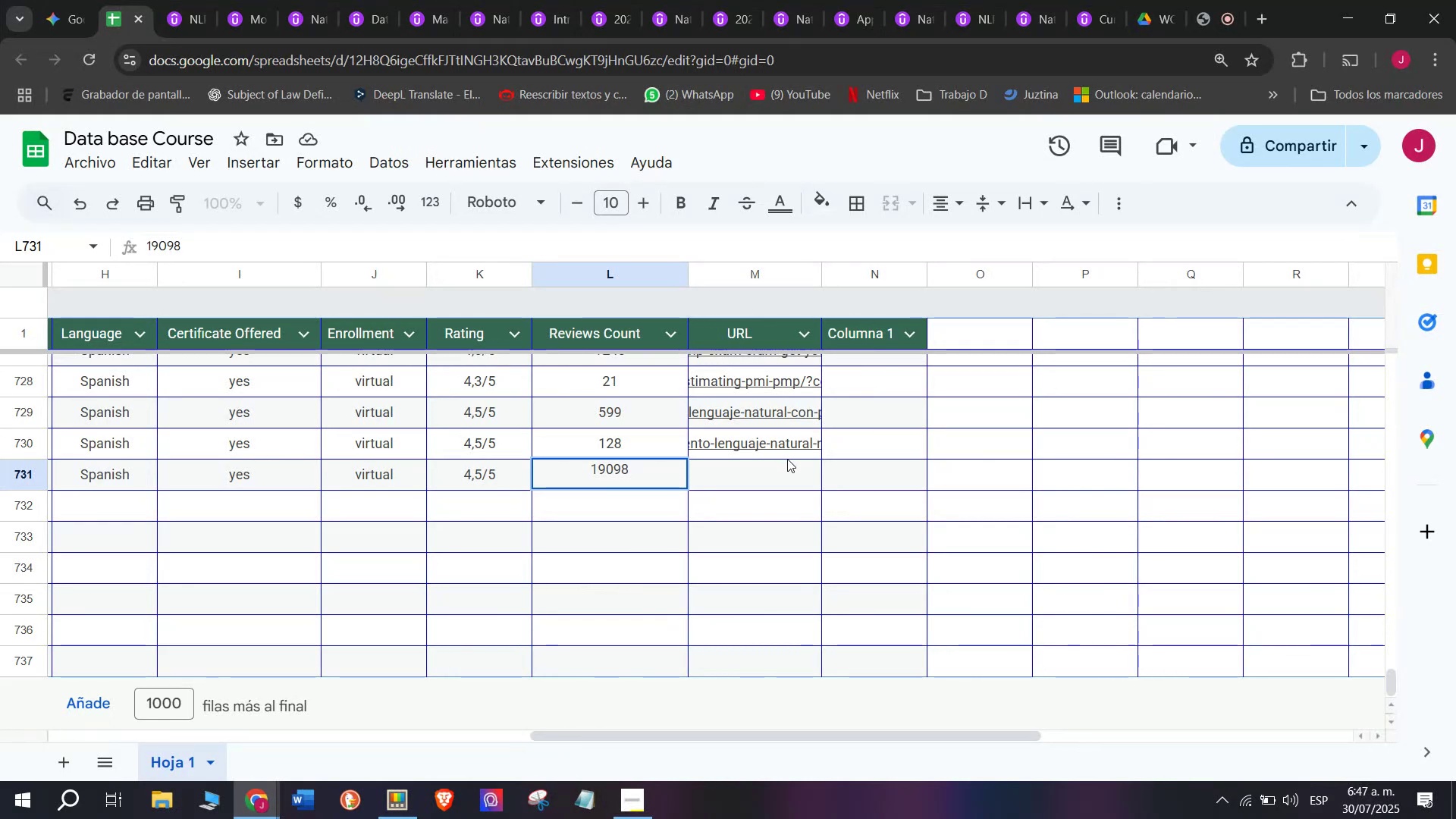 
left_click([789, 463])
 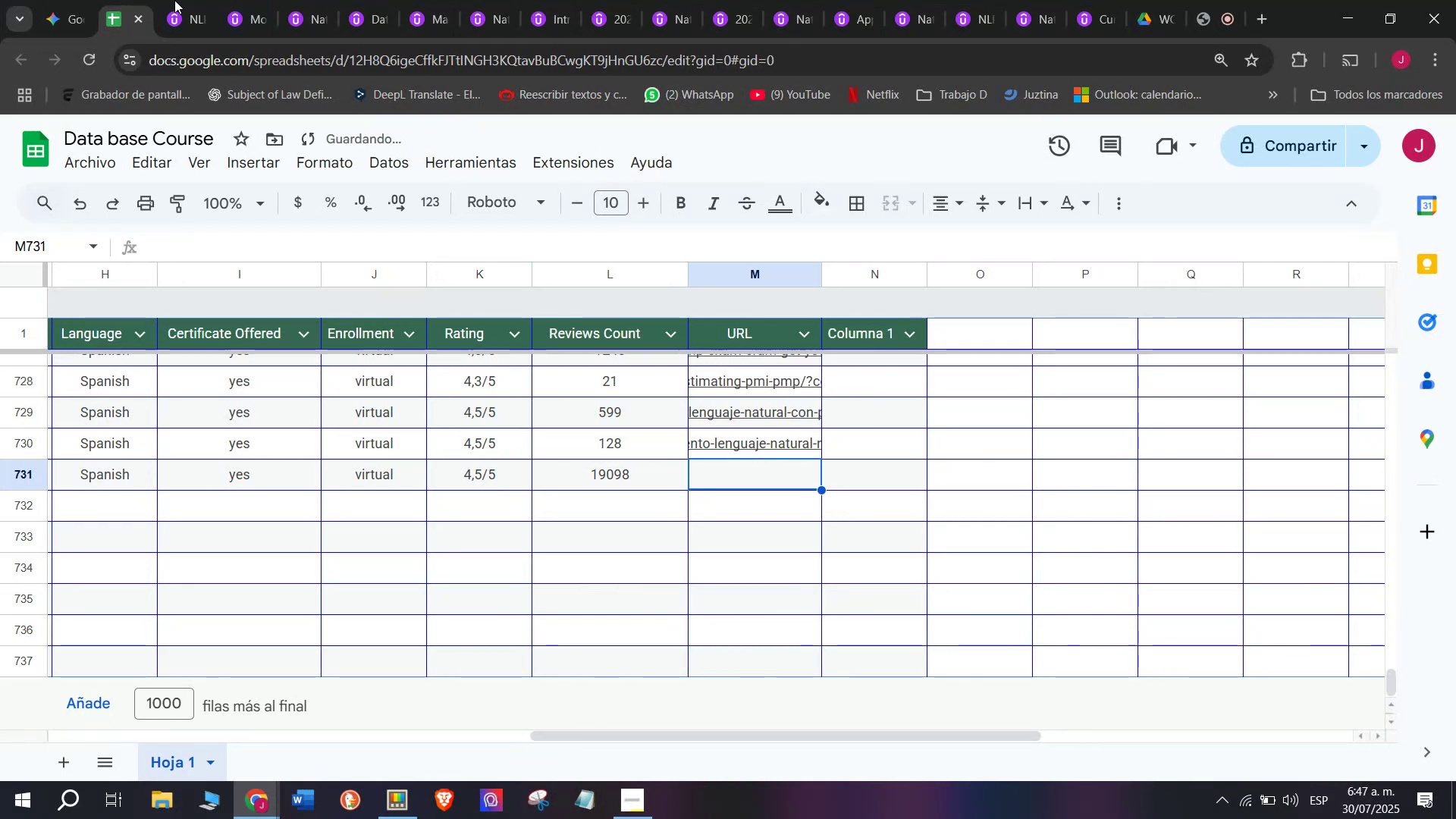 
left_click([187, 0])
 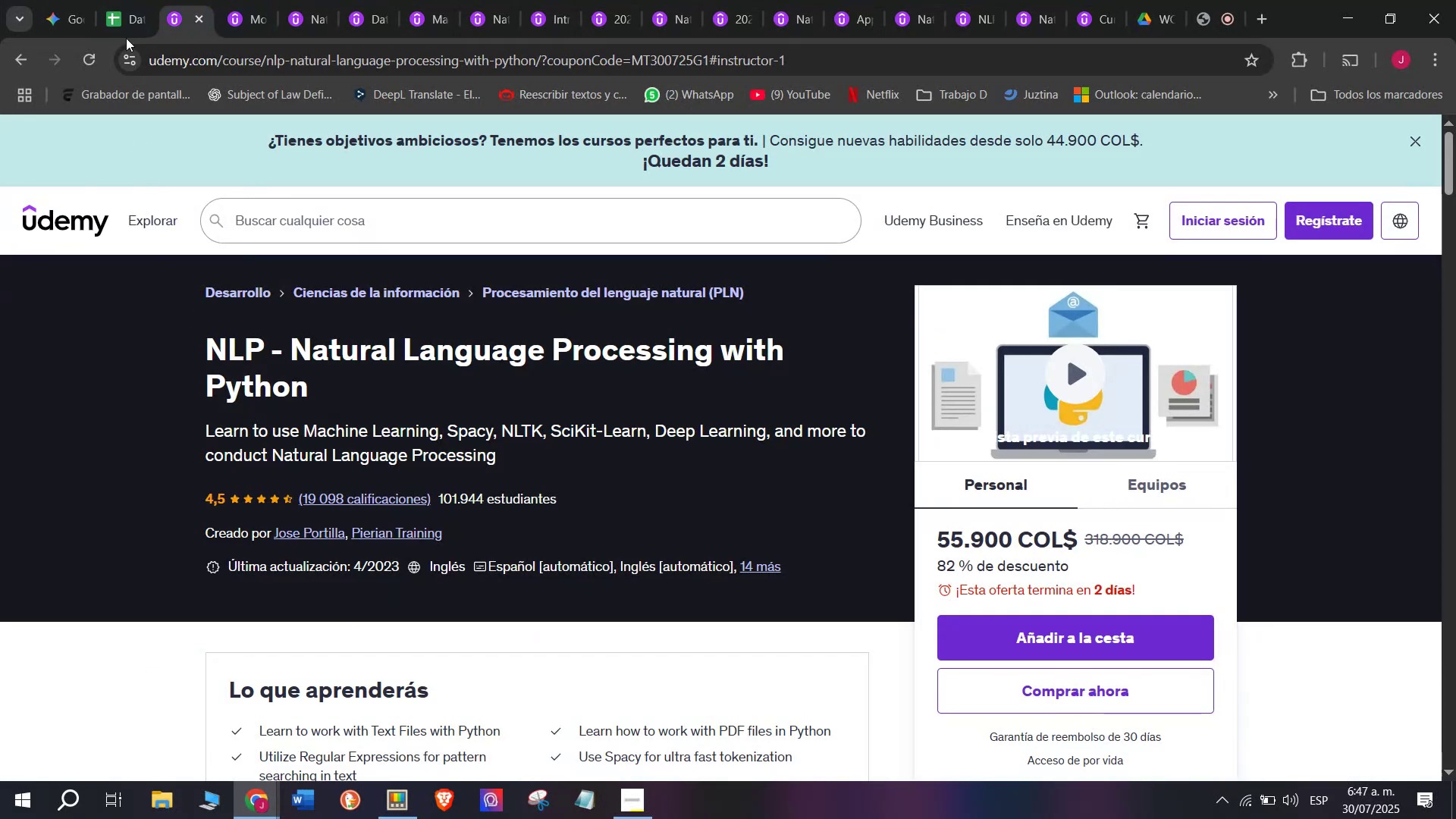 
left_click([102, 0])
 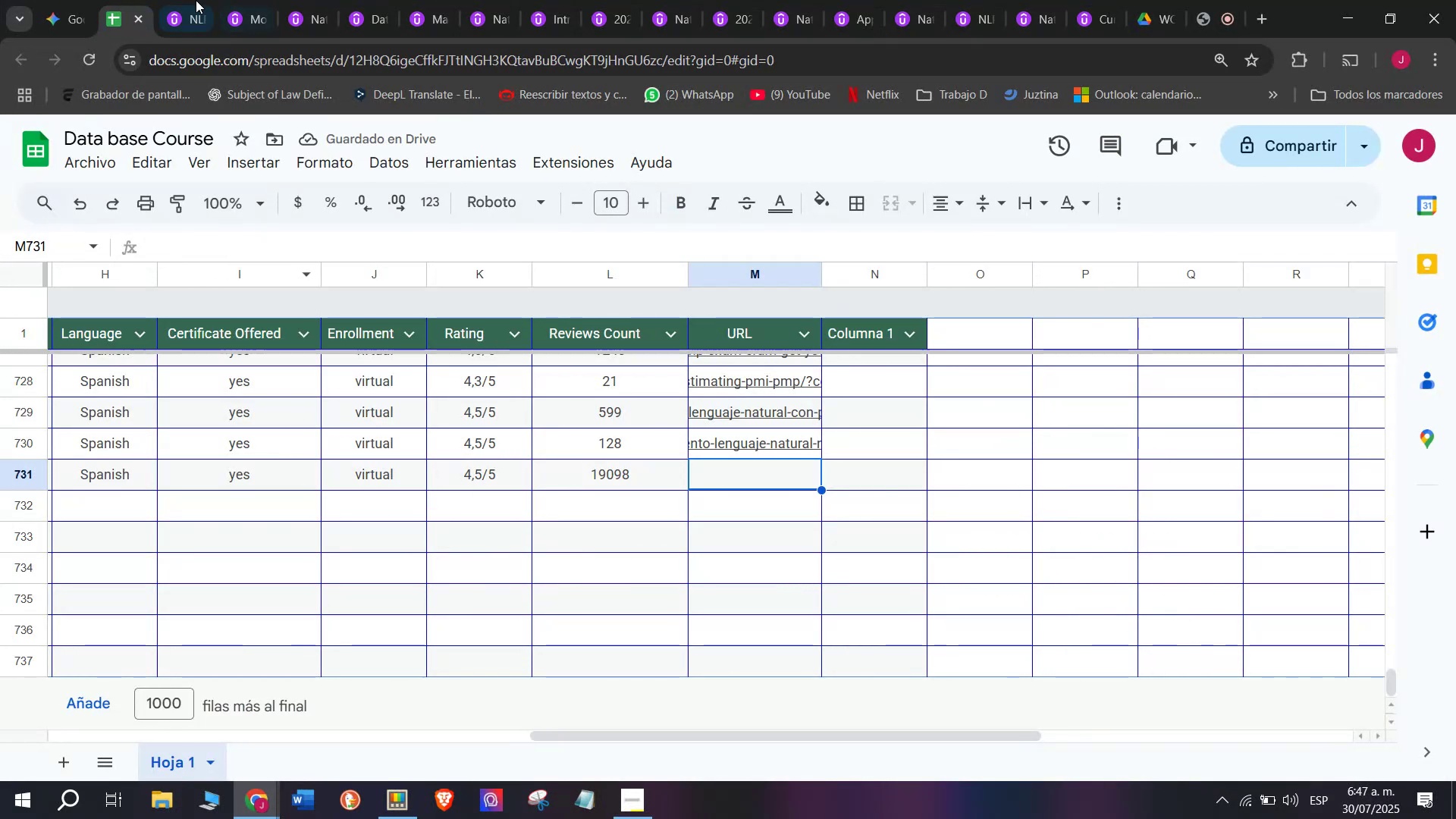 
left_click([185, 0])
 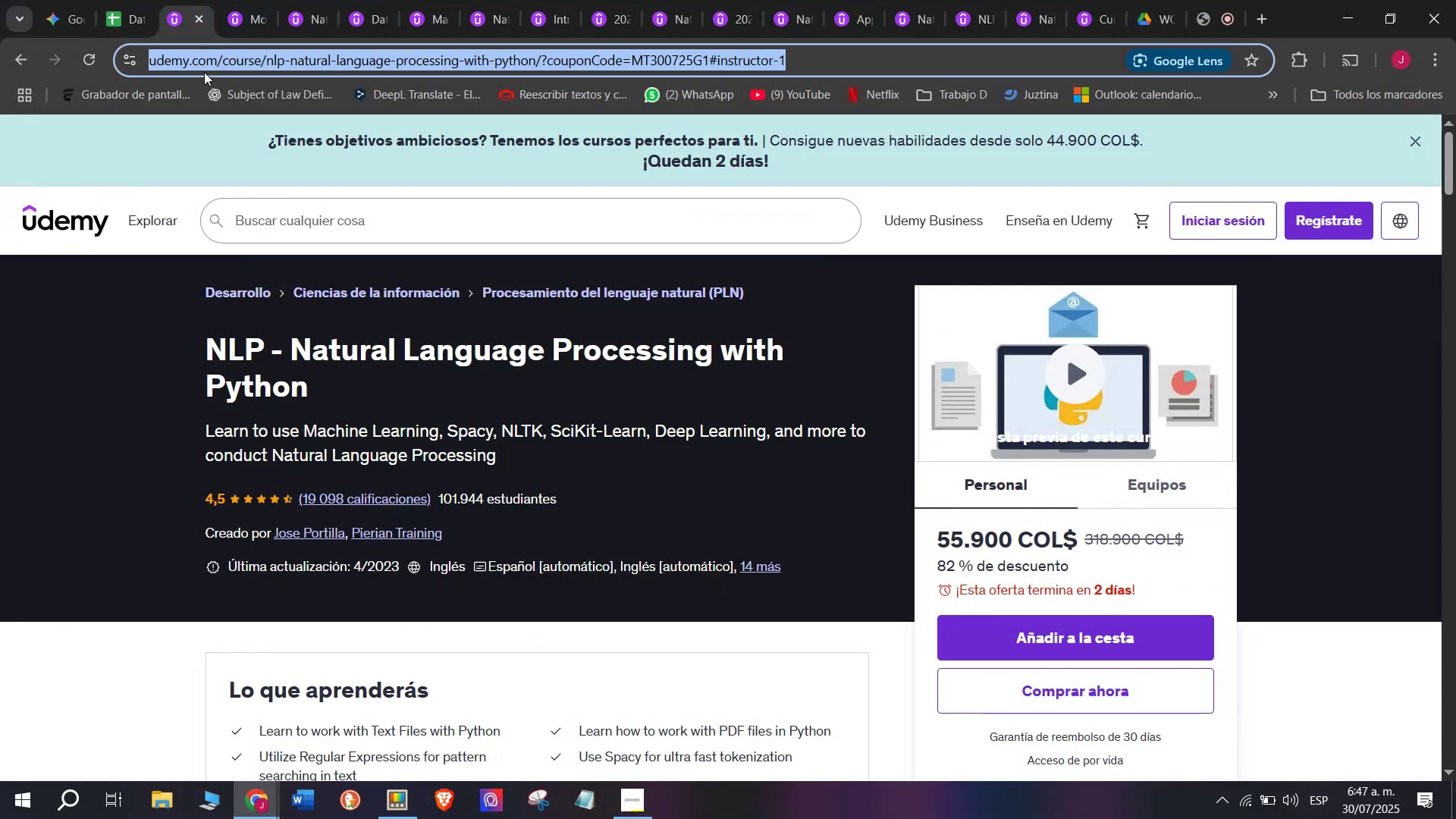 
double_click([204, 72])
 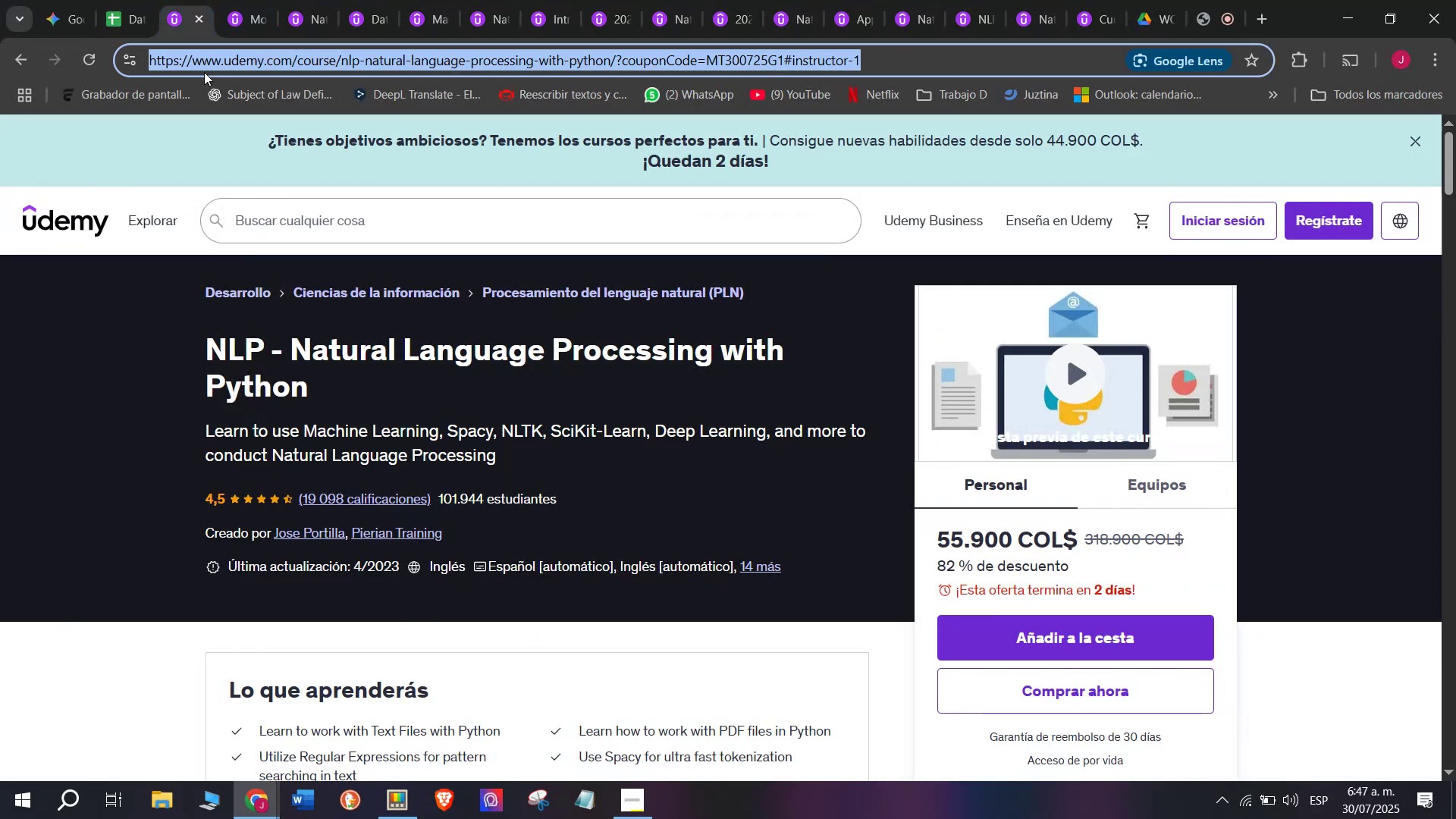 
triple_click([204, 72])
 